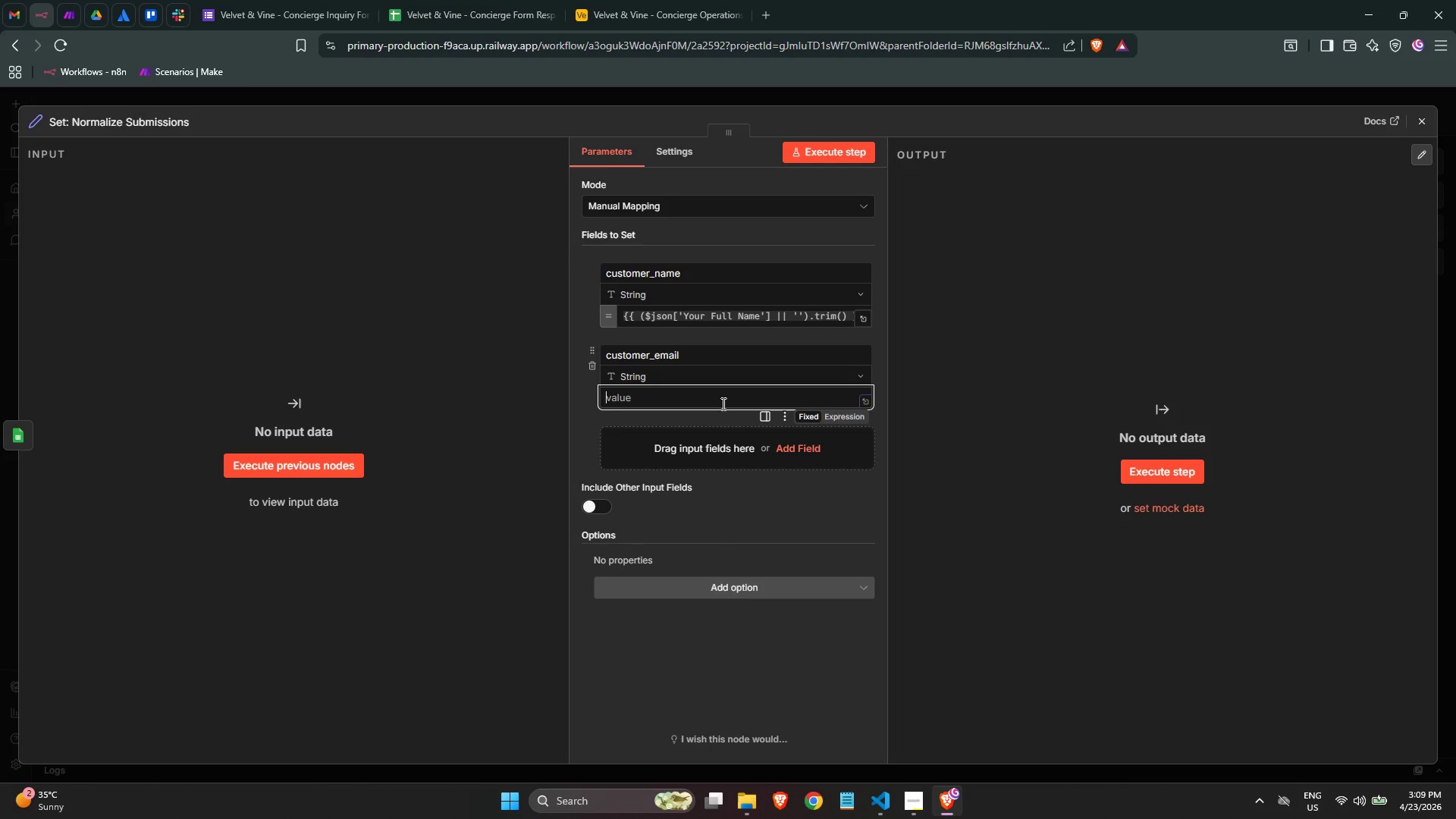 
key(Equal)
 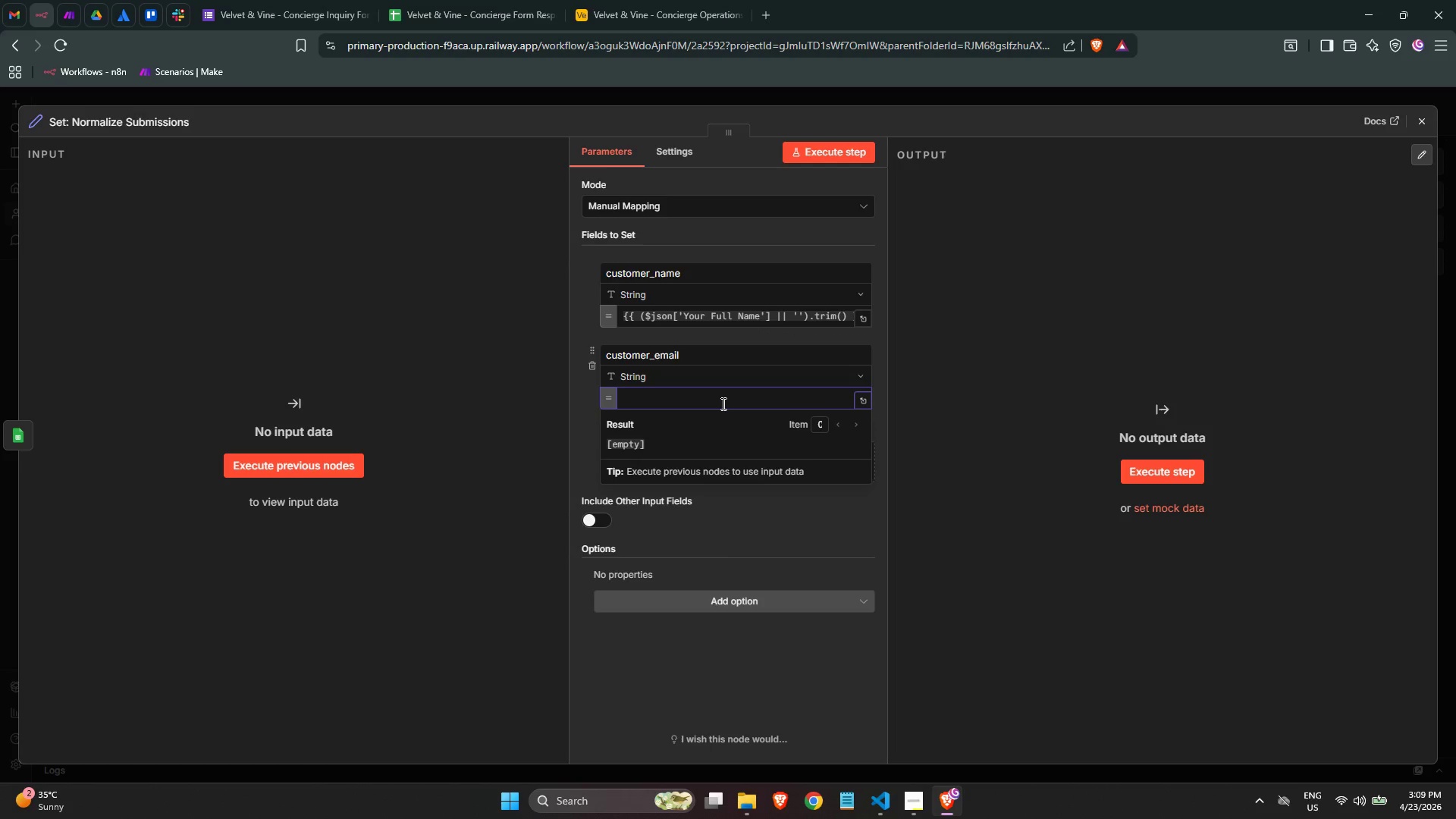 
key(Shift+BracketLeft)
 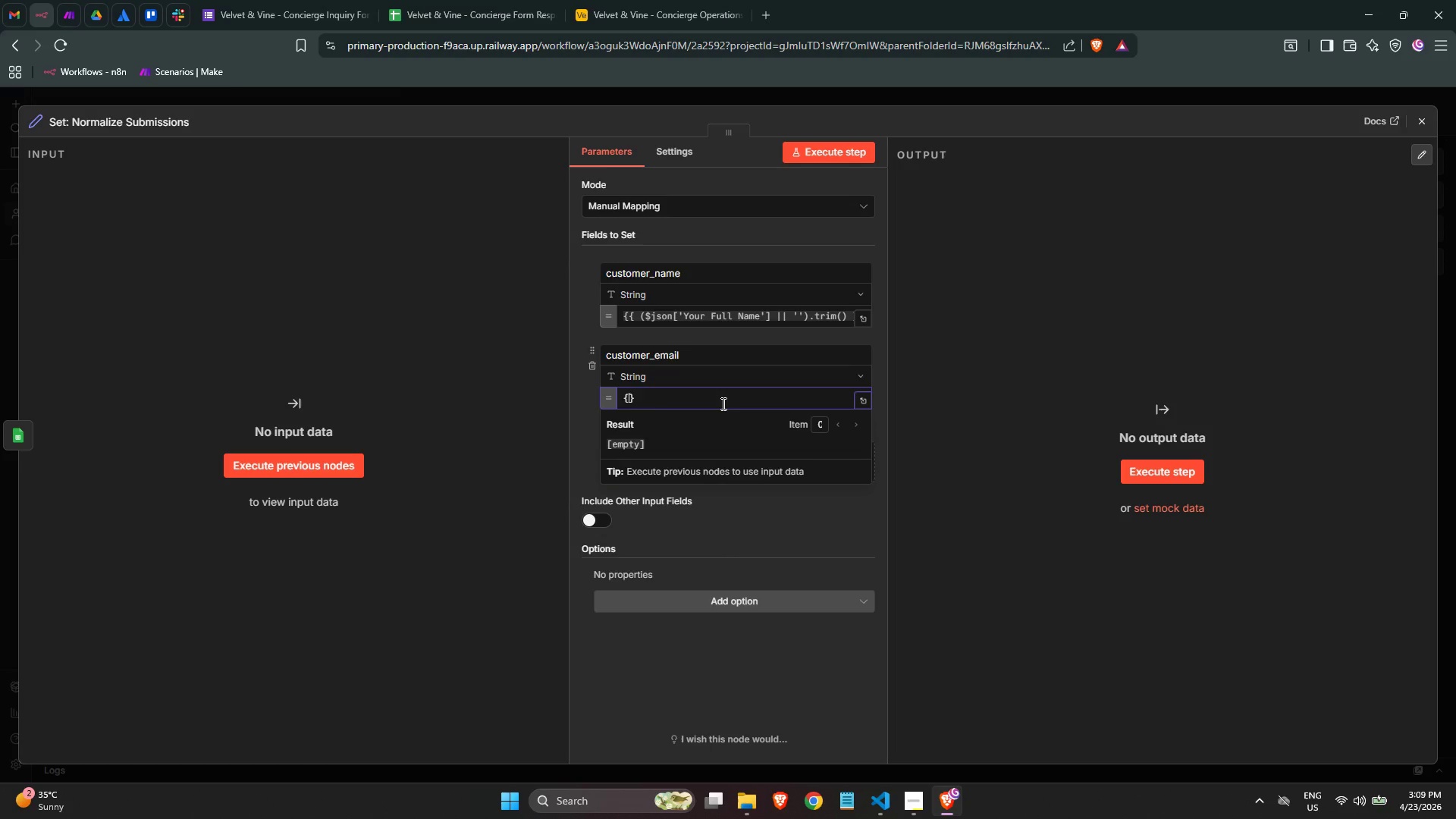 
key(Shift+BracketLeft)
 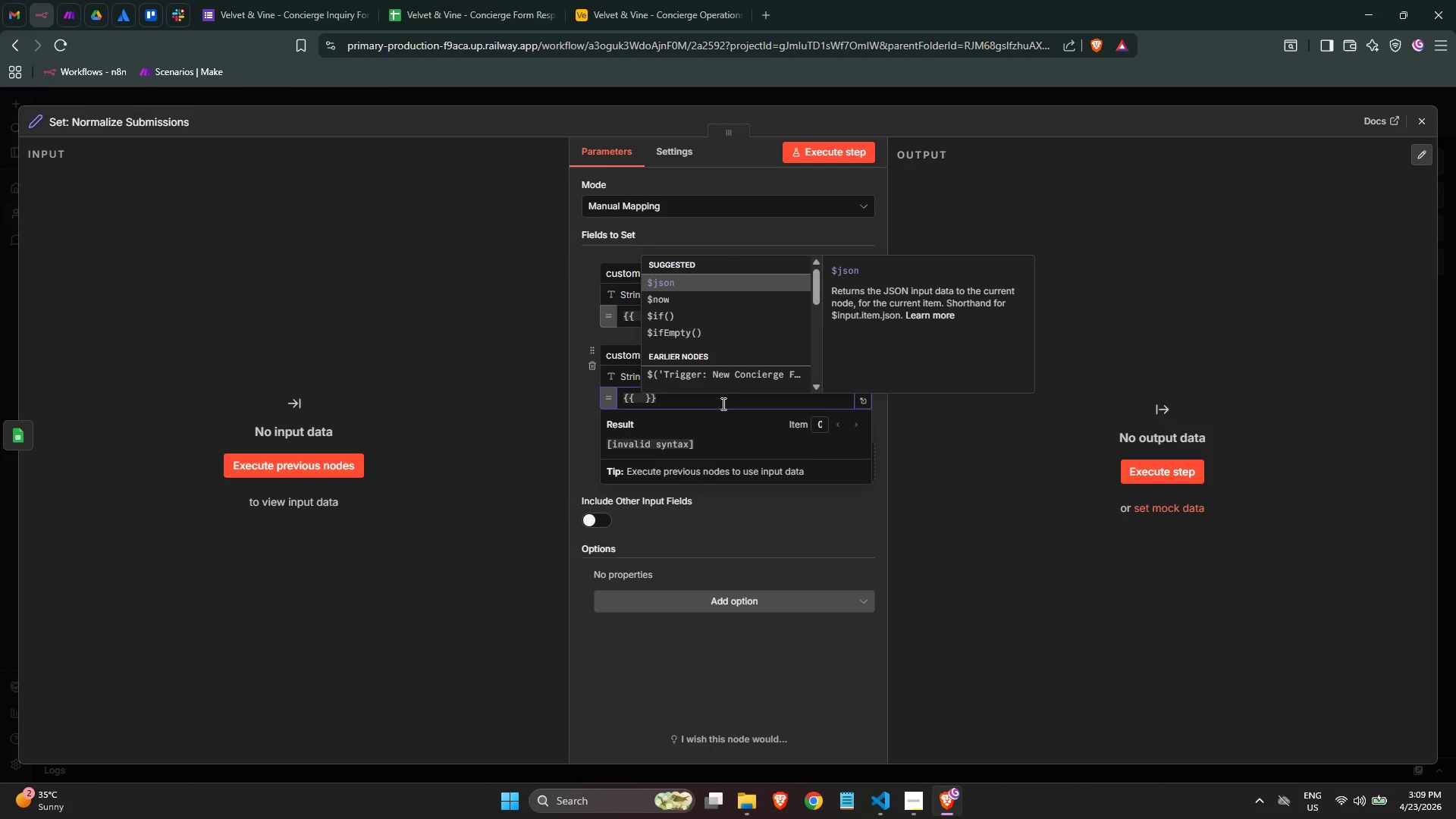 
key(Enter)
 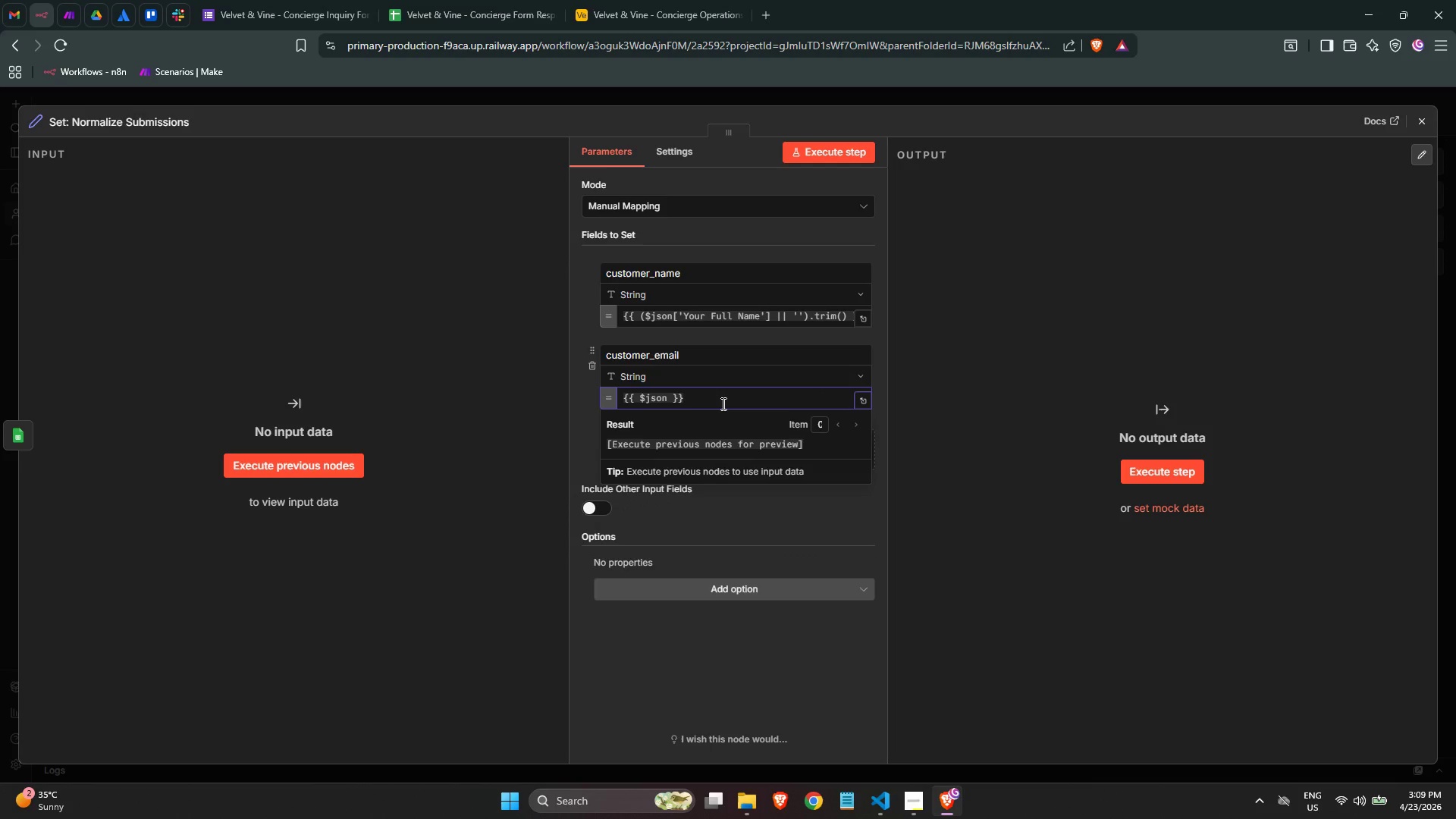 
type(['Your Email Address)
 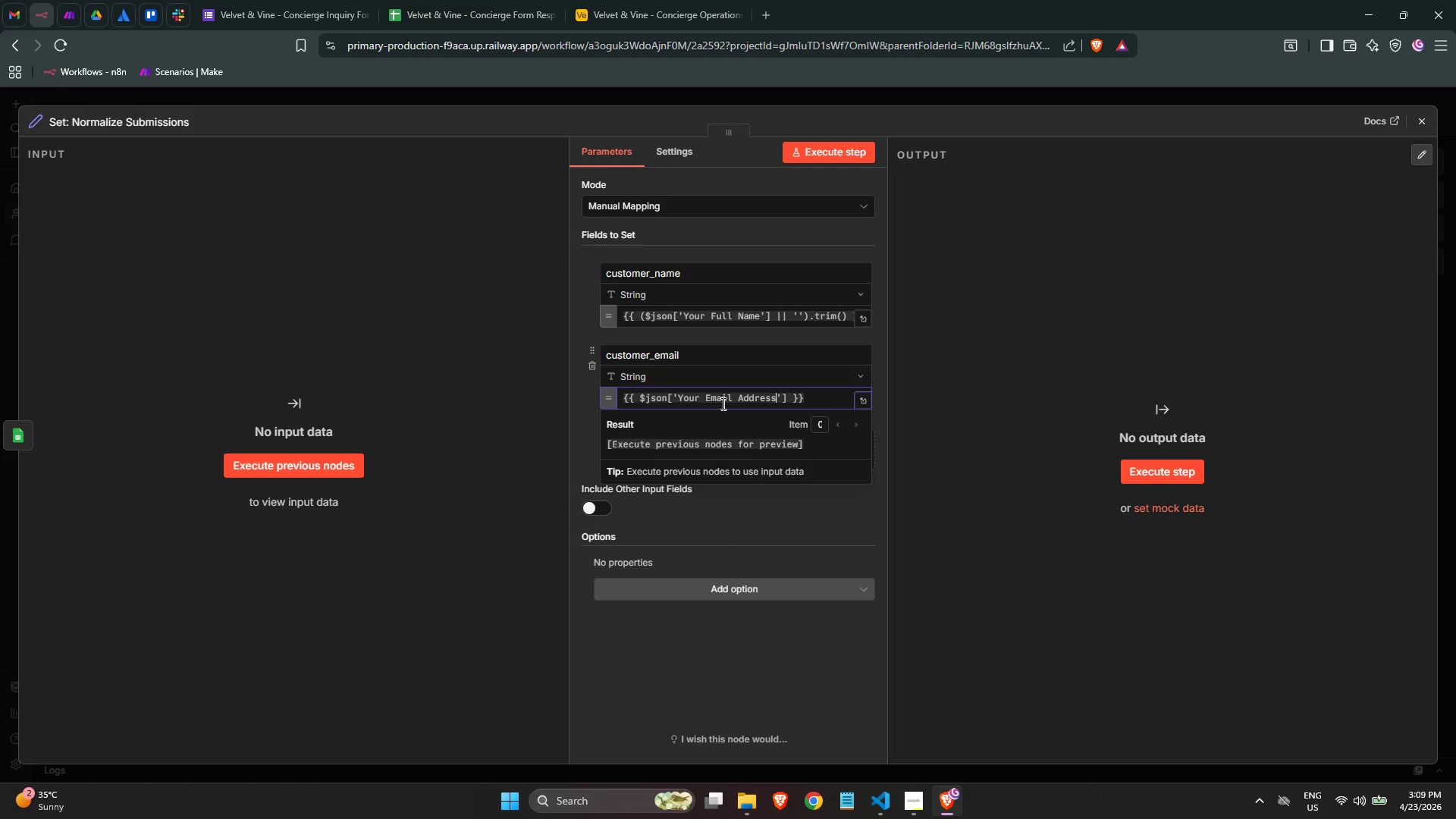 
key(Control+ArrowLeft)
 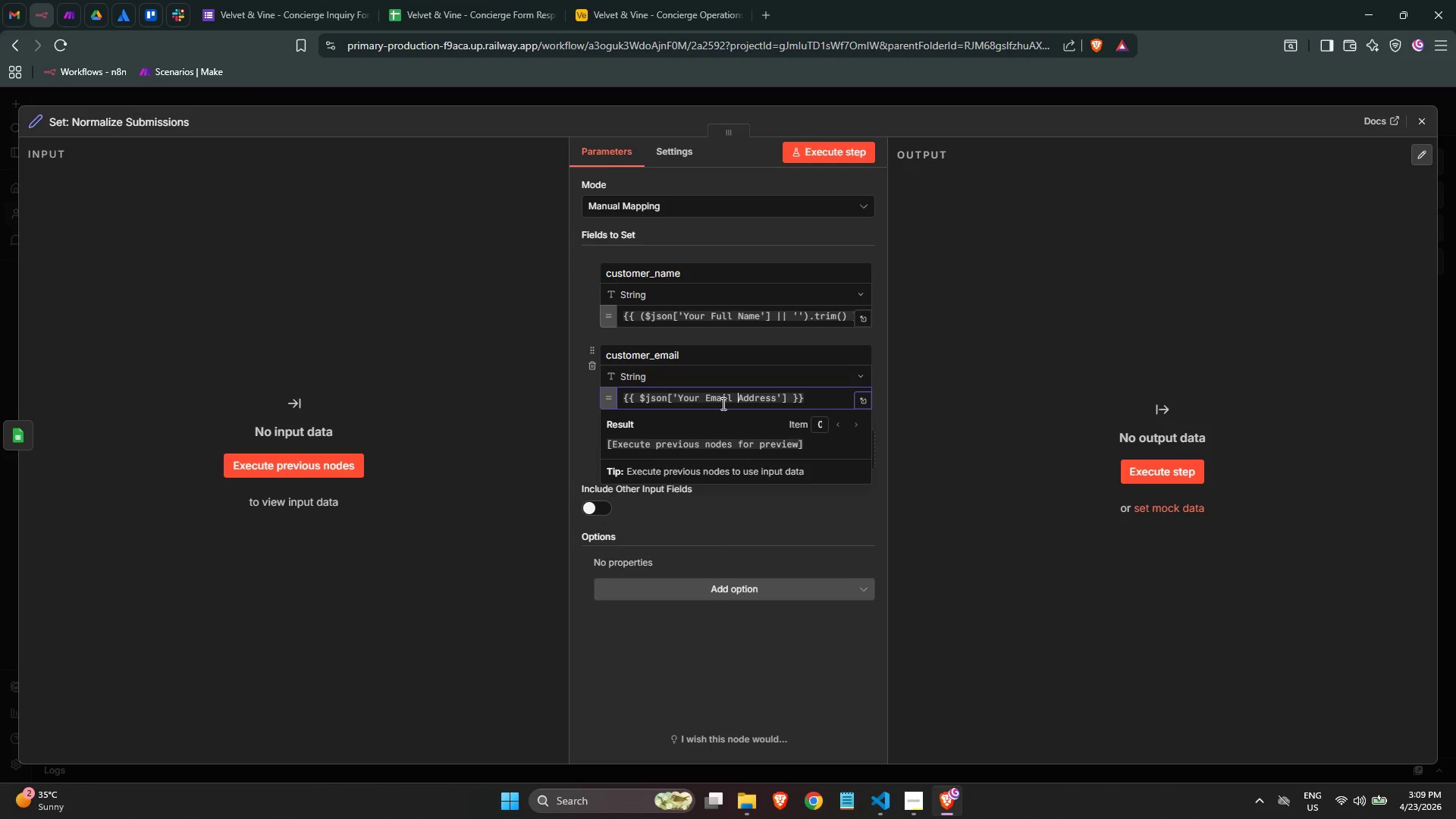 
key(Control+ArrowLeft)
 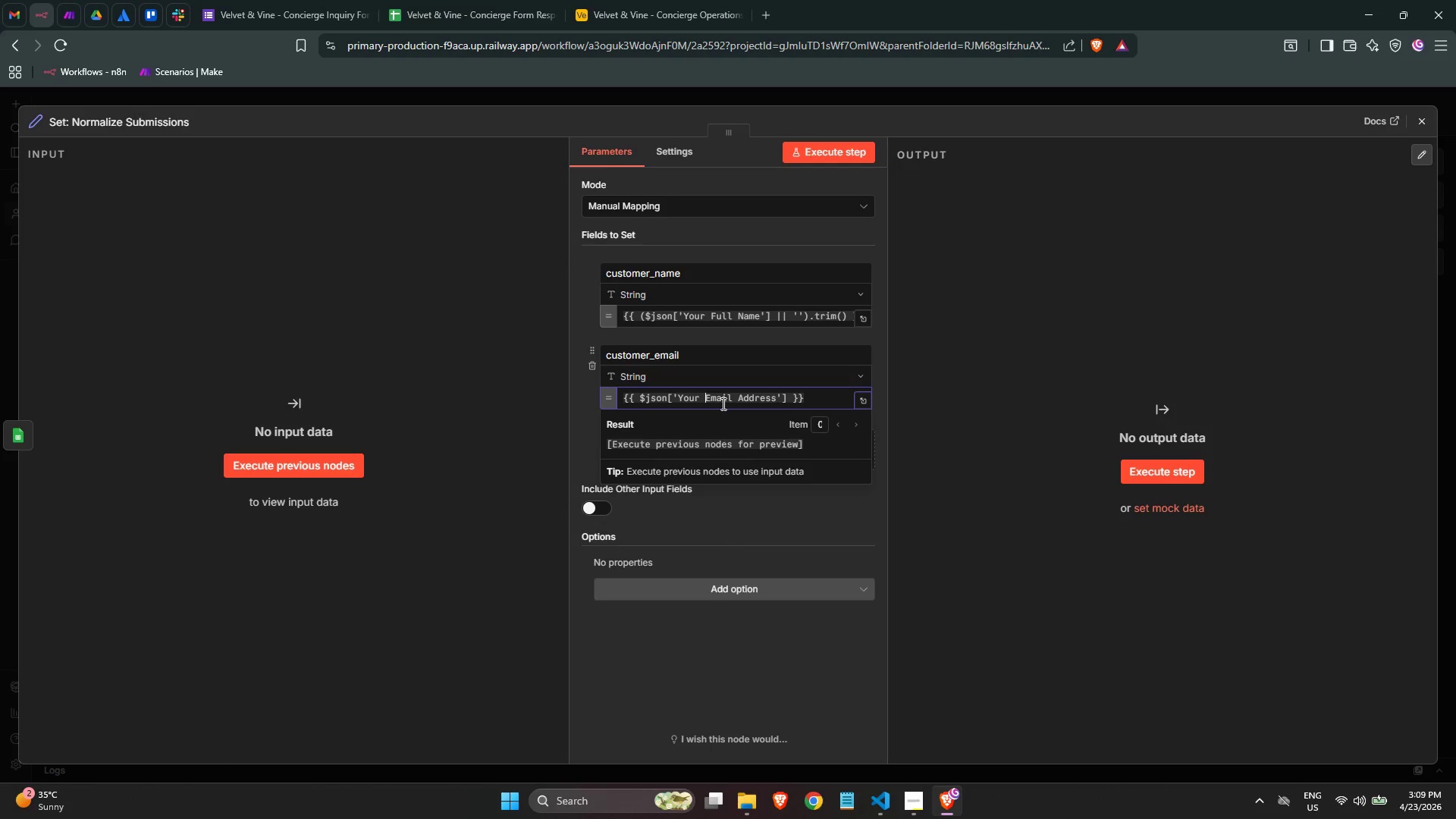 
key(Control+ArrowLeft)
 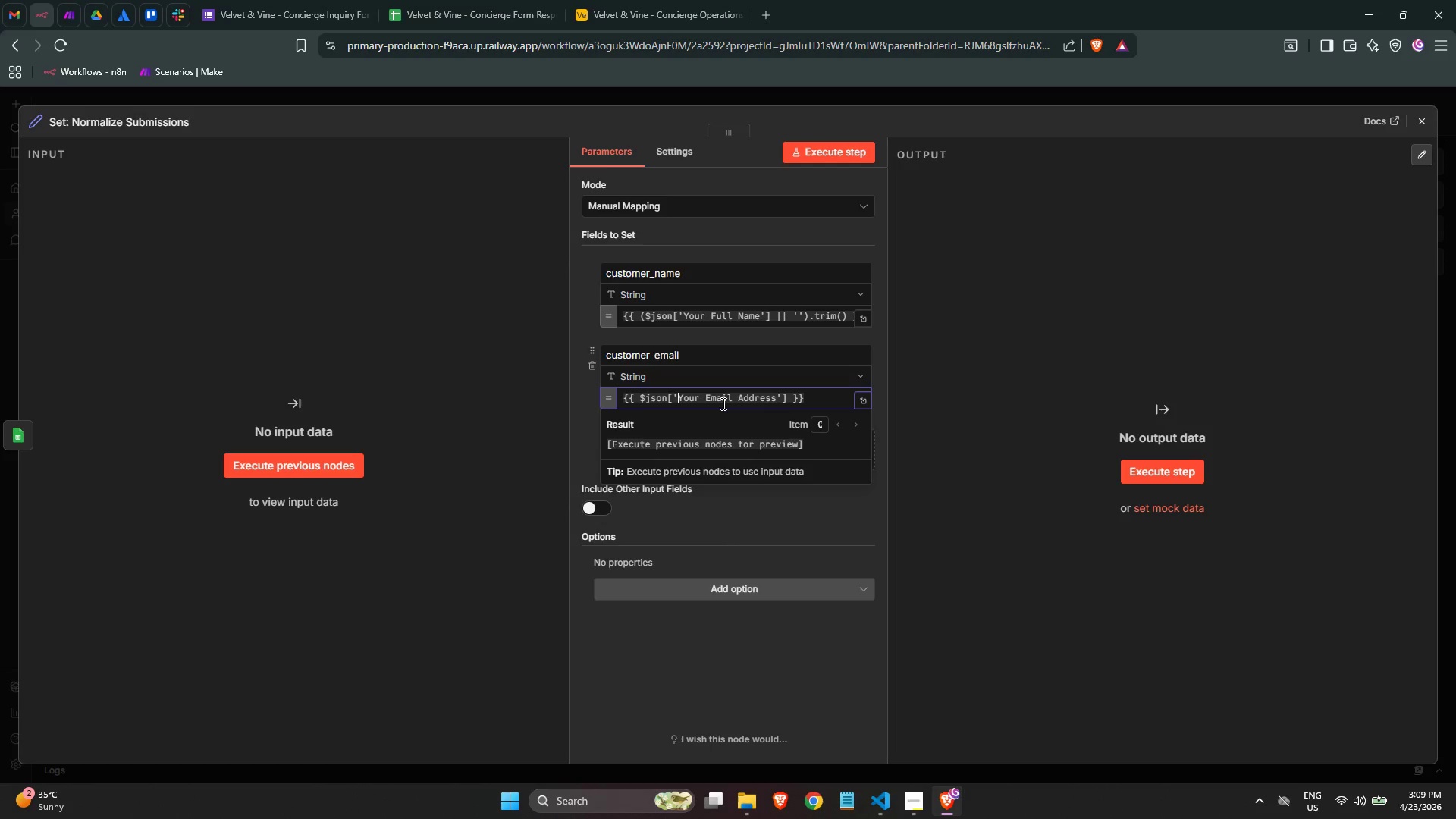 
key(Control+ArrowLeft)
 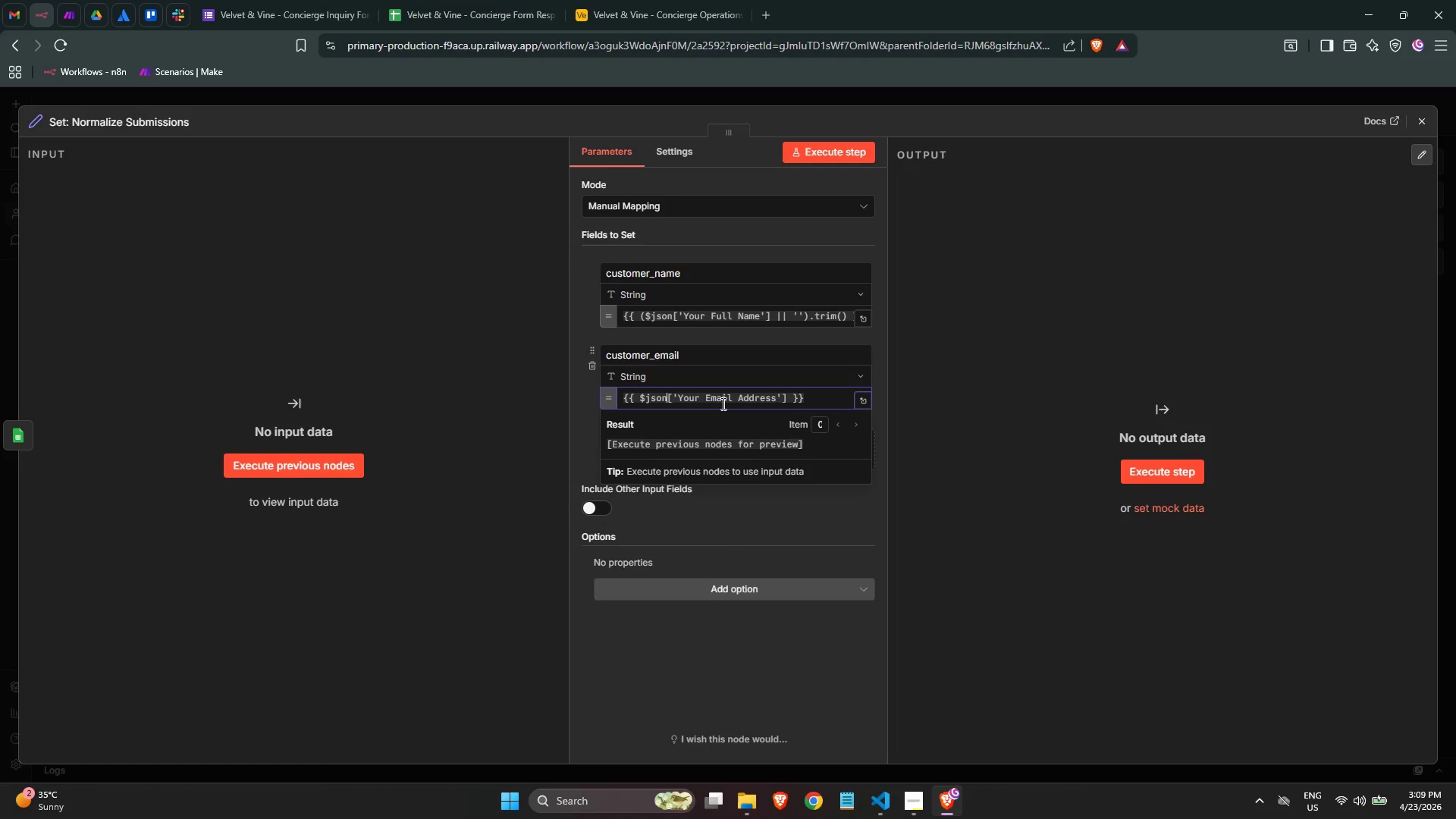 
key(Control+ArrowLeft)
 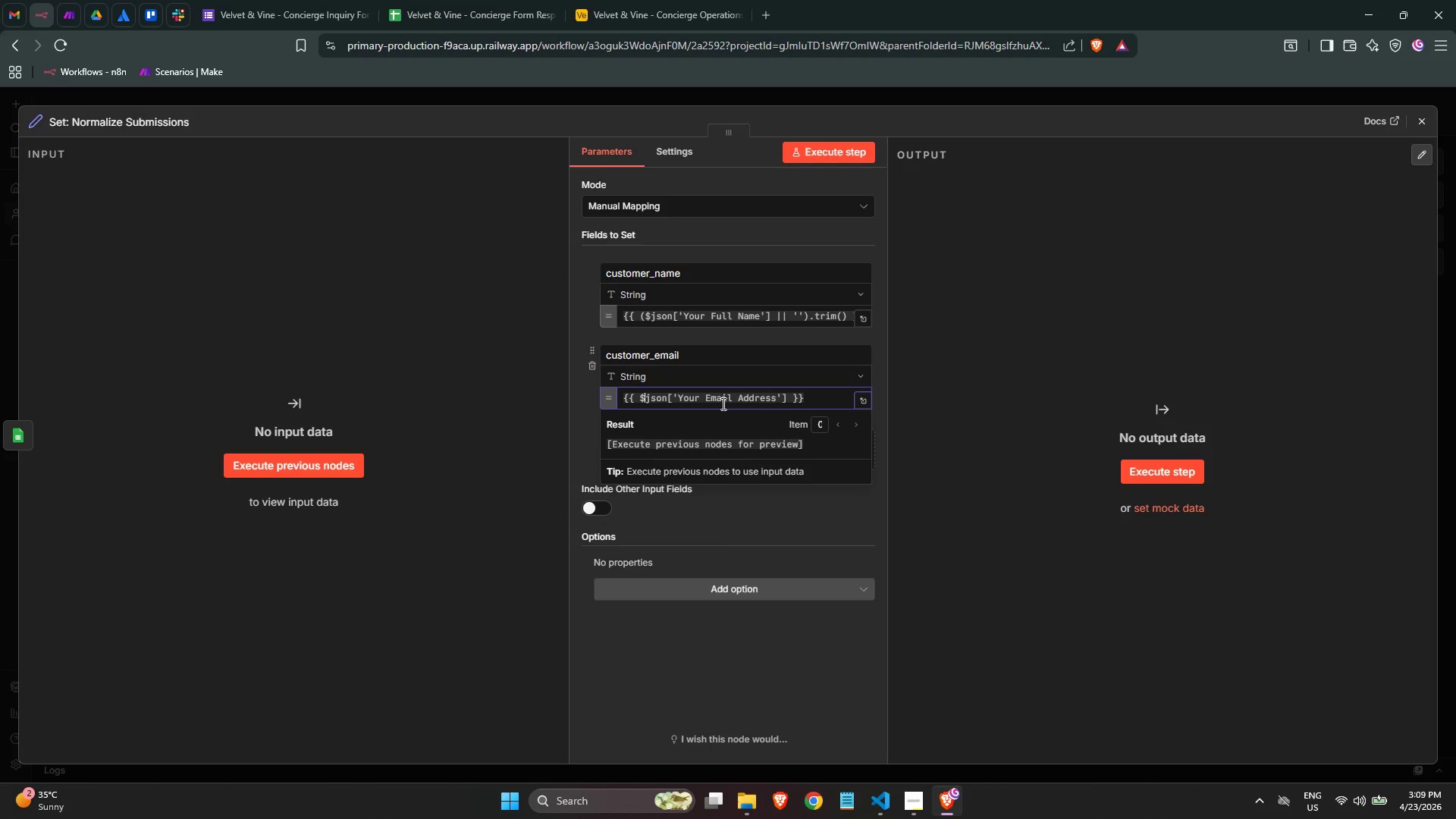 
key(Control+ArrowLeft)
 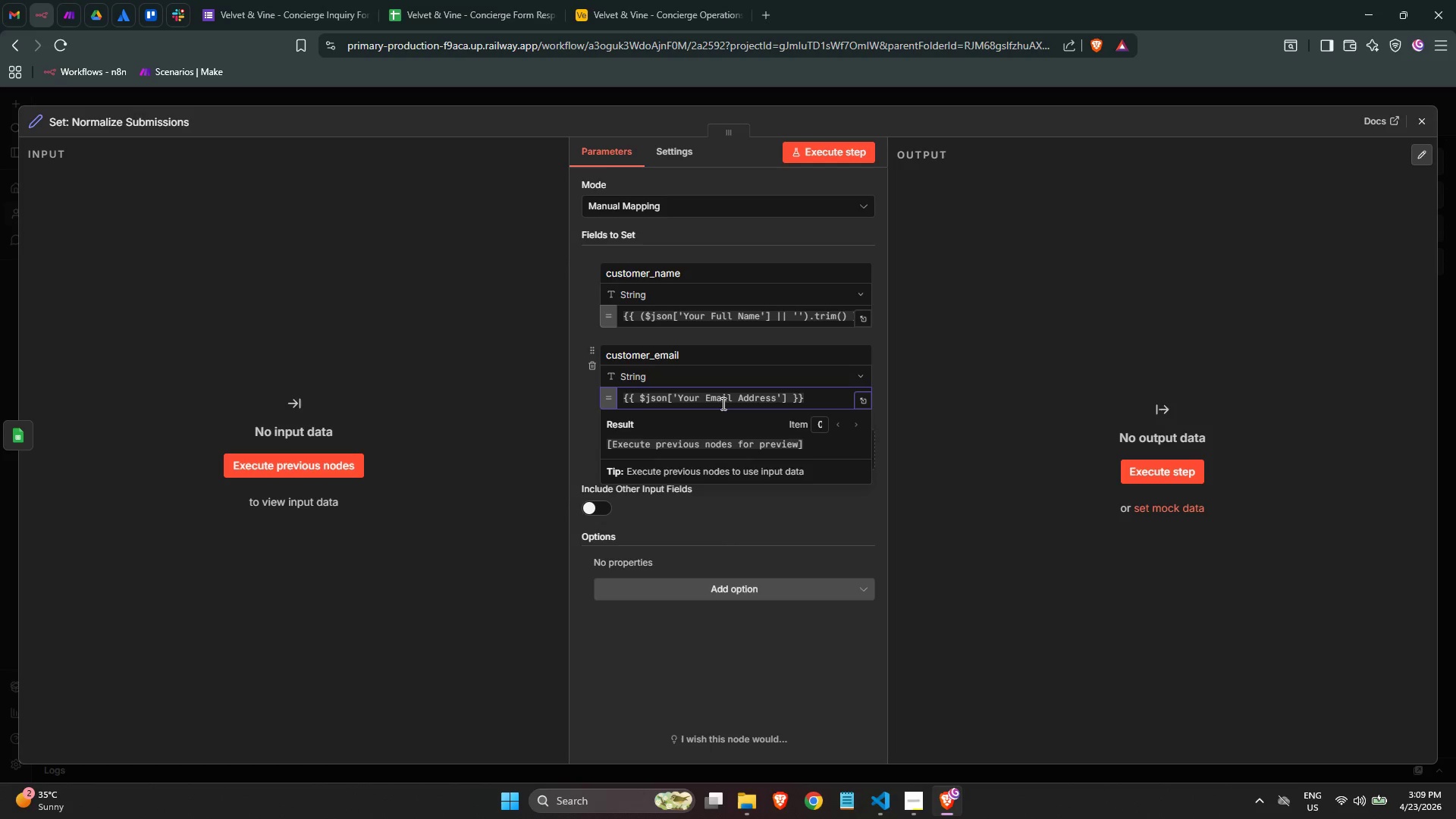 
key(Shift+9)
 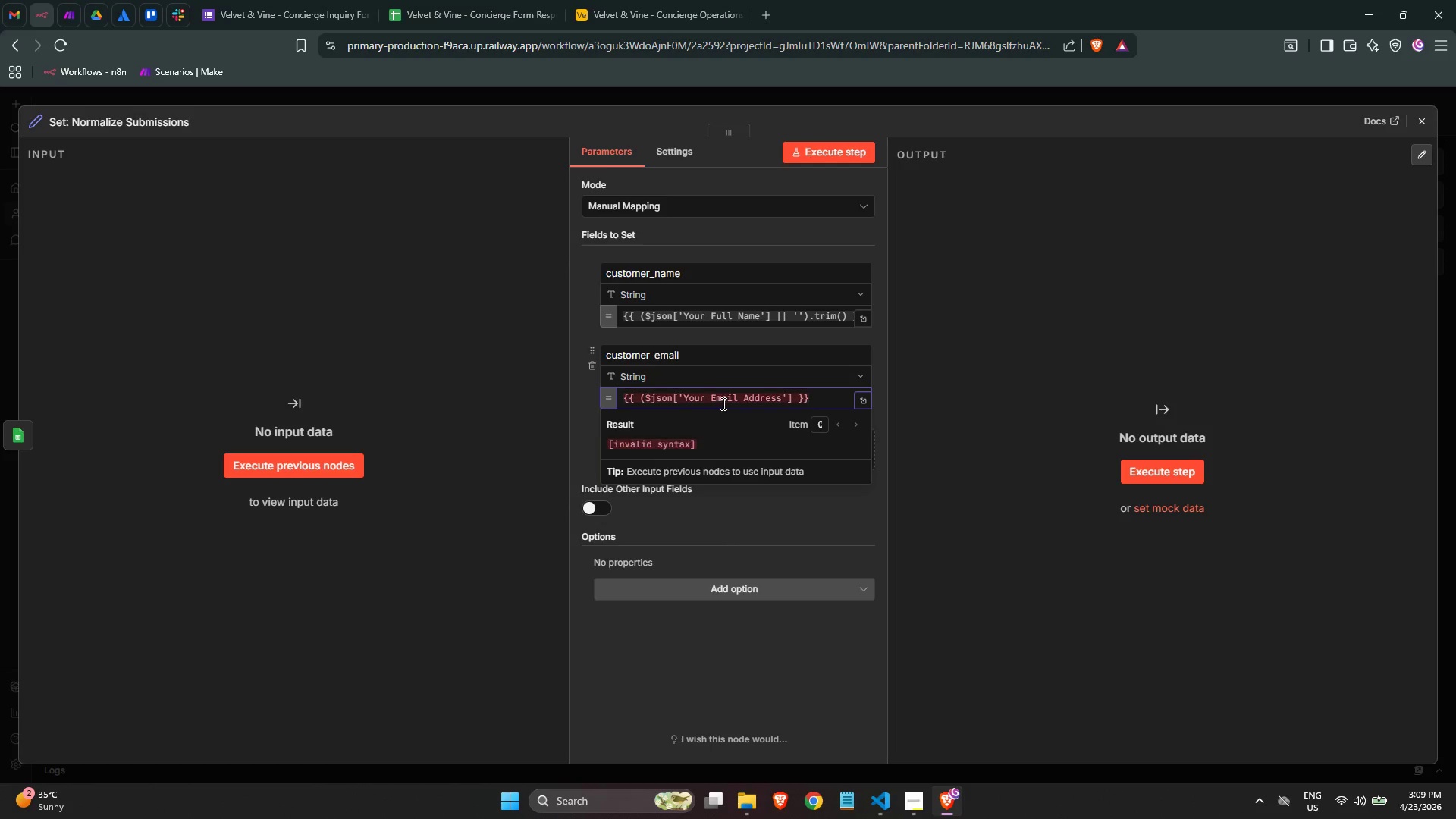 
key(Control+ArrowRight)
 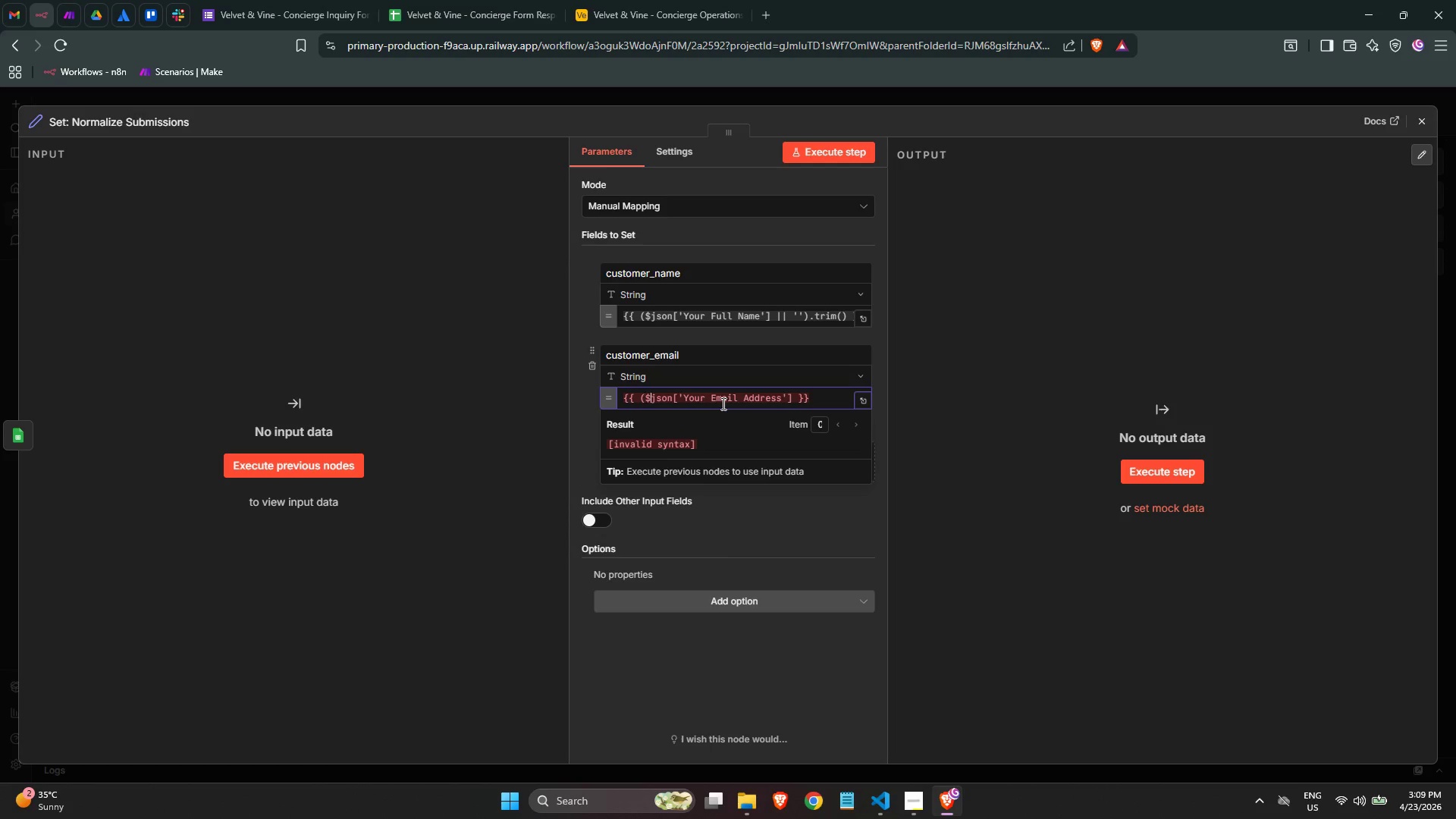 
key(Control+ArrowRight)
 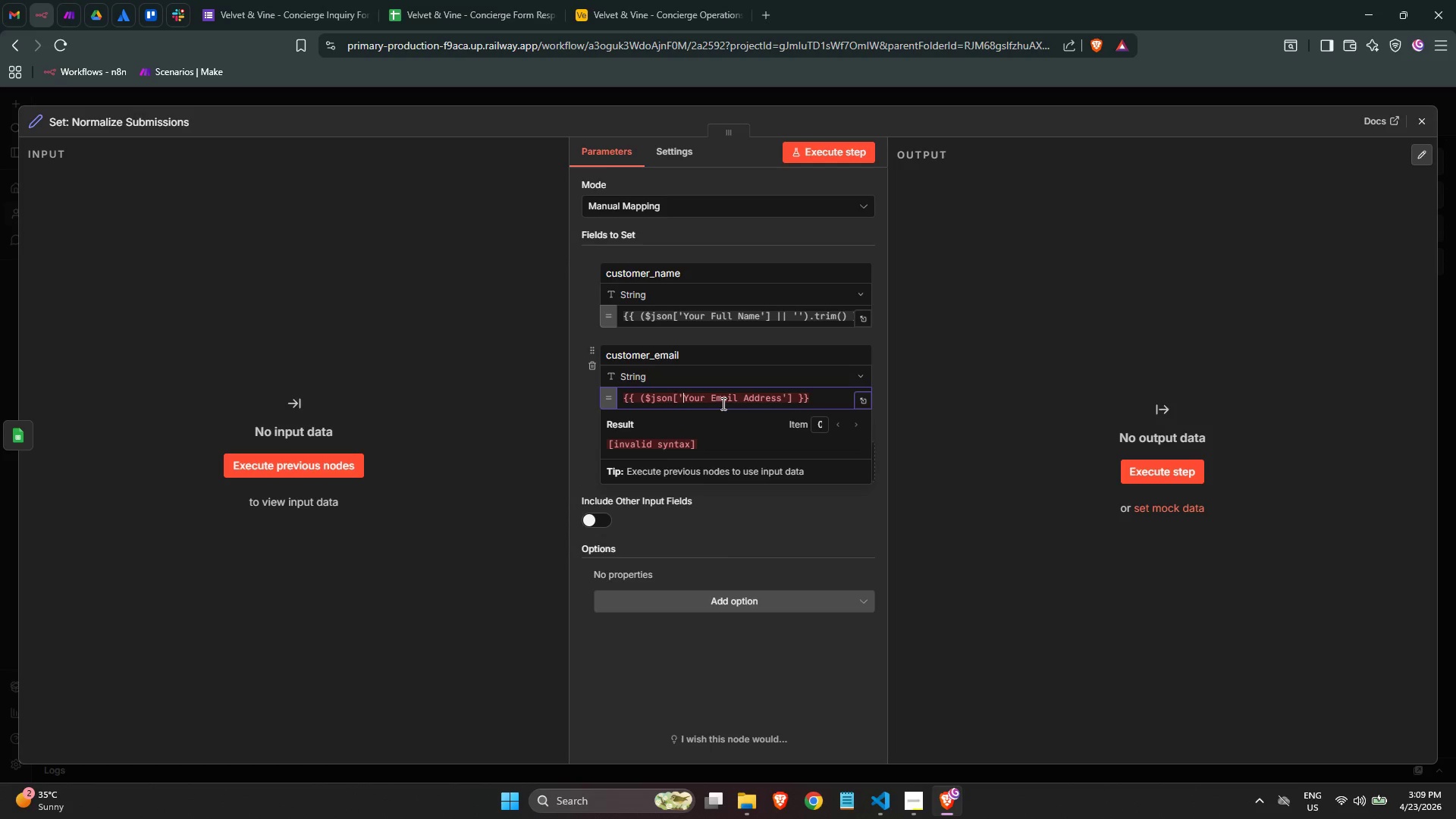 
key(Control+ArrowRight)
 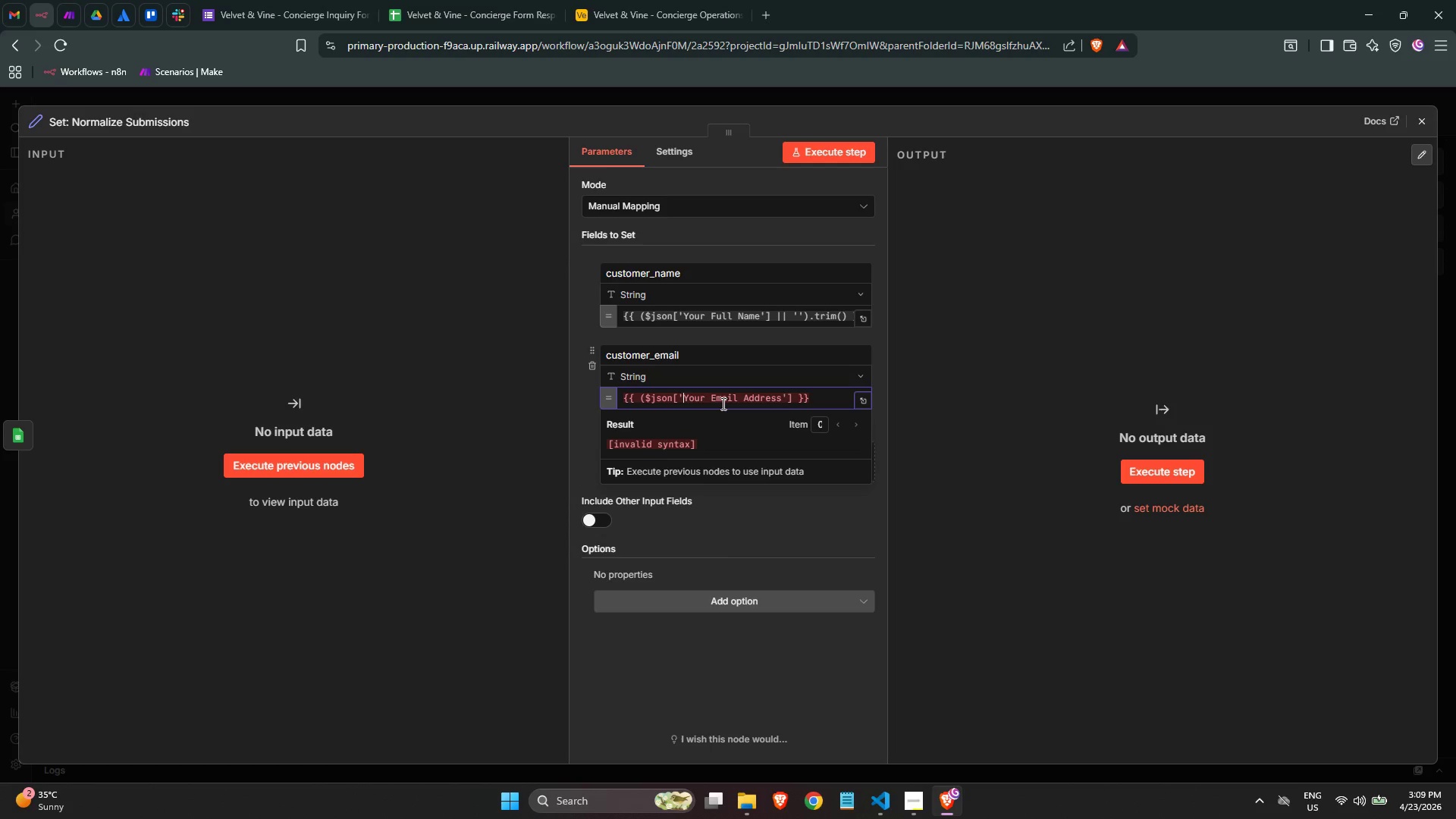 
hold_key(key=ArrowRight, duration=0.77)
 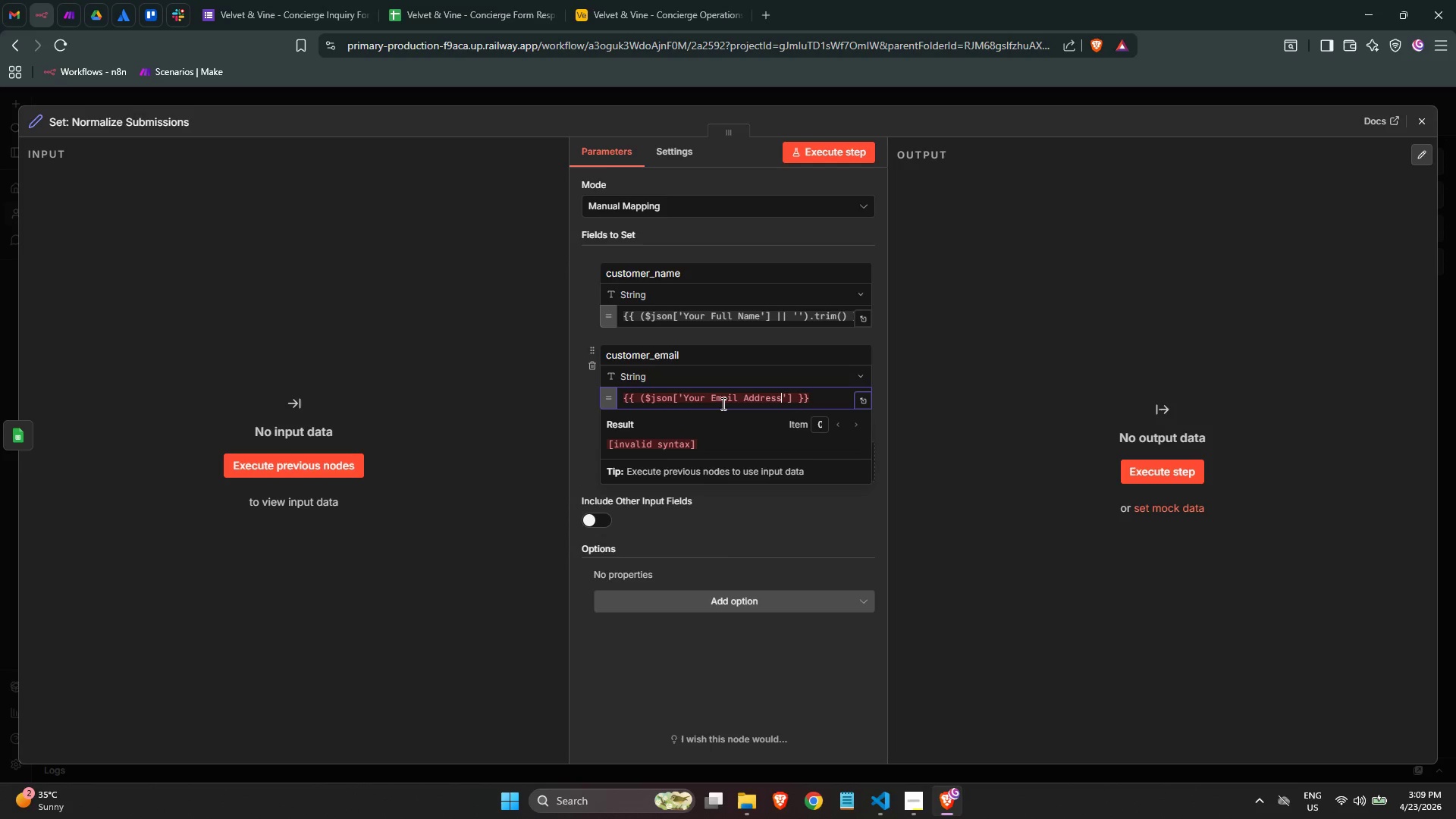 
hold_key(key=ArrowRight, duration=0.91)
 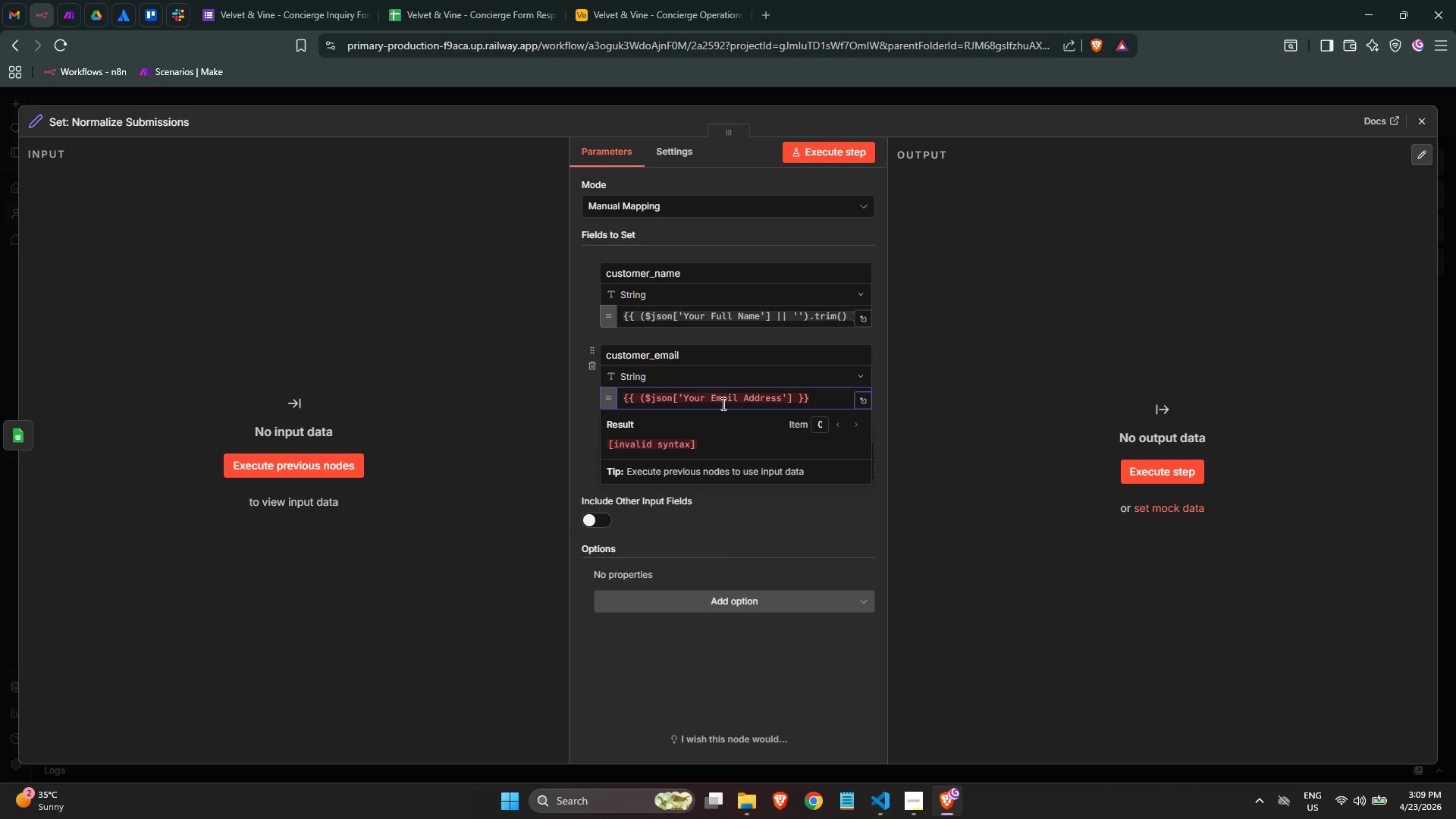 
key(Control+ArrowLeft)
 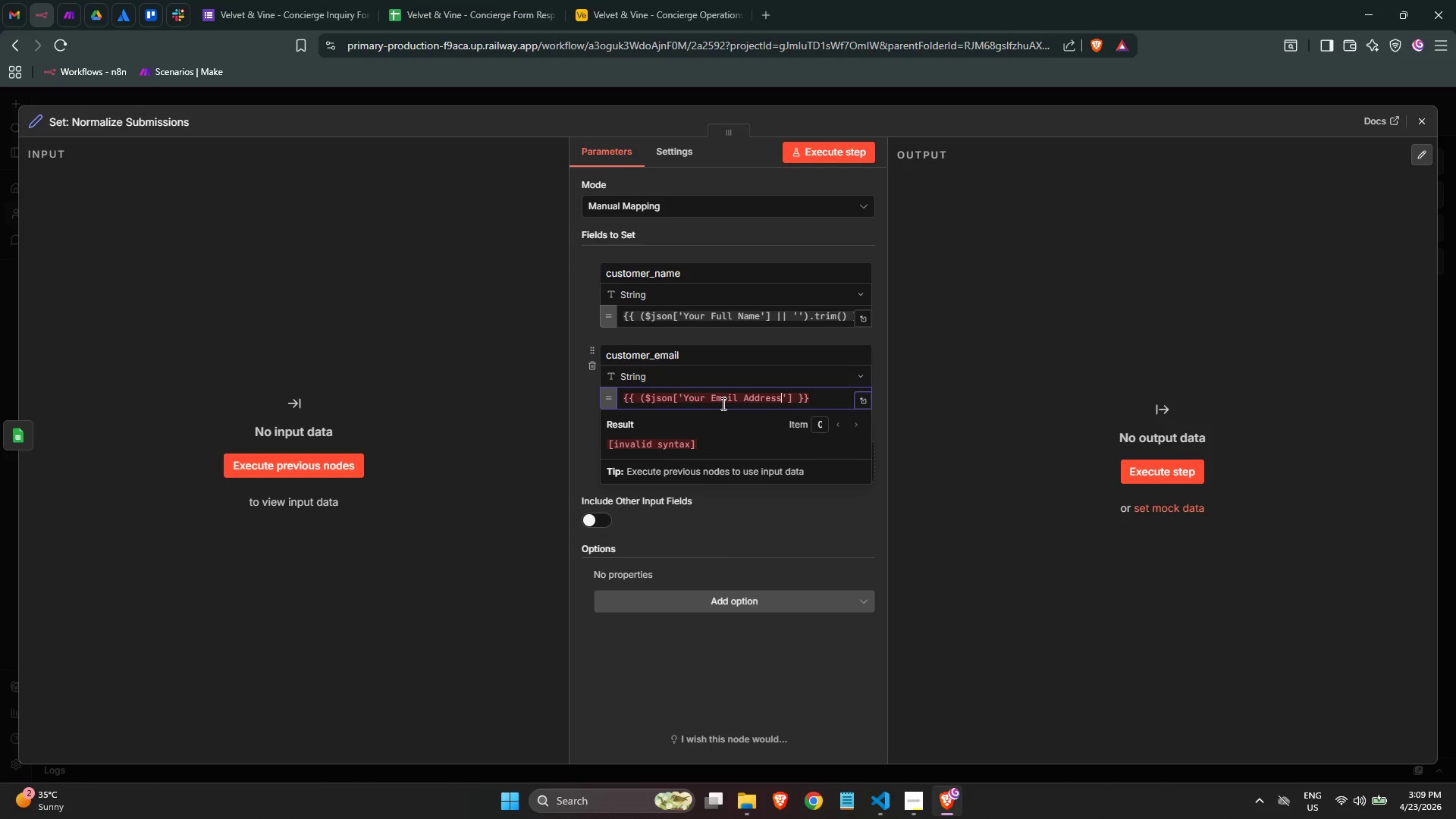 
key(Control+ArrowLeft)
 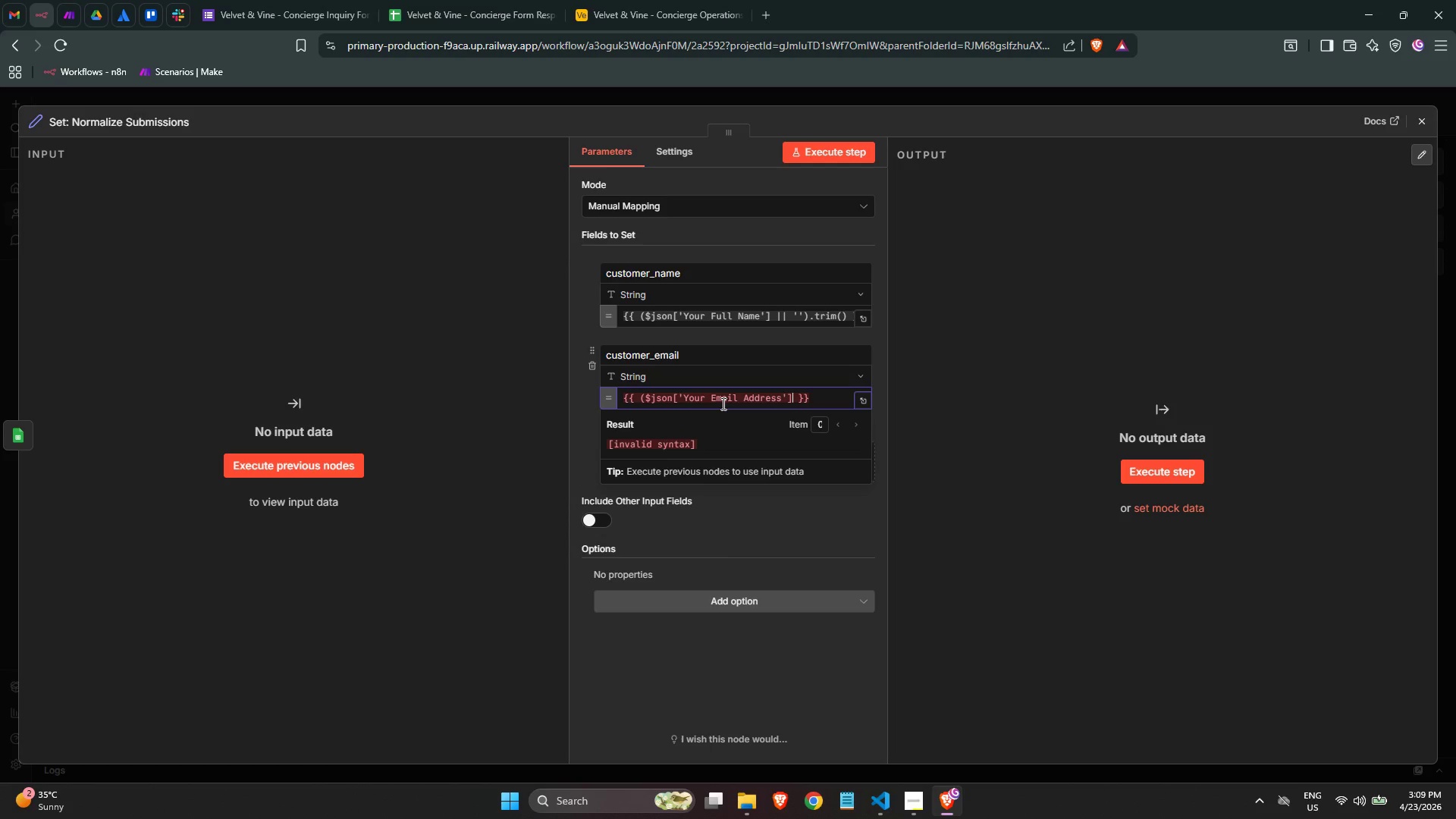 
key(Shift+0)
 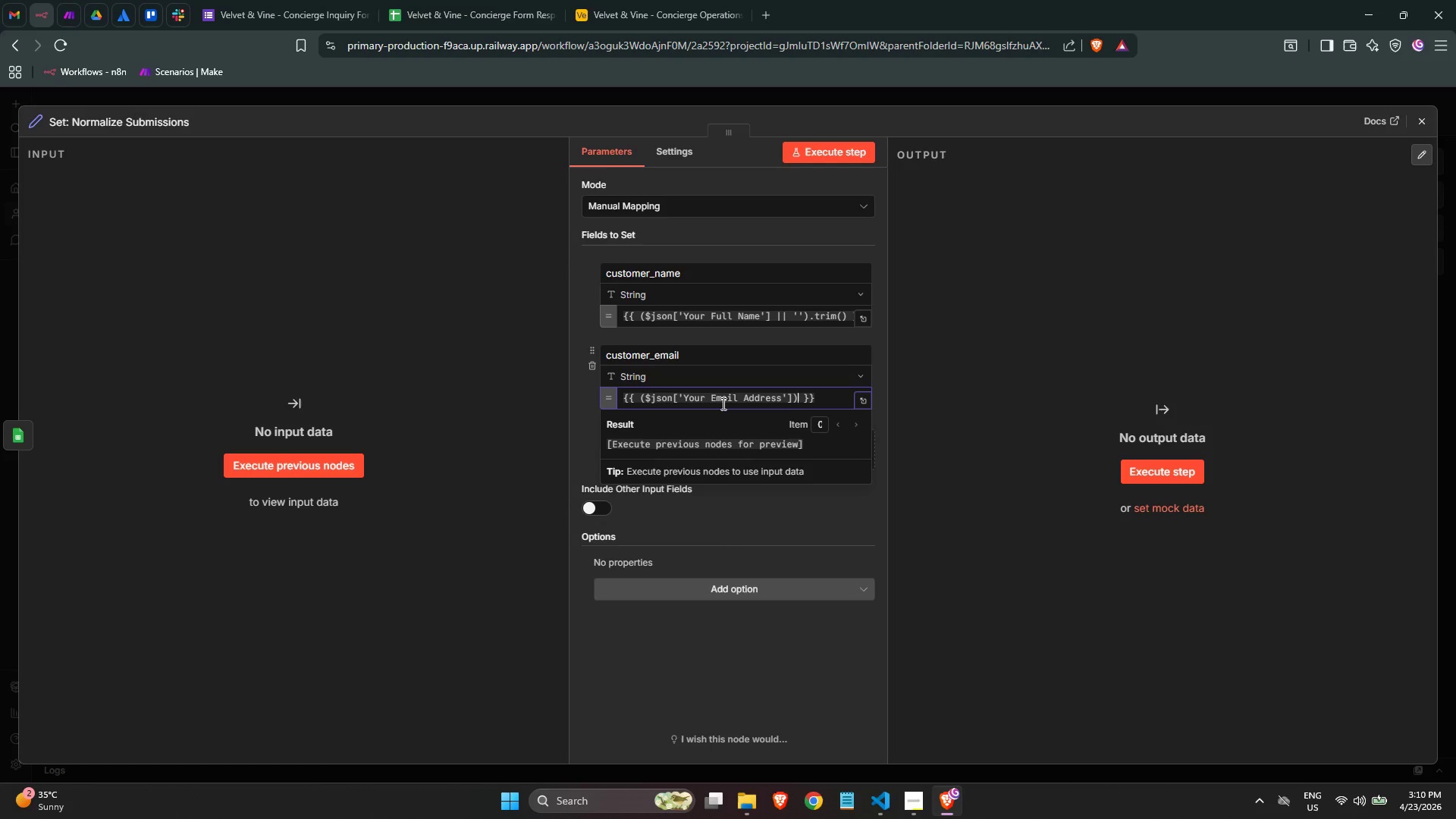 
wait(6.55)
 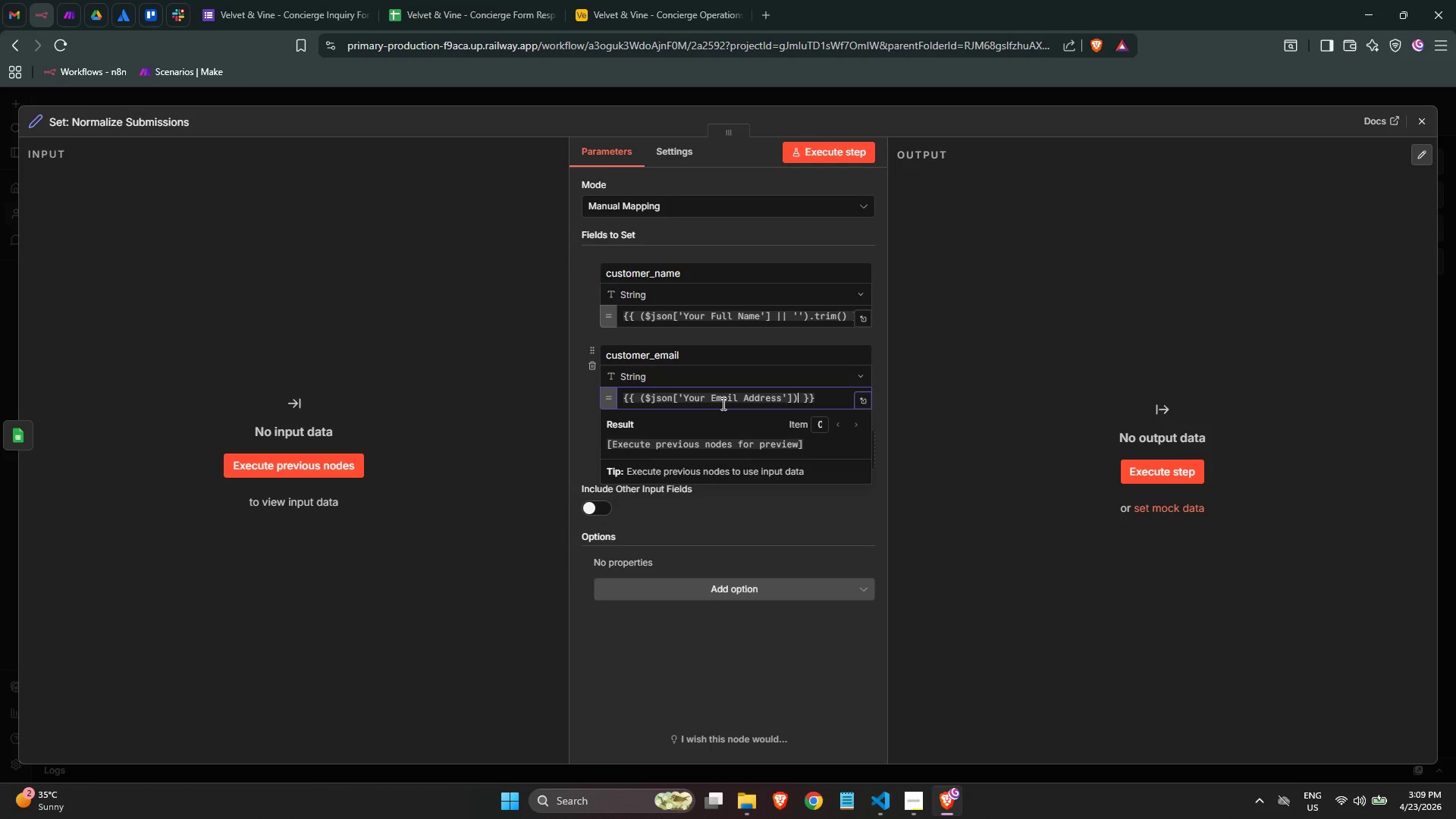 
key(Space)
 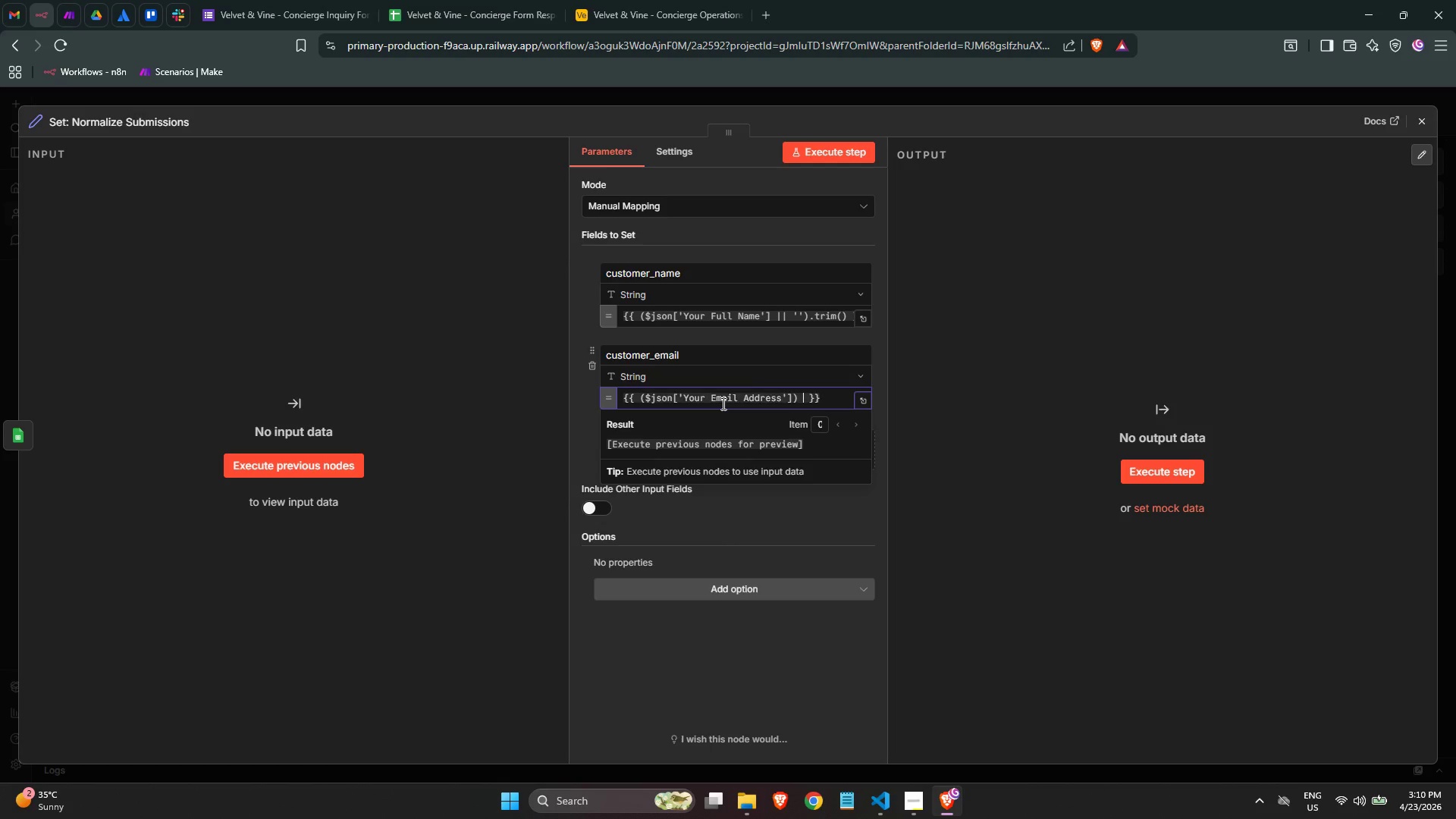 
key(Shift+Backslash)
 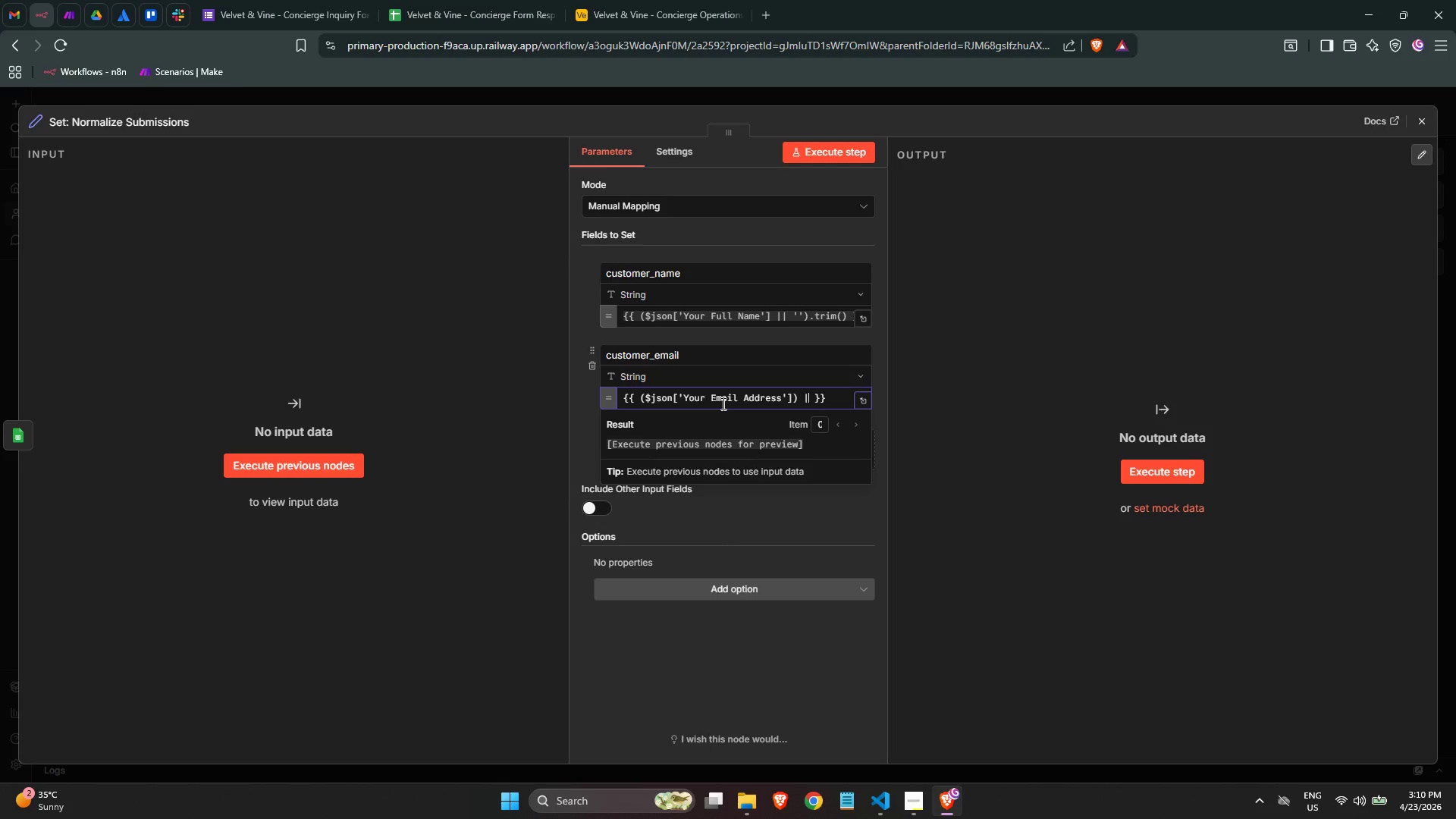 
key(Shift+Backslash)
 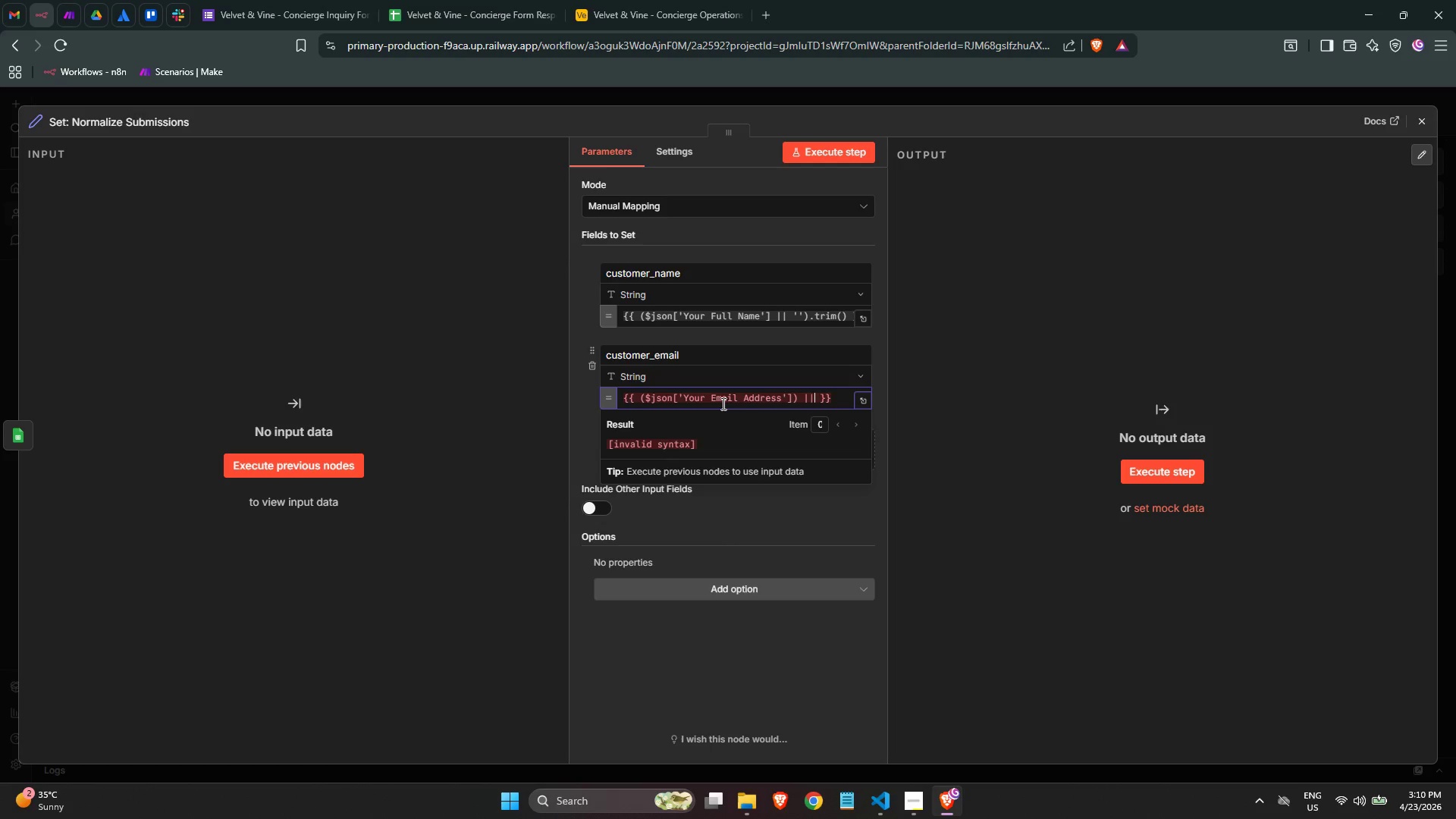 
key(Space)
 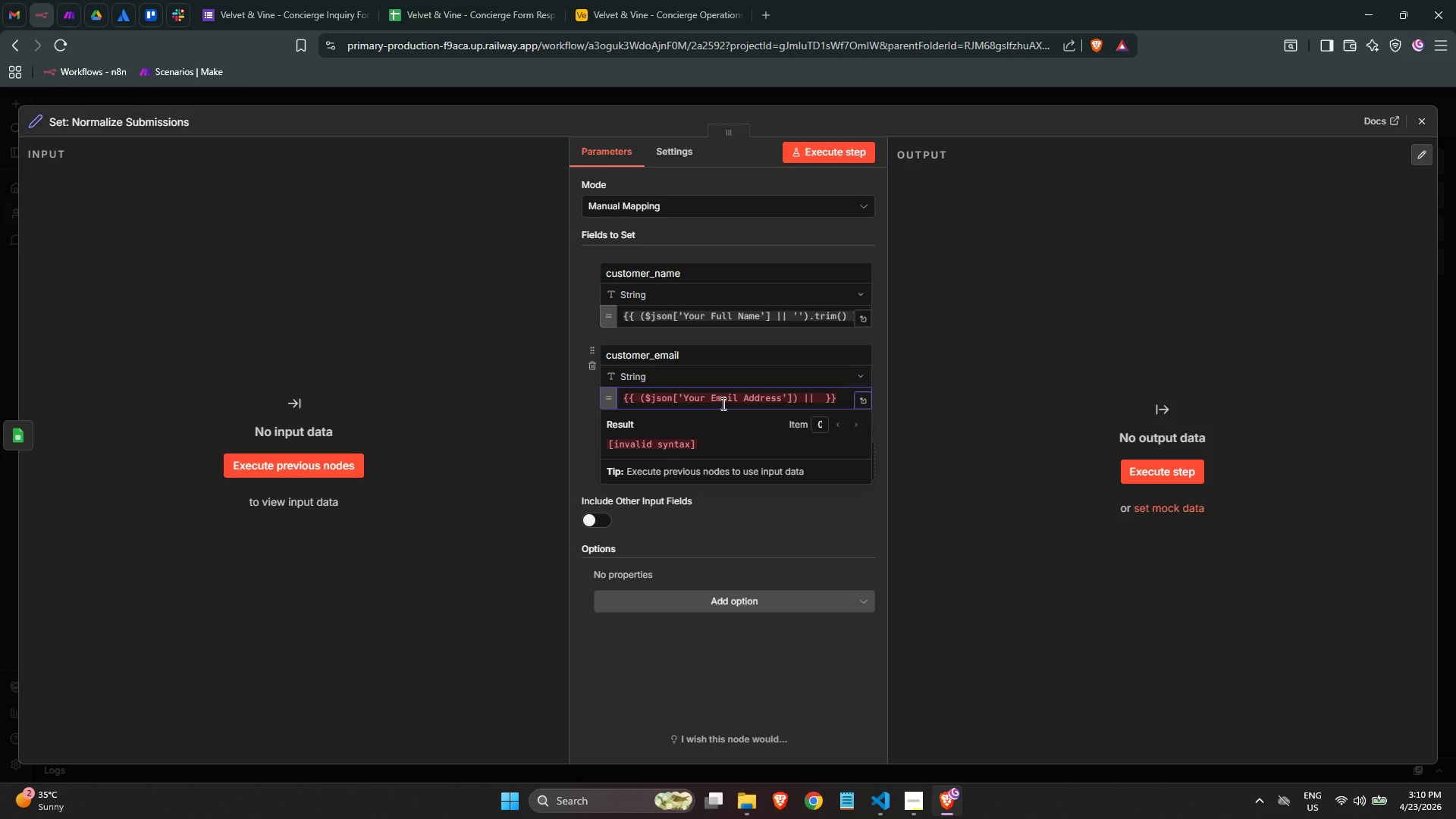 
key(Backspace)
type( '').trim())
 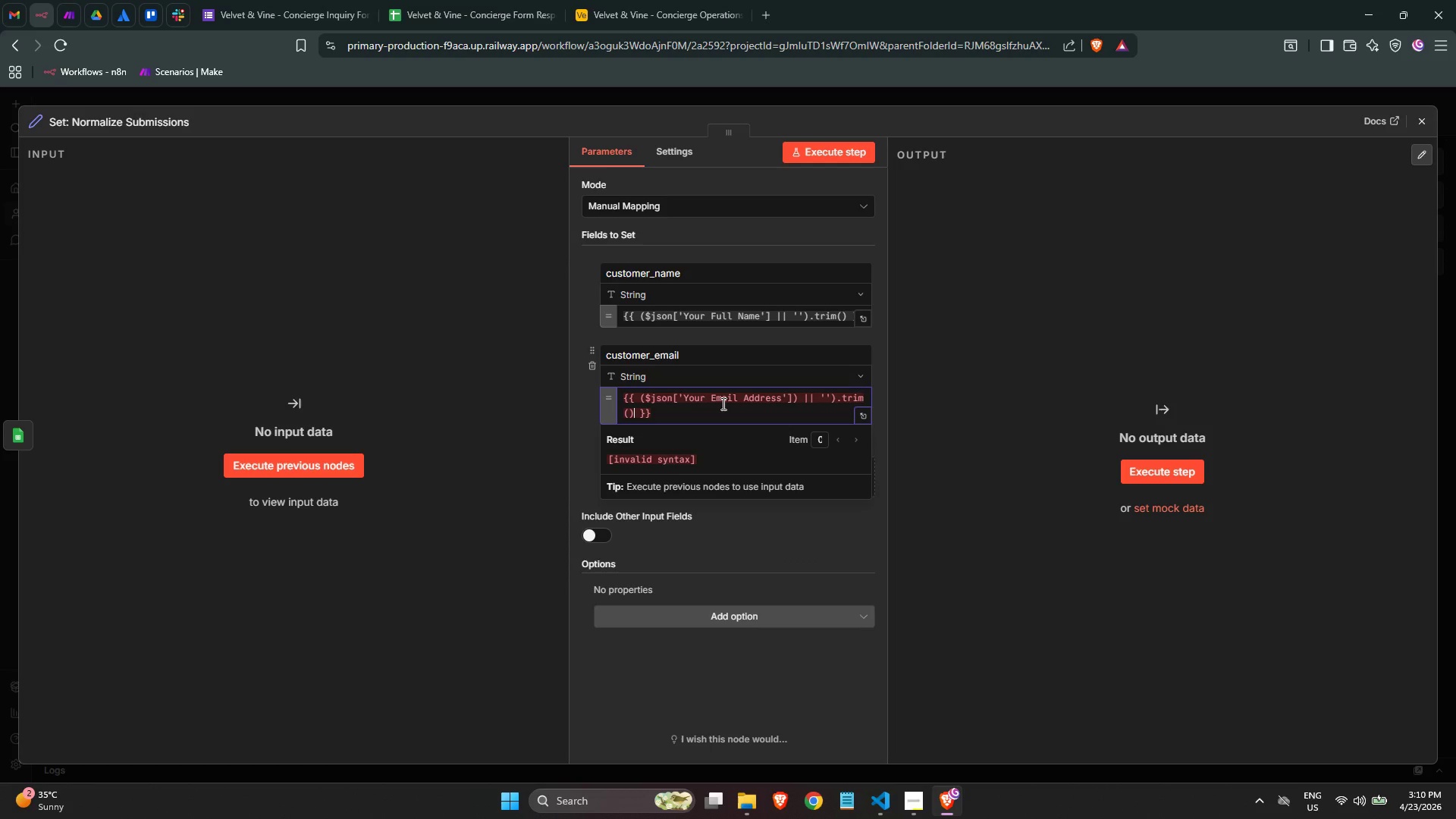 
wait(5.39)
 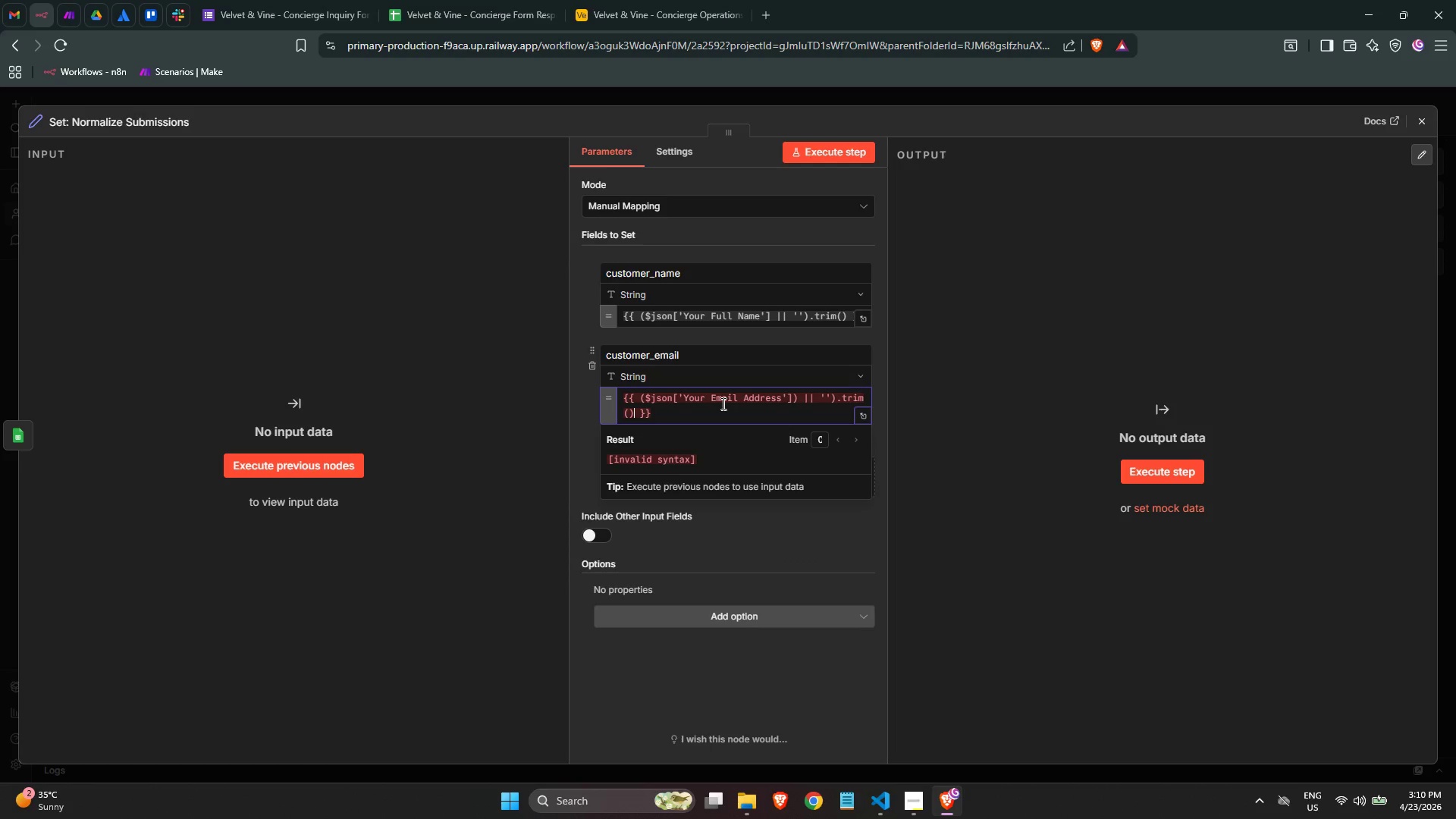 
key(ArrowUp)
 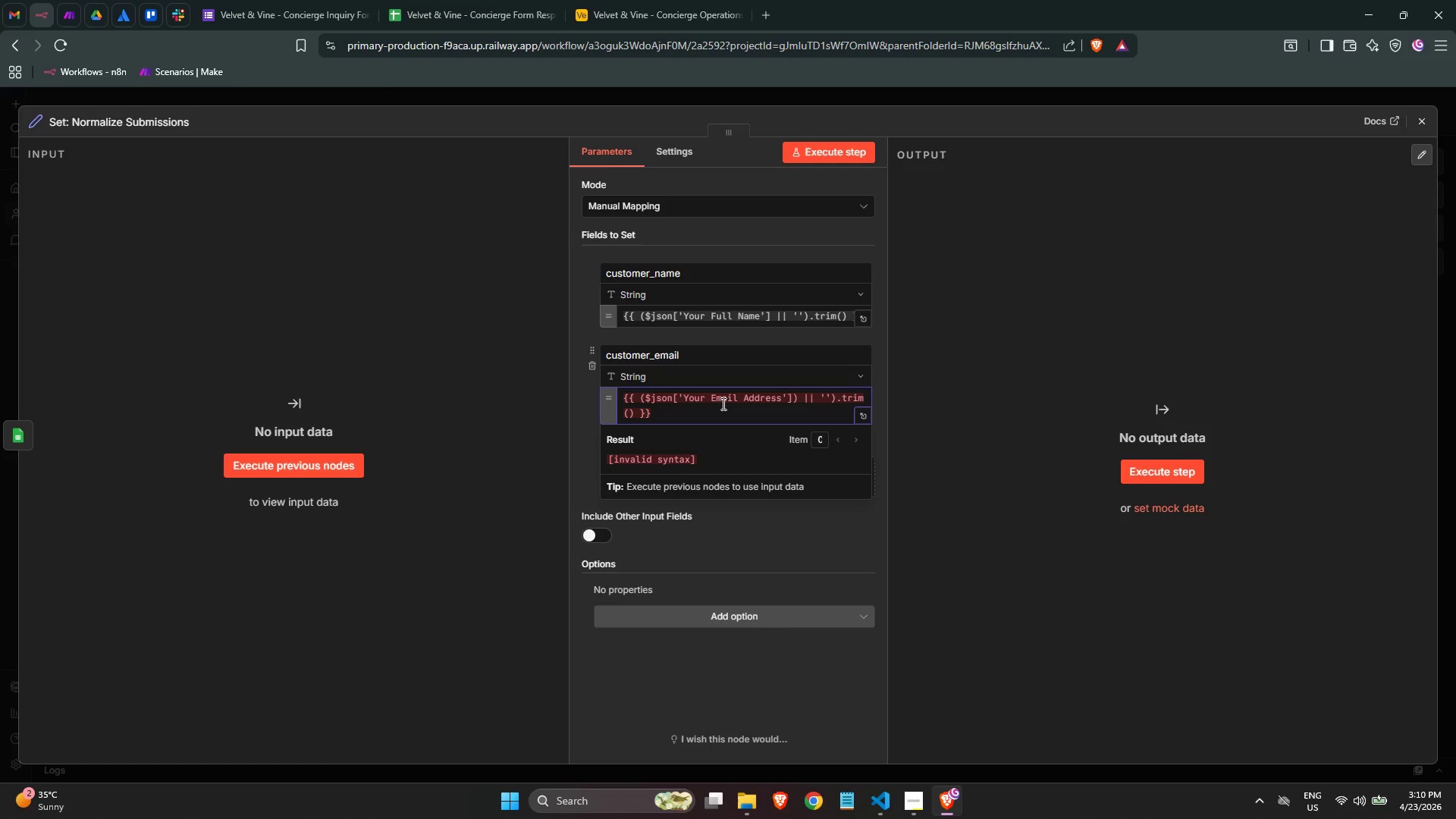 
key(ArrowRight)
 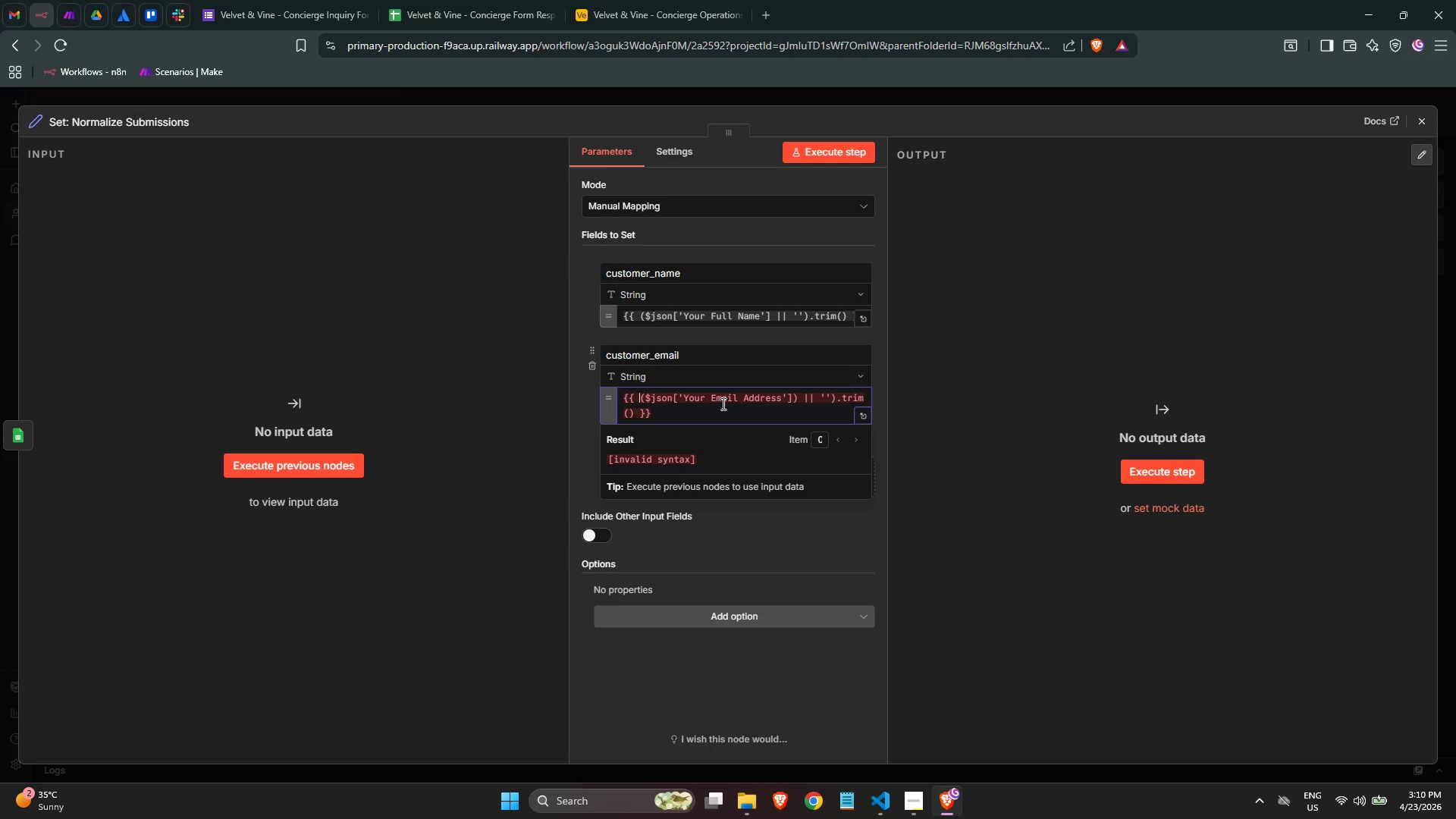 
key(ArrowRight)
 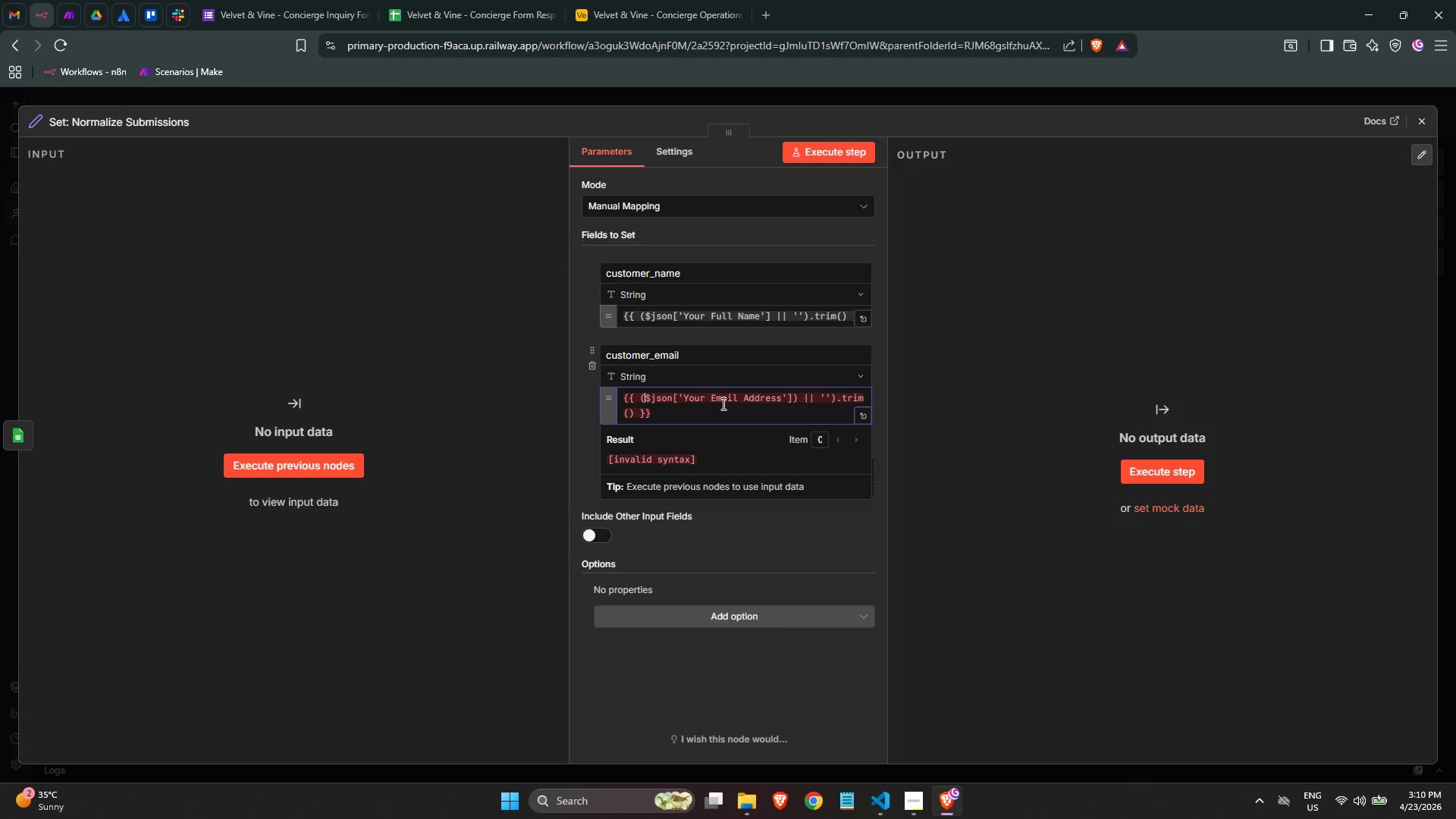 
key(ArrowRight)
 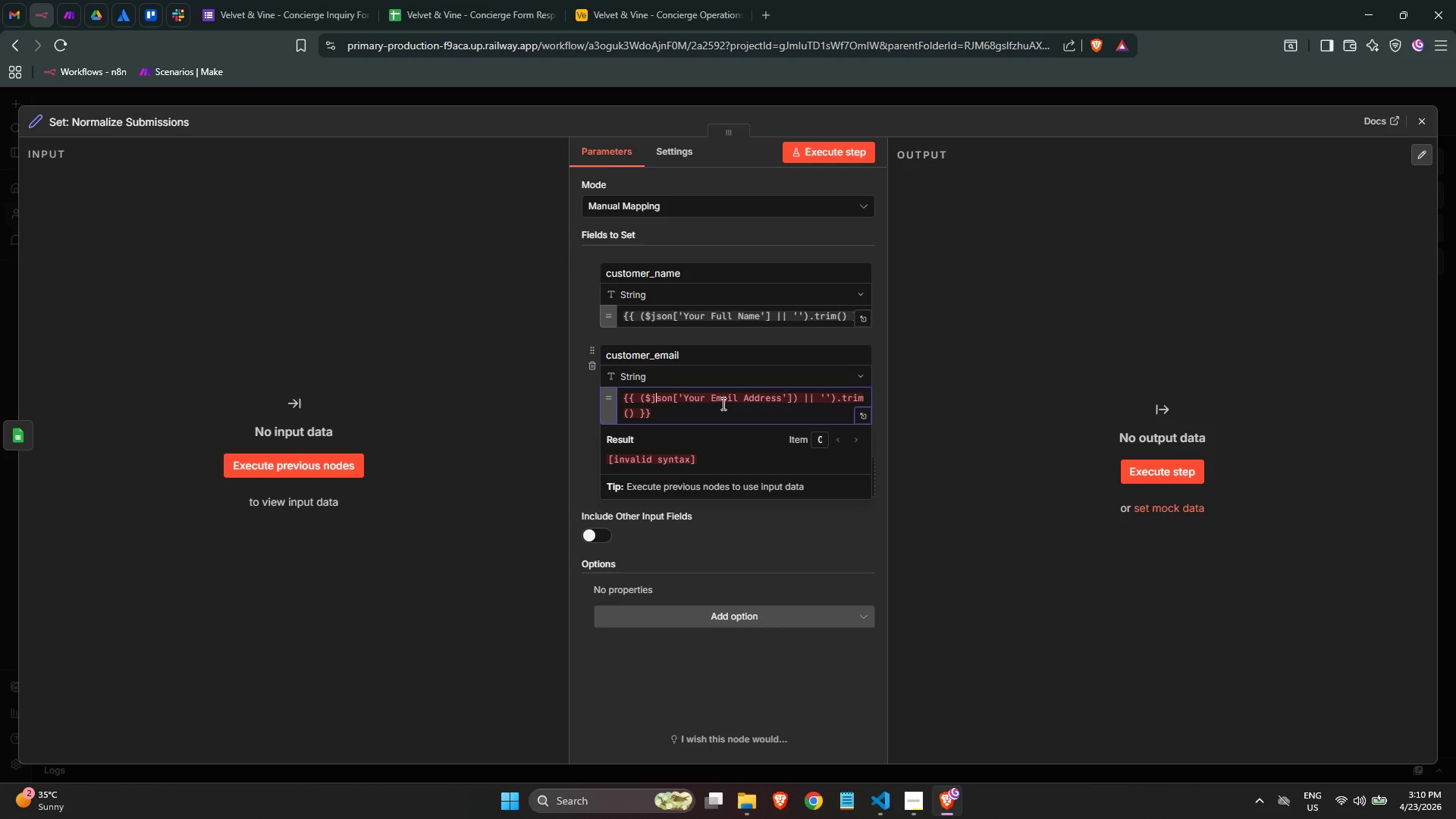 
hold_key(key=ArrowRight, duration=1.33)
 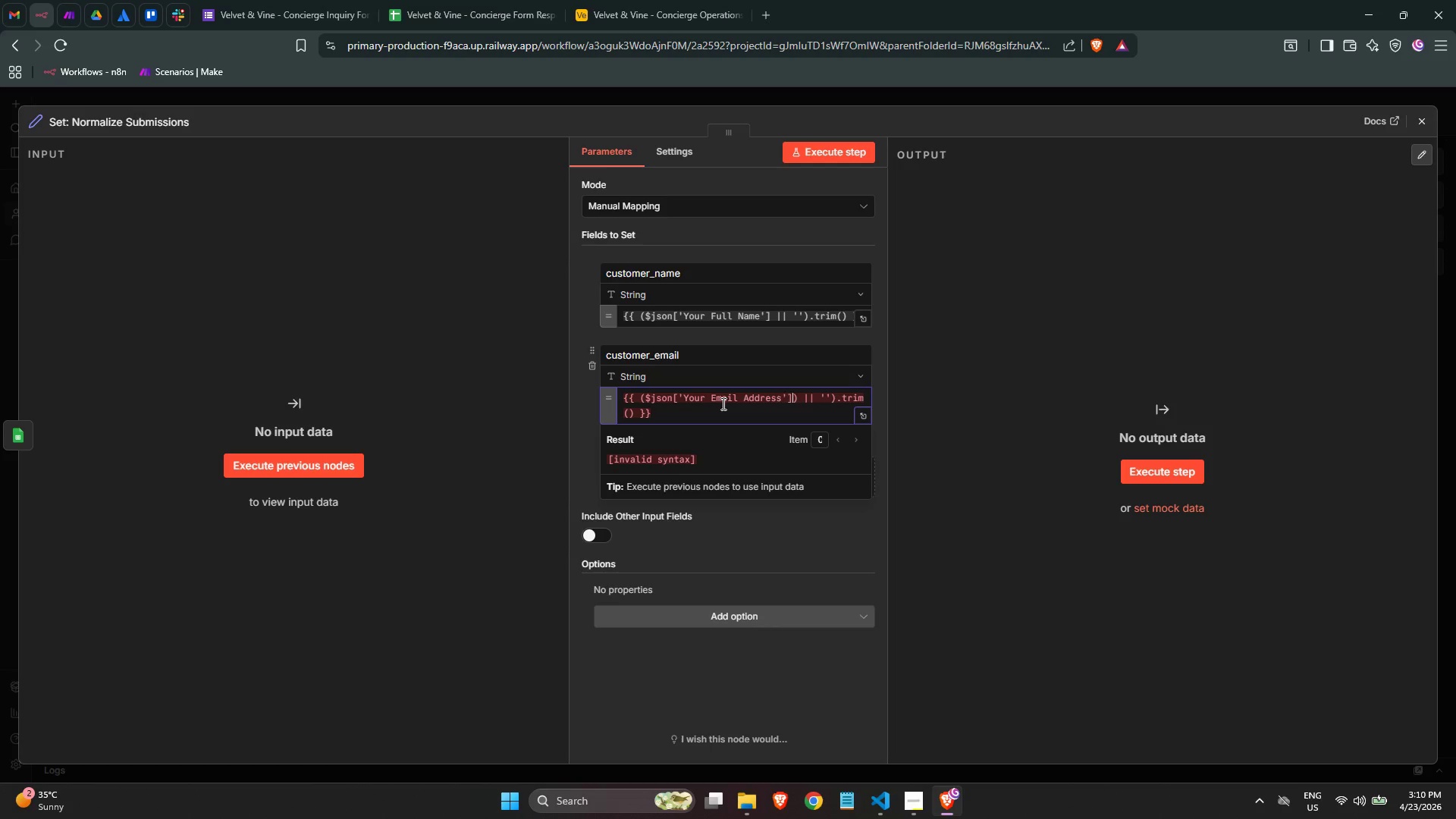 
key(ArrowRight)
 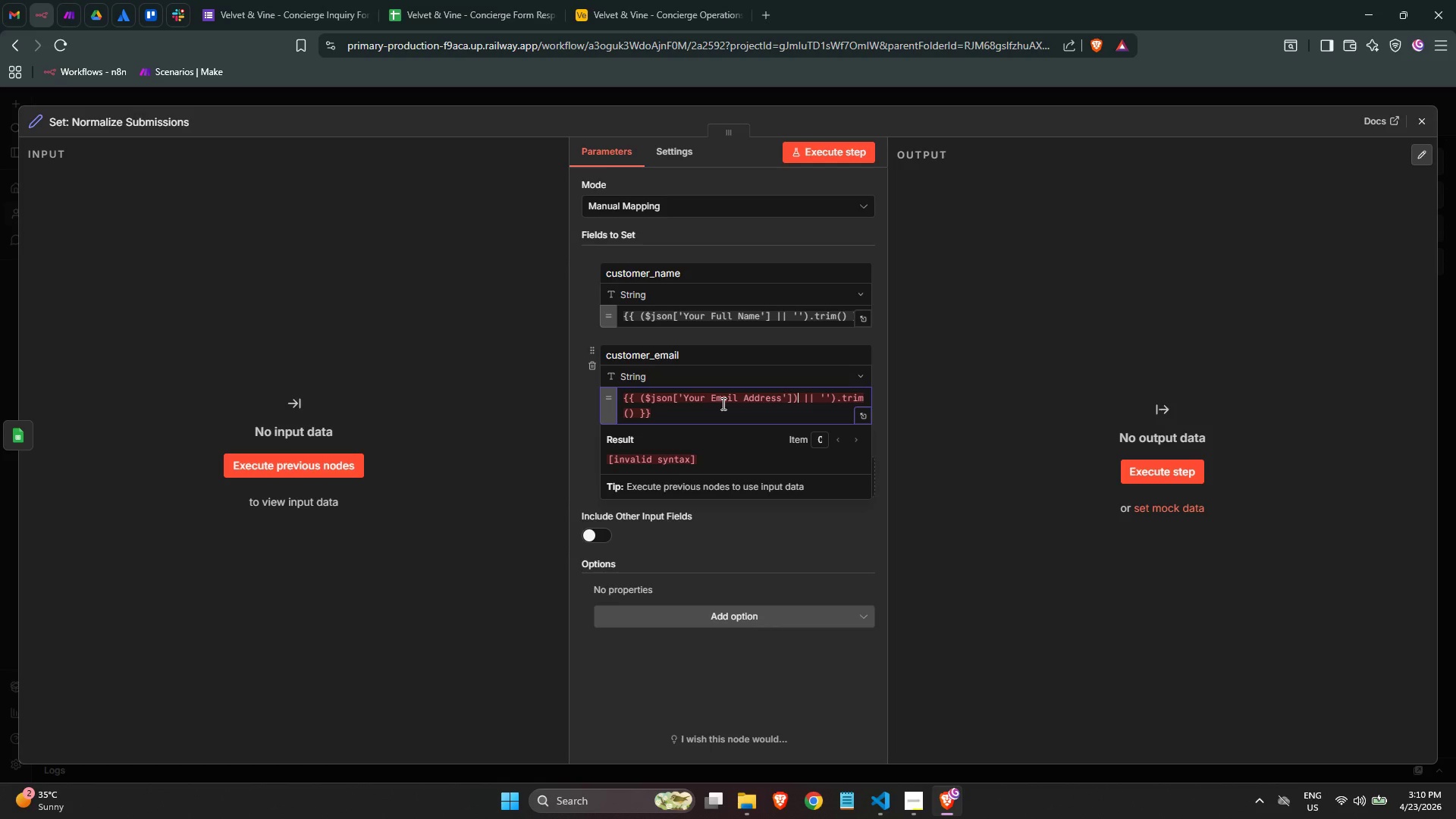 
key(Backspace)
 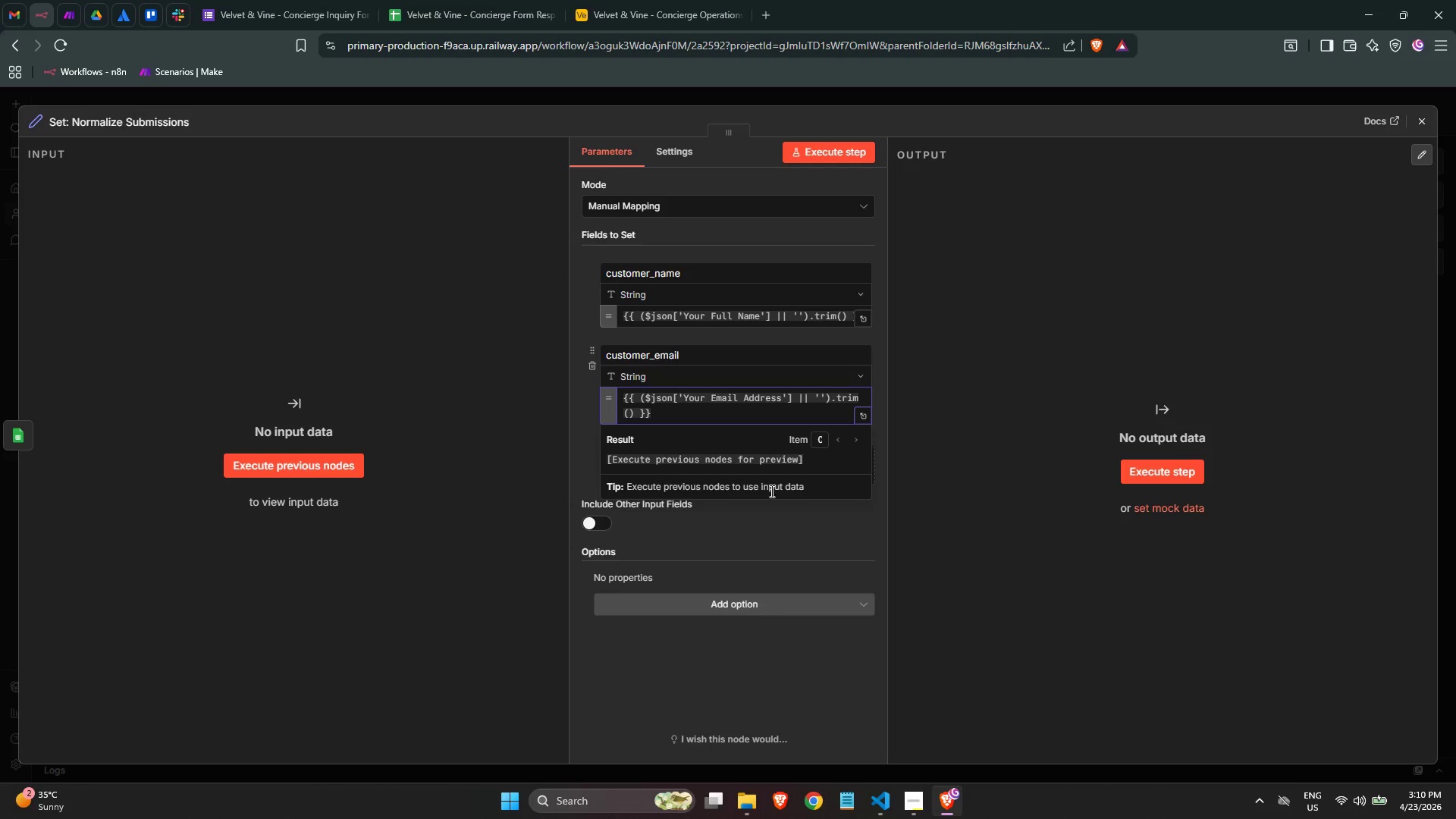 
left_click([755, 548])
 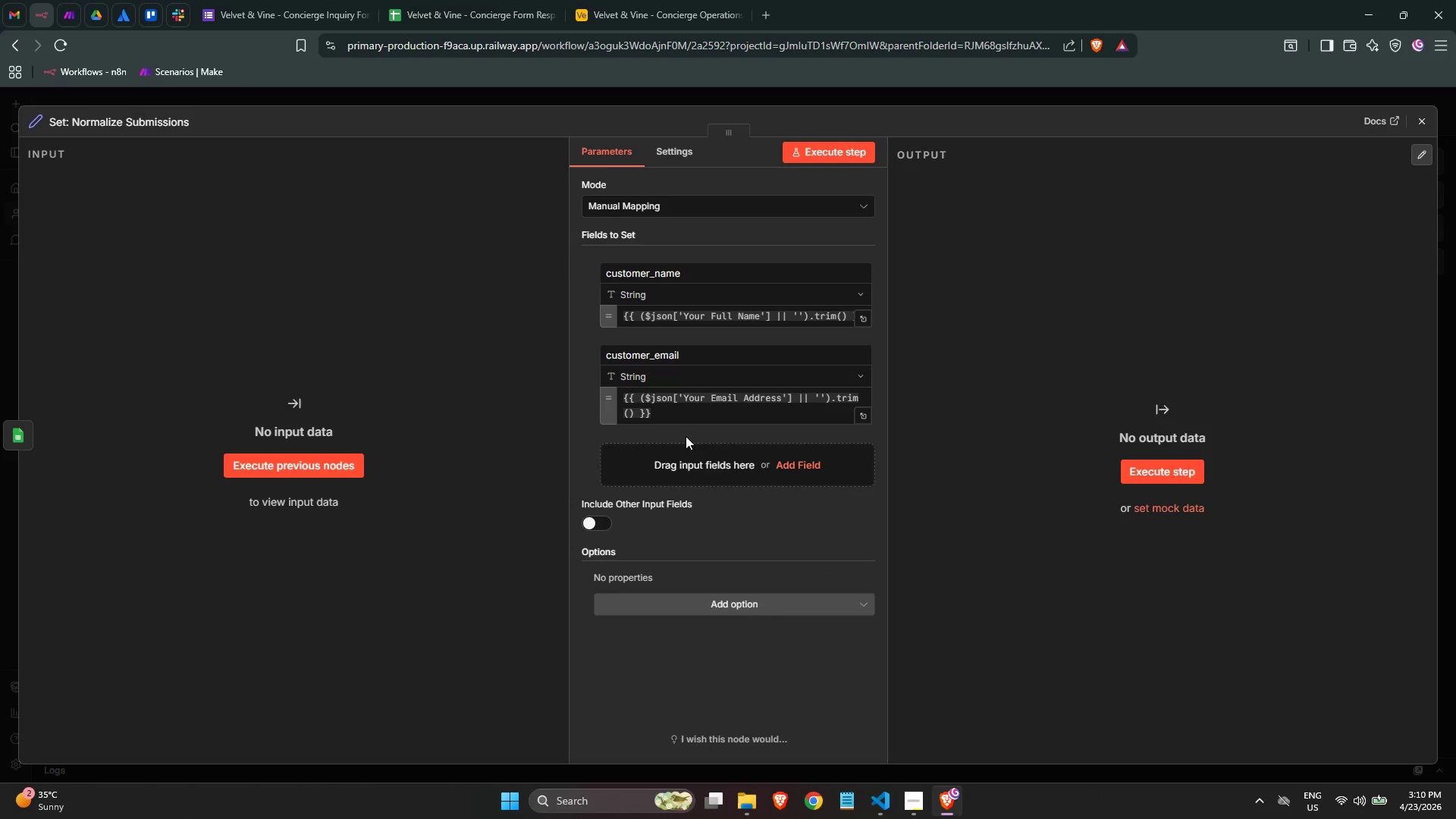 
left_click([695, 453])
 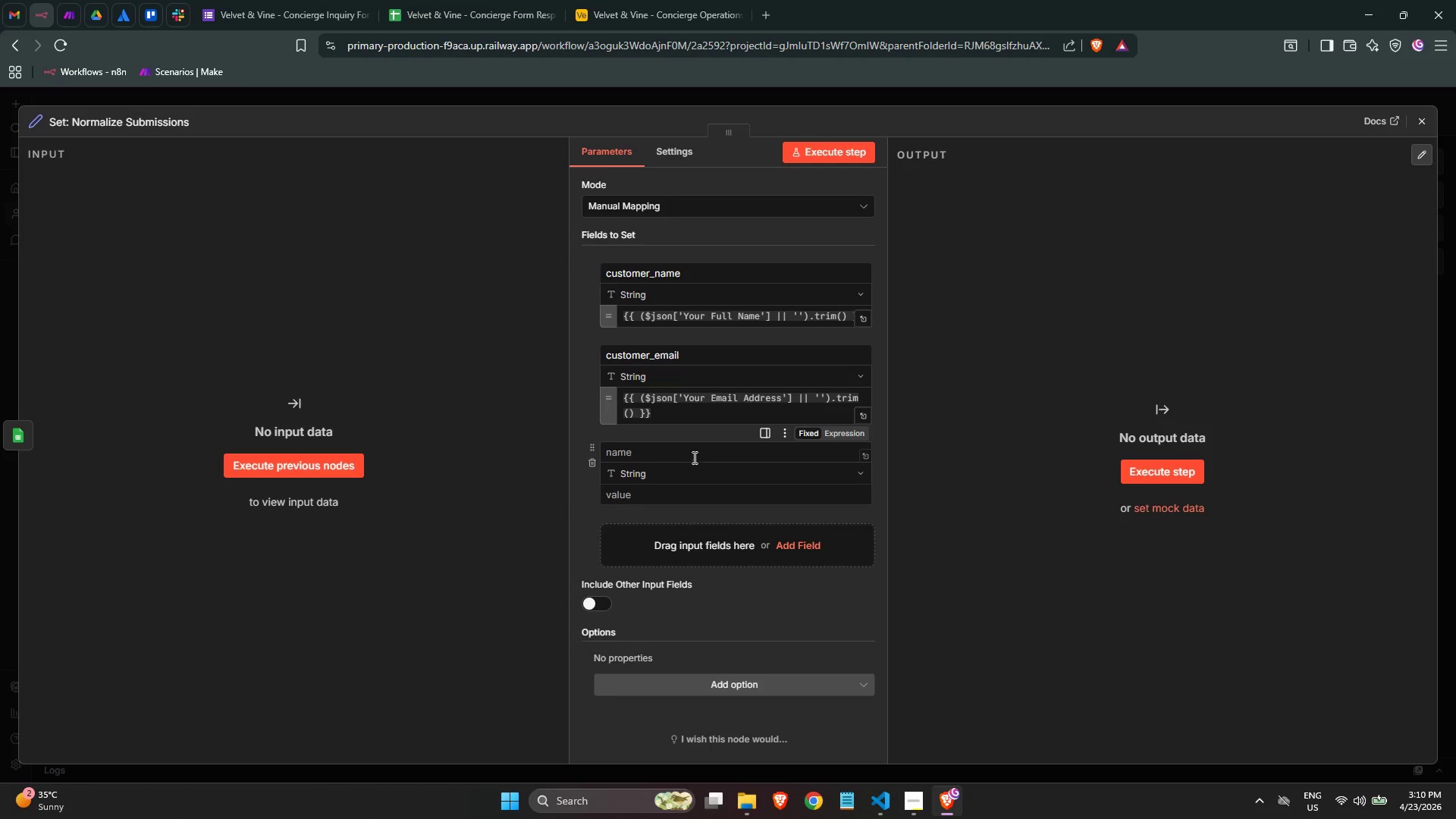 
left_click([692, 452])
 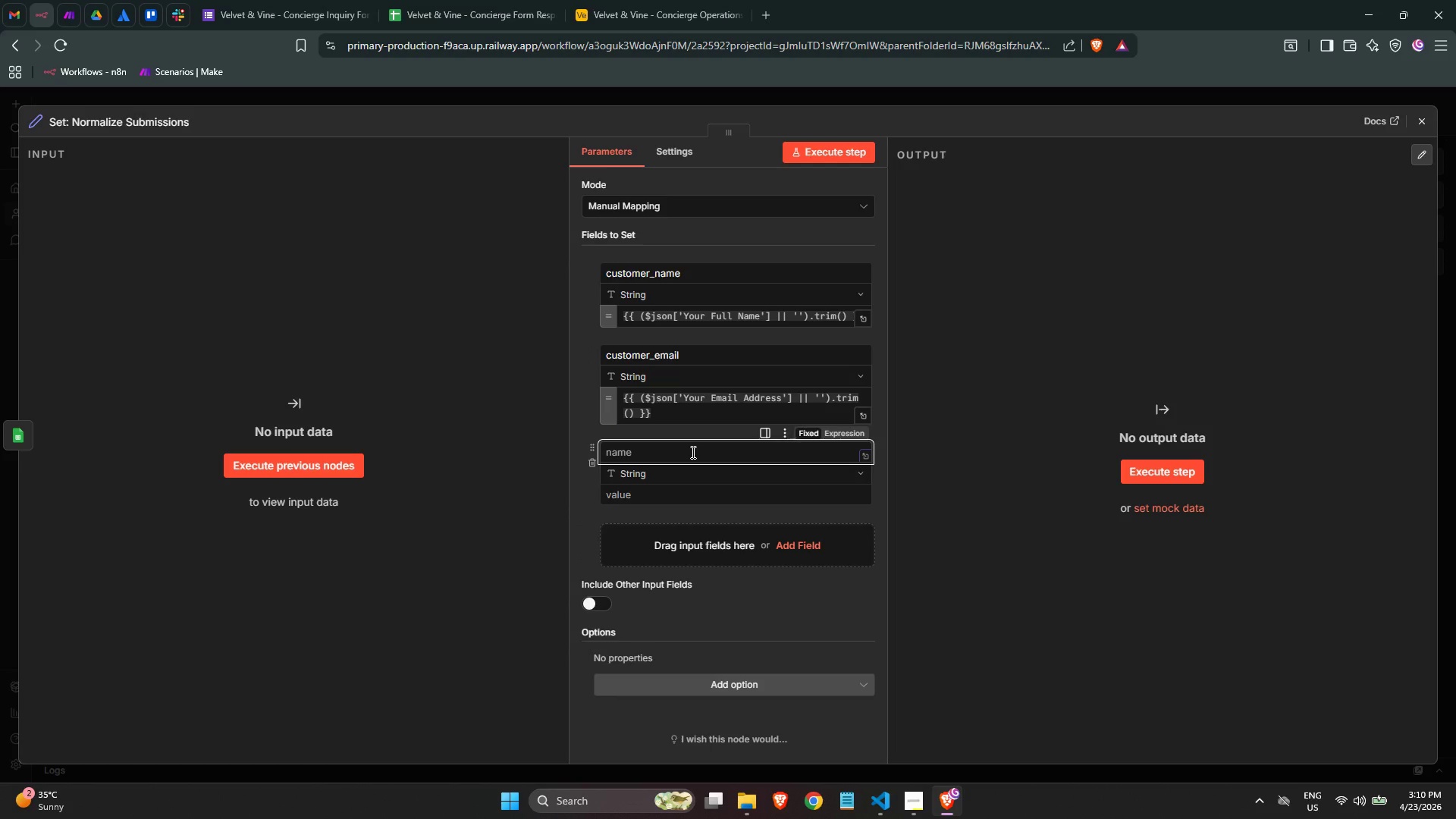 
type(raw_message)
 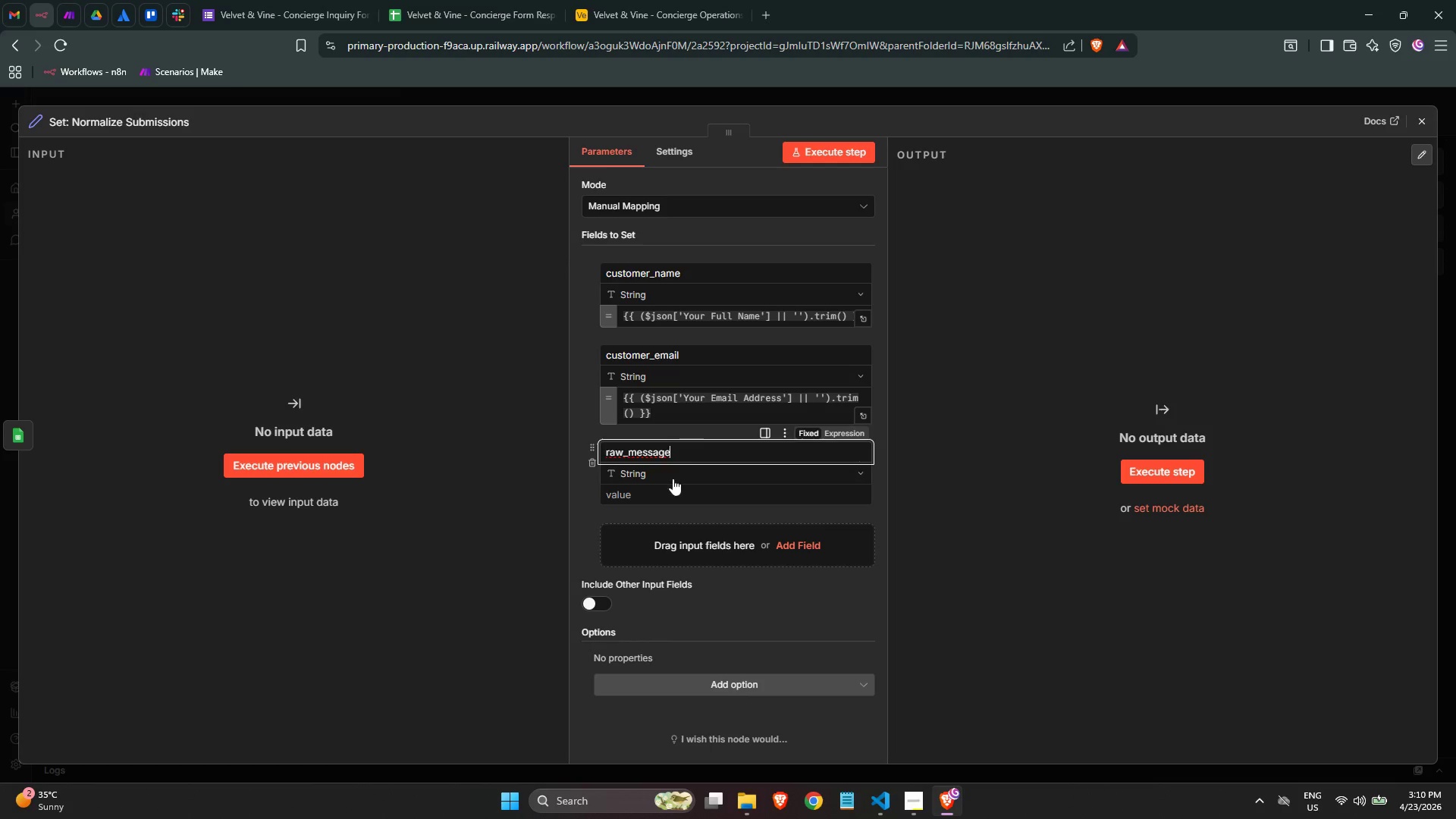 
left_click([663, 488])
 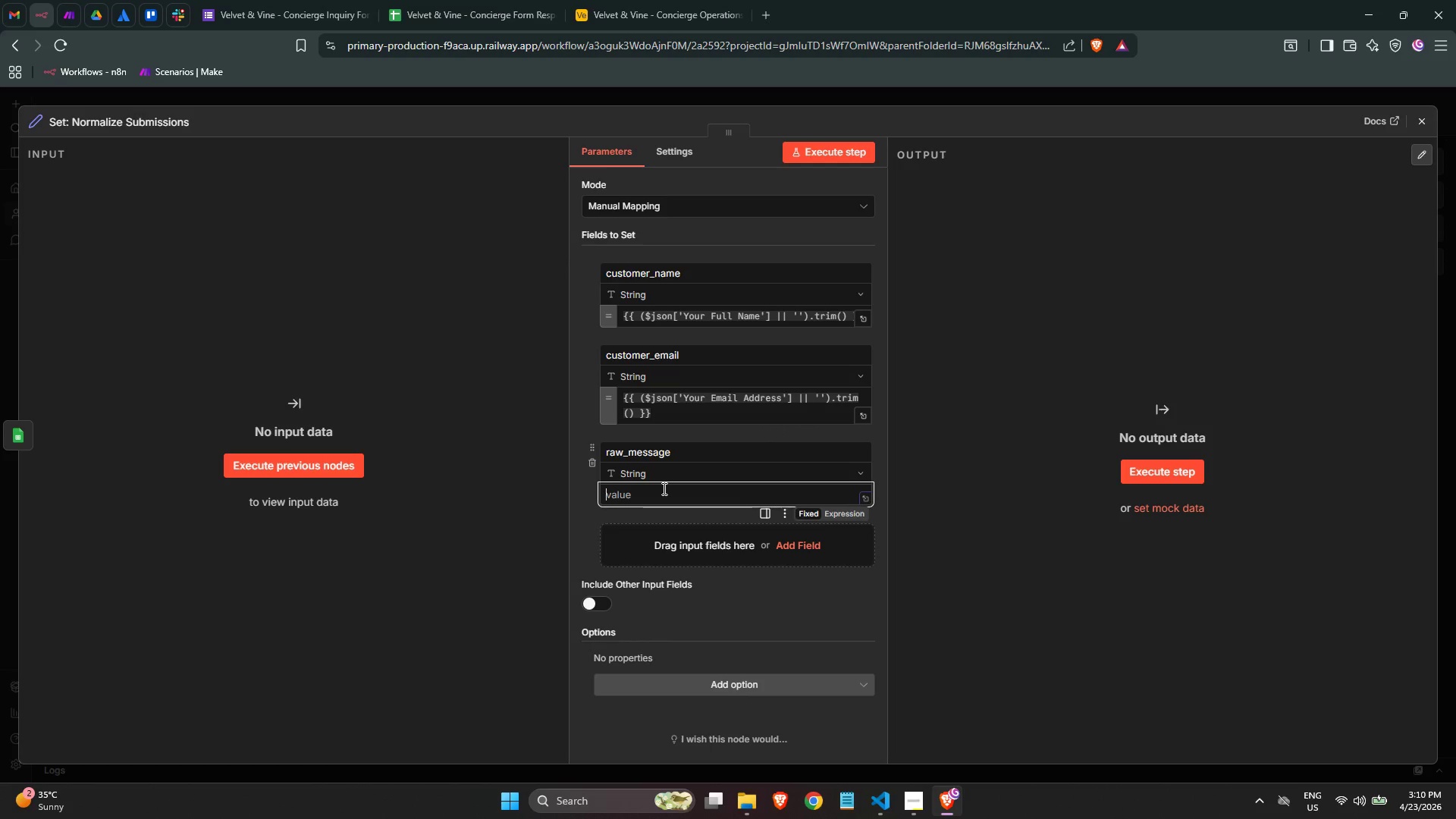 
wait(8.22)
 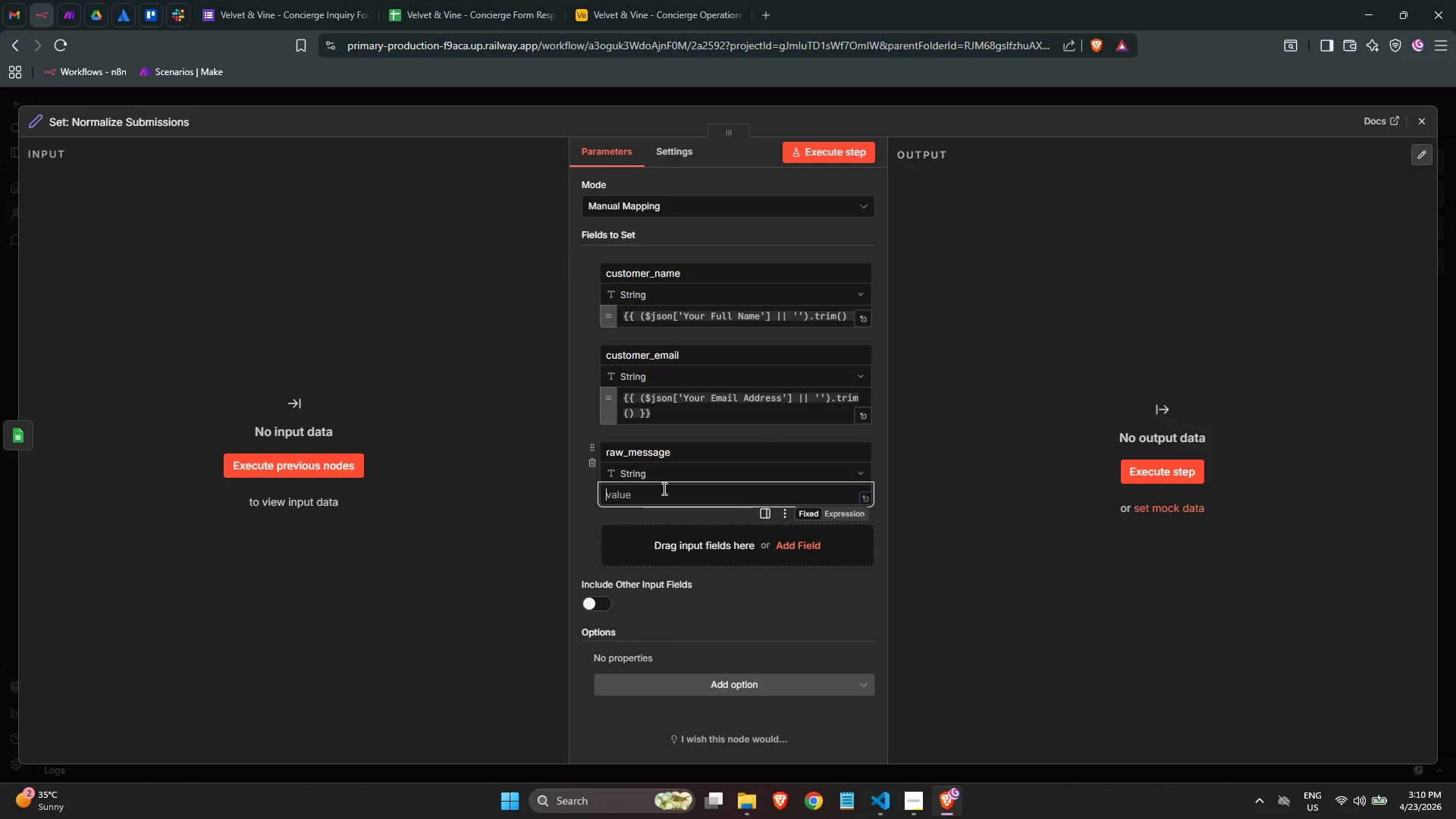 
key(Equal)
 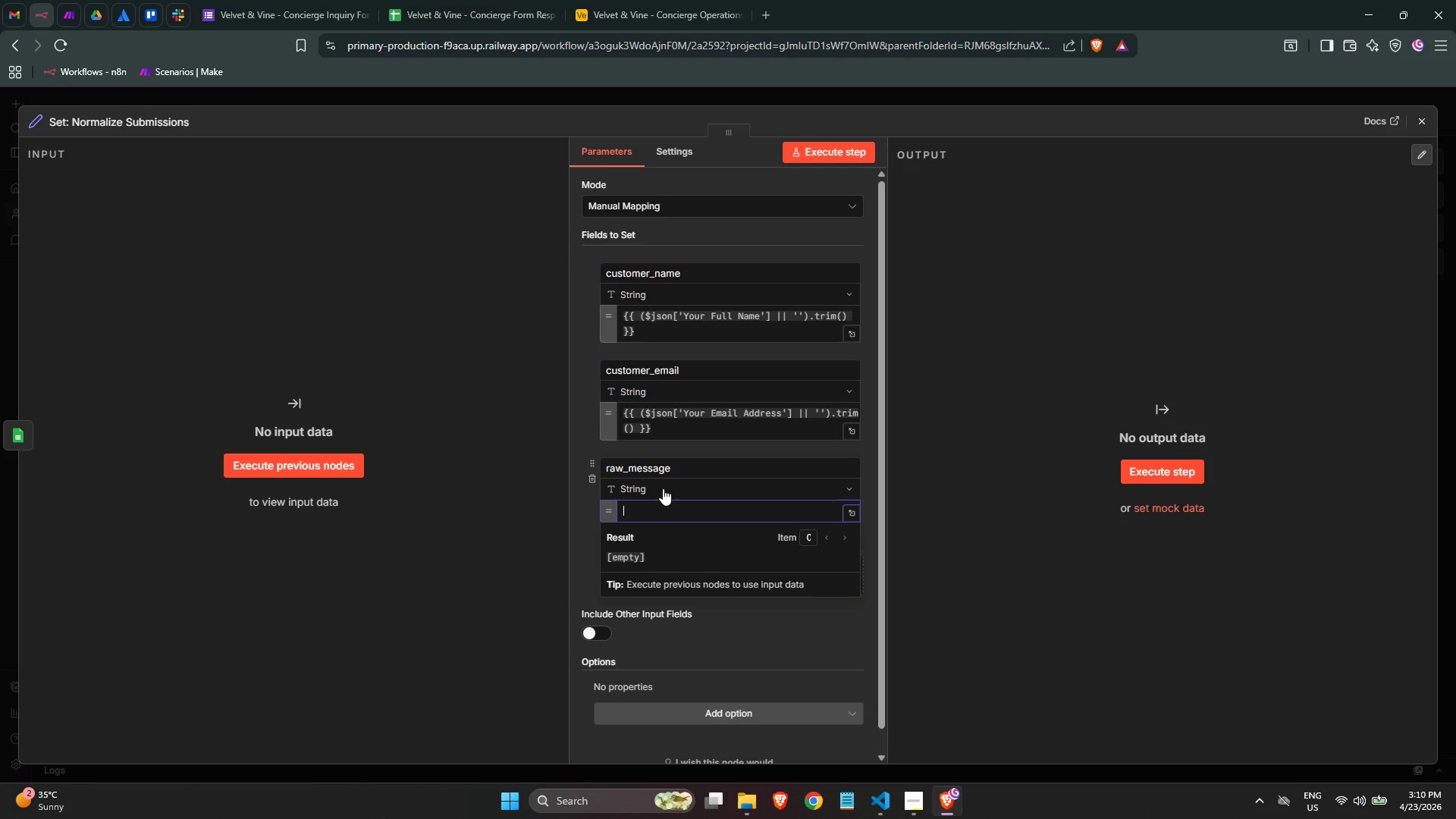 
key(Shift+BracketLeft)
 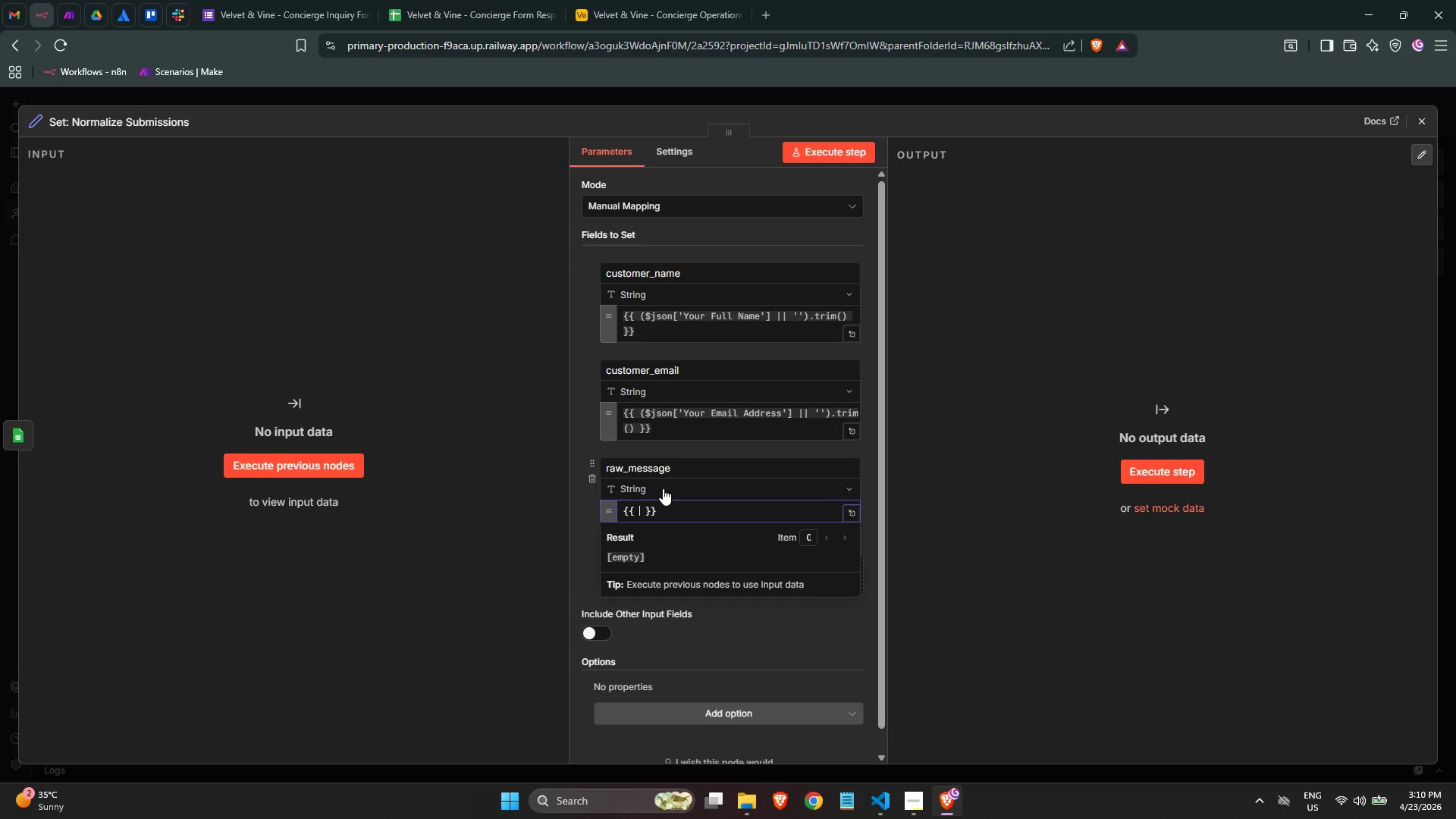 
key(Shift+BracketLeft)
 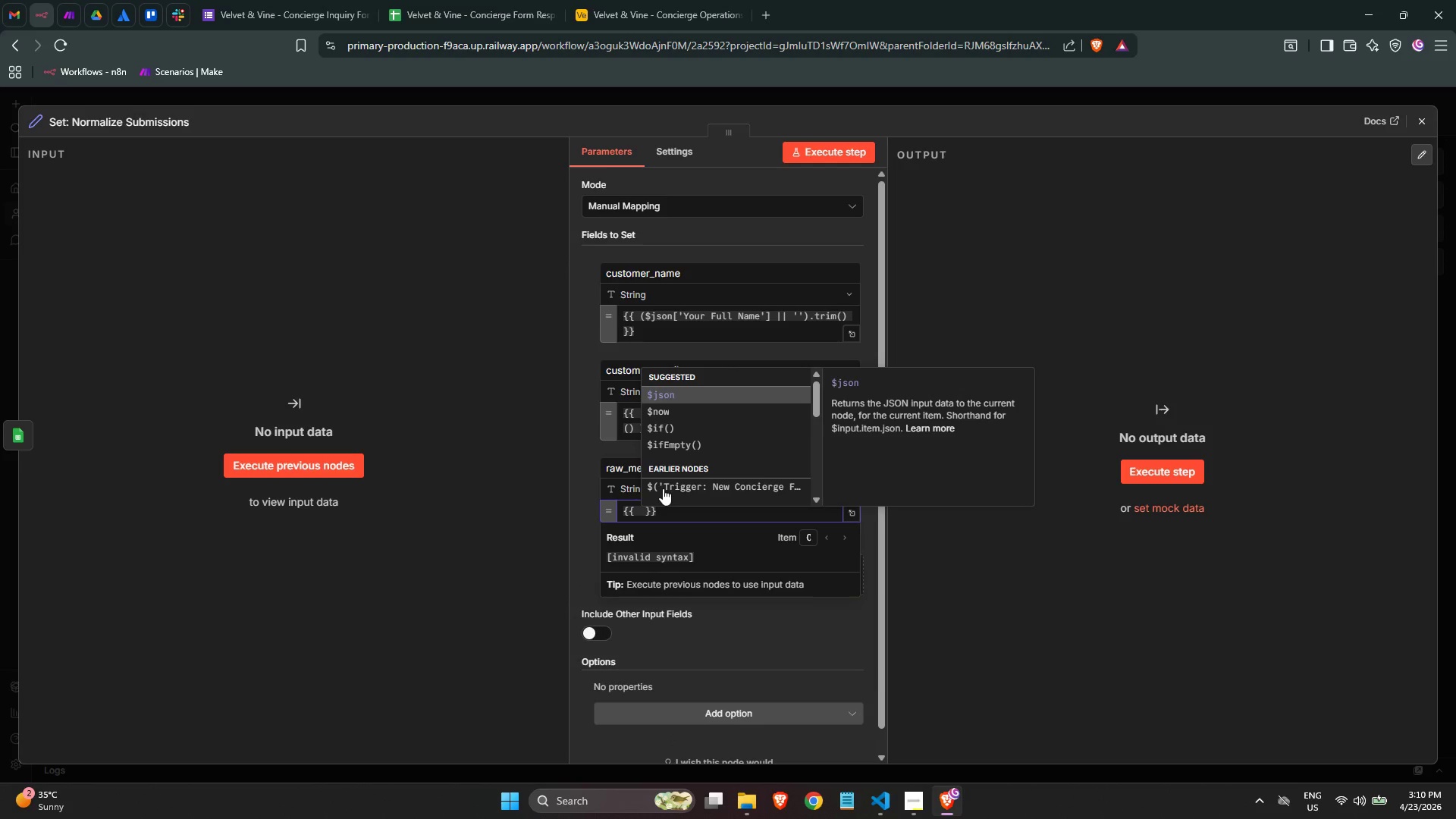 
key(Enter)
 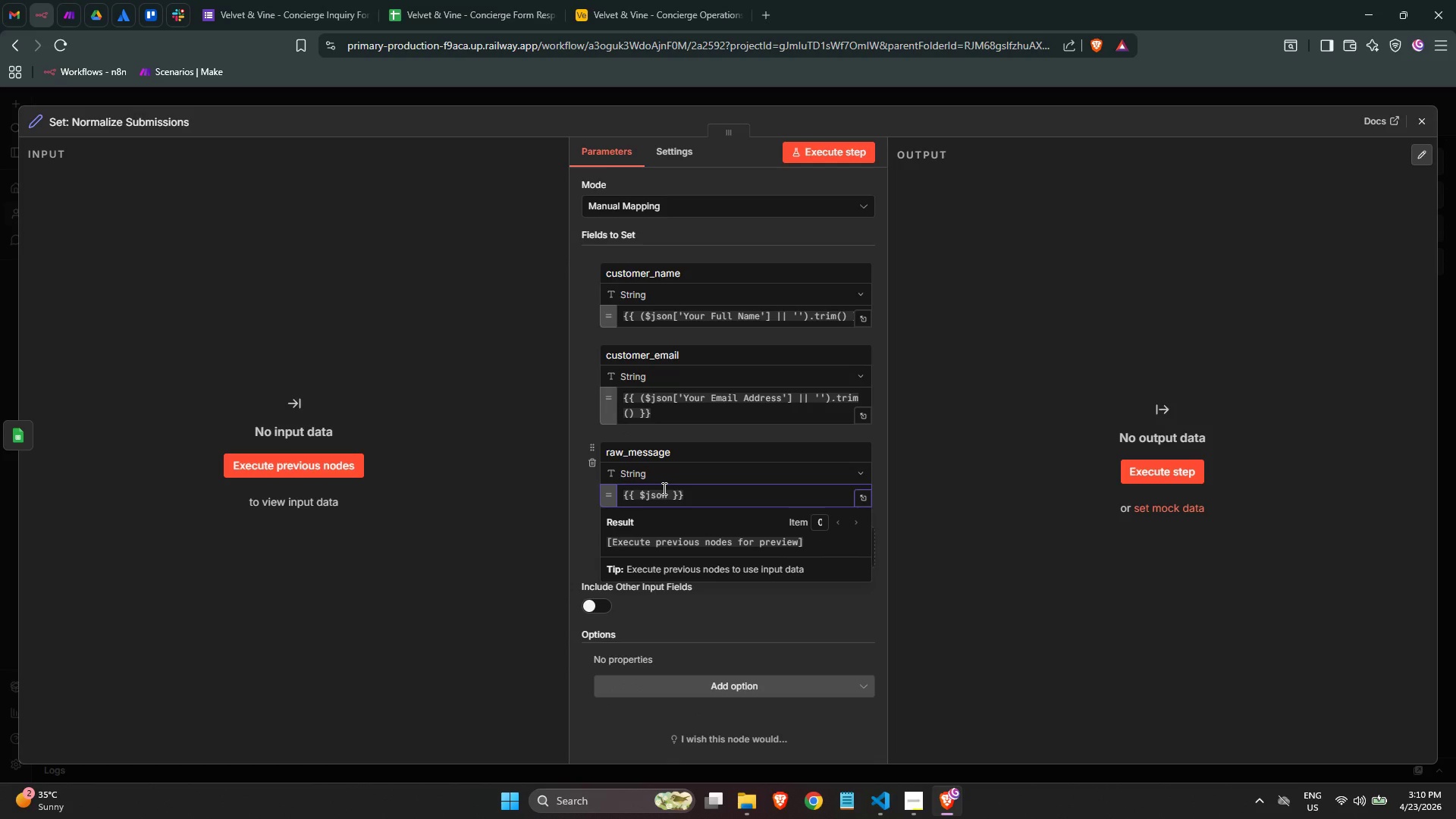 
type(['Tell us how we can help)
 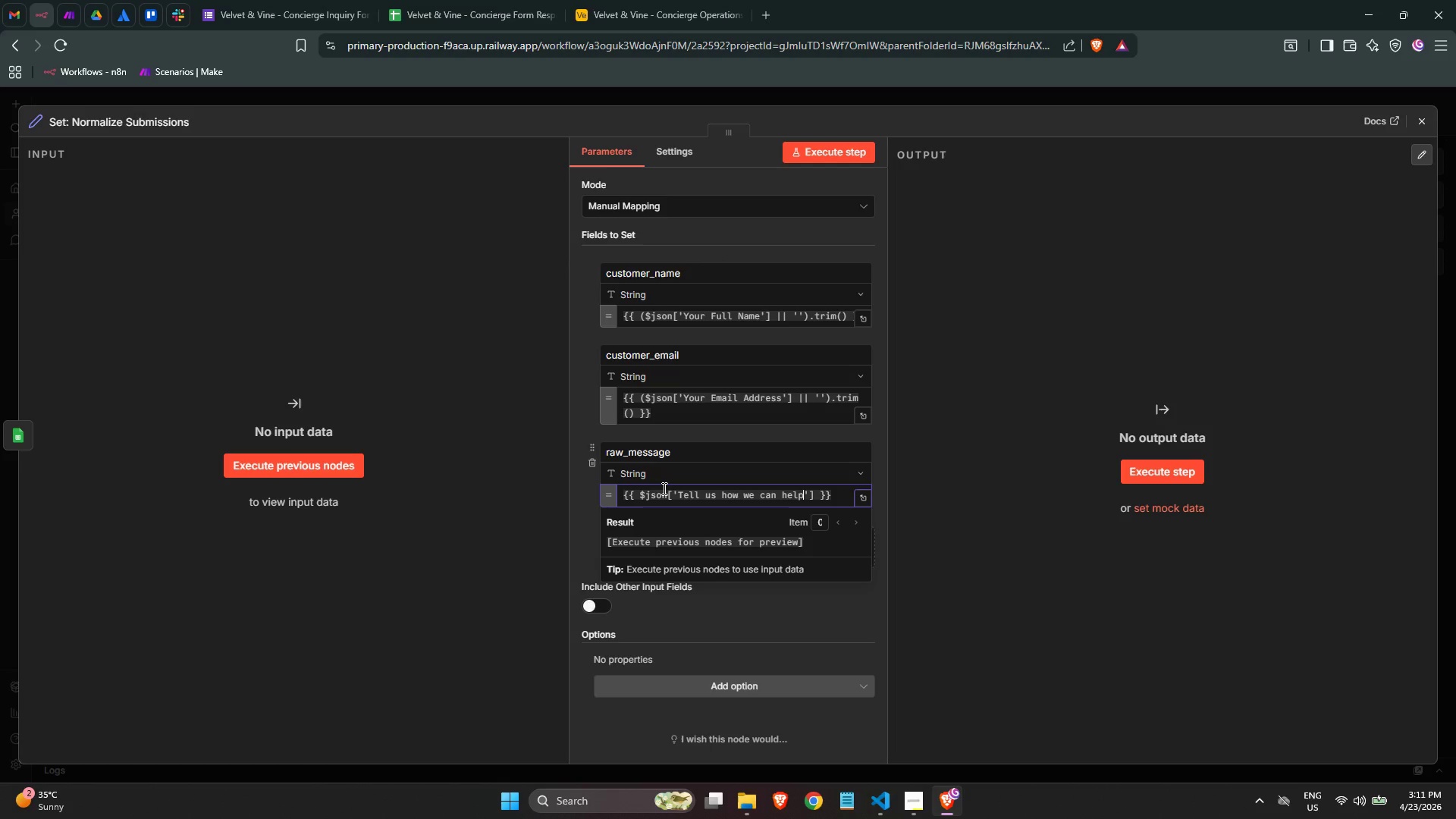 
key(ArrowRight)
 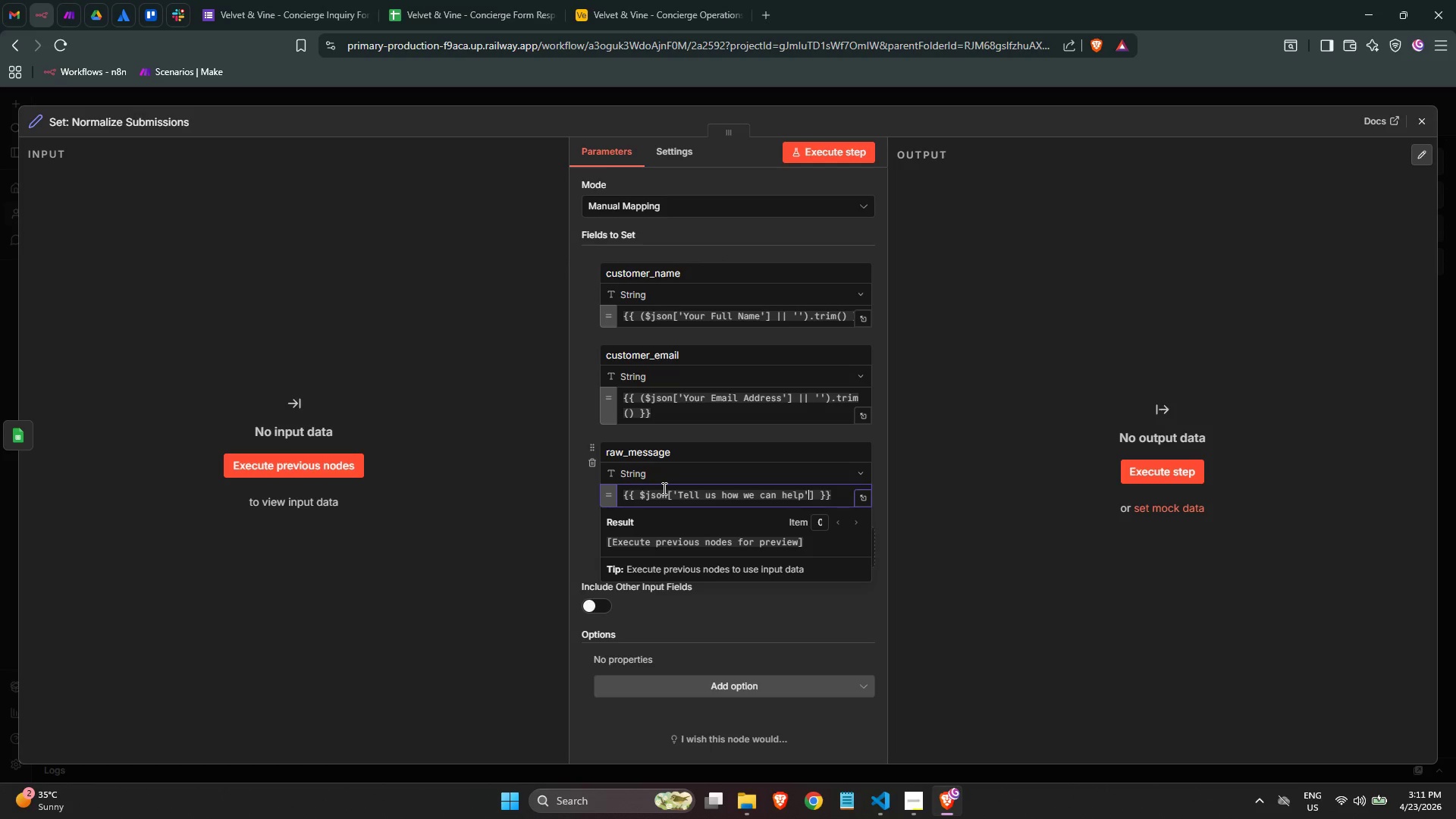 
key(ArrowRight)
 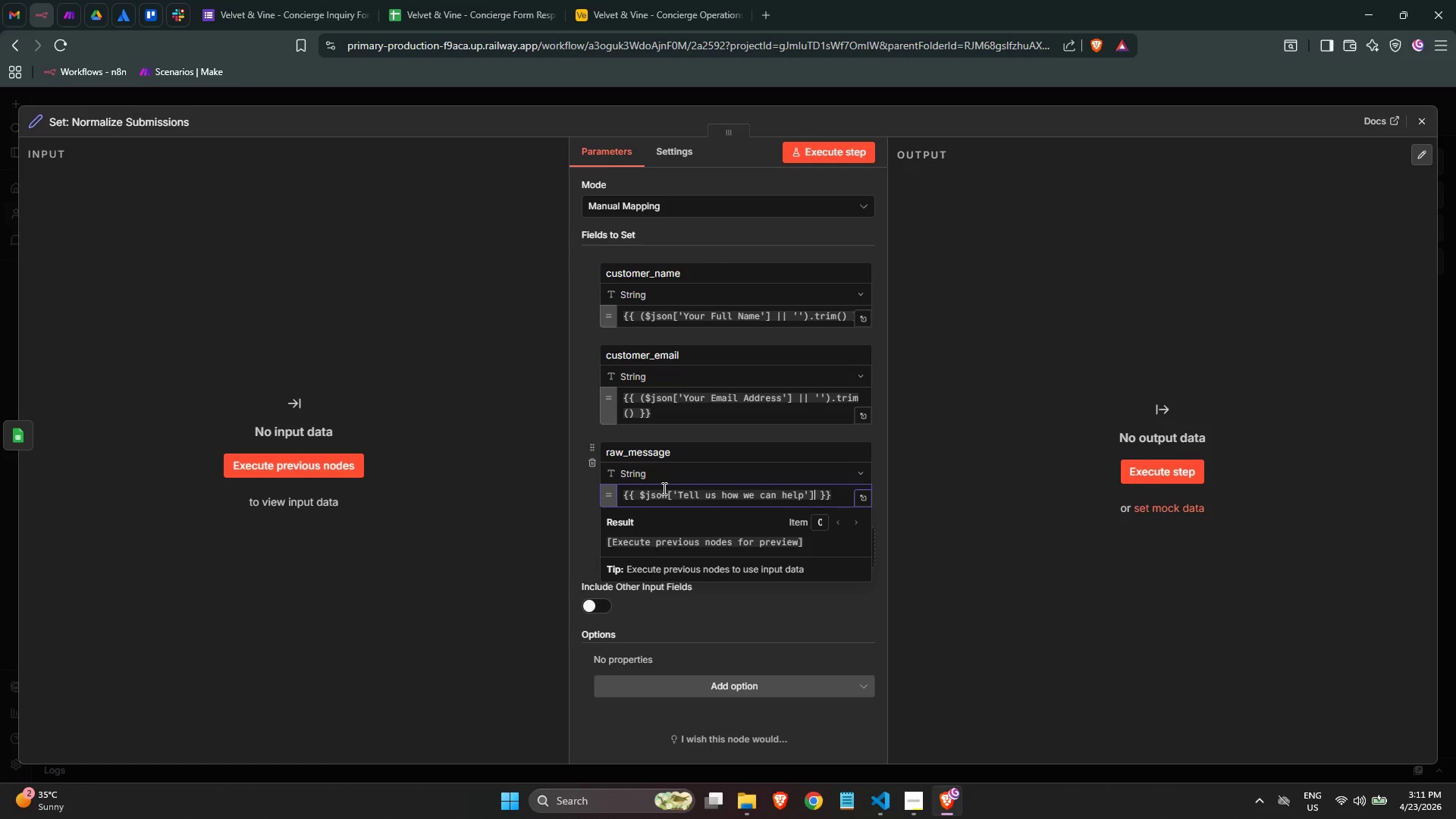 
key(ArrowRight)
 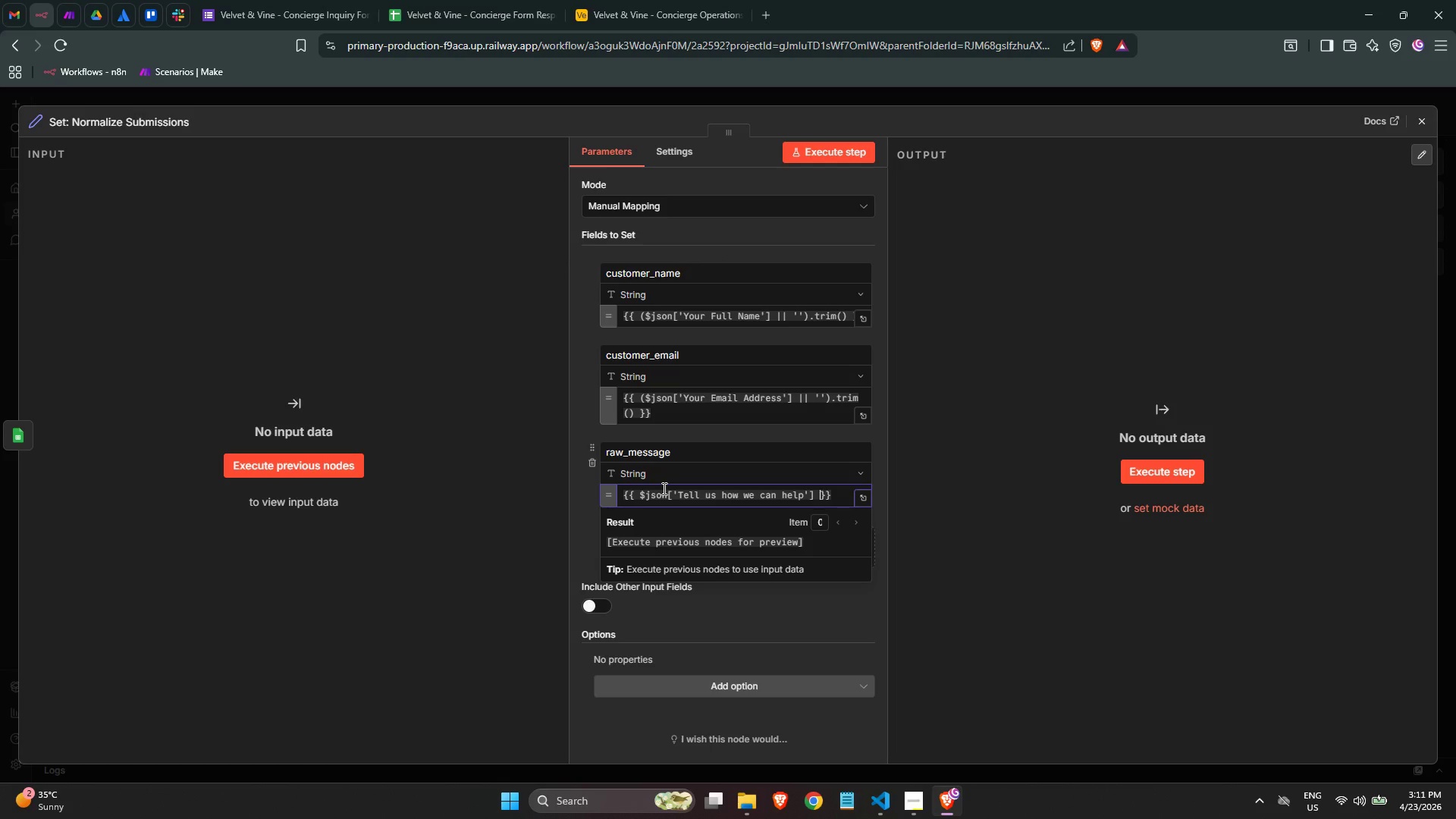 
key(ArrowLeft)
 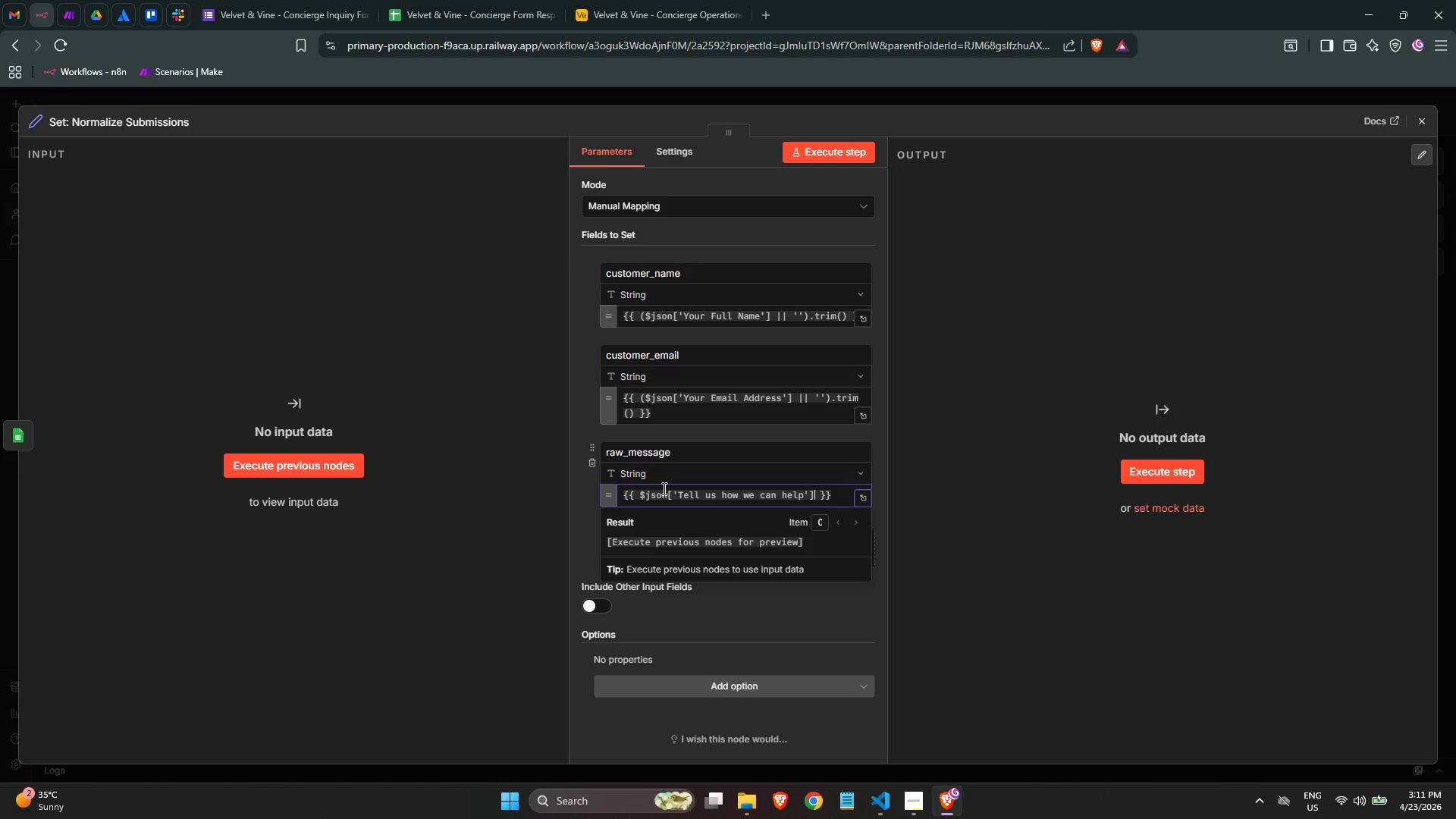 
key(Shift+0)
 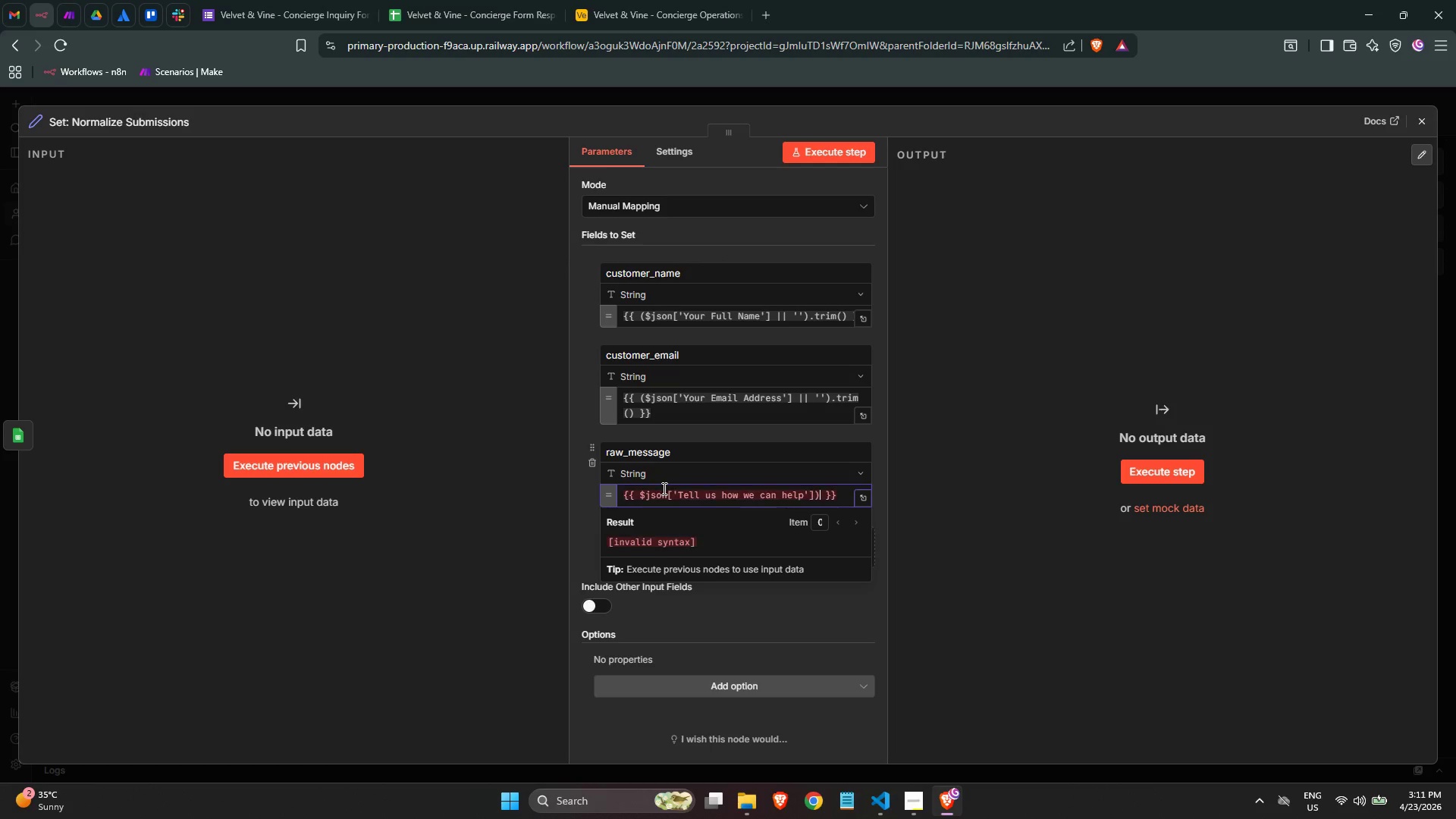 
key(Control+ArrowLeft)
 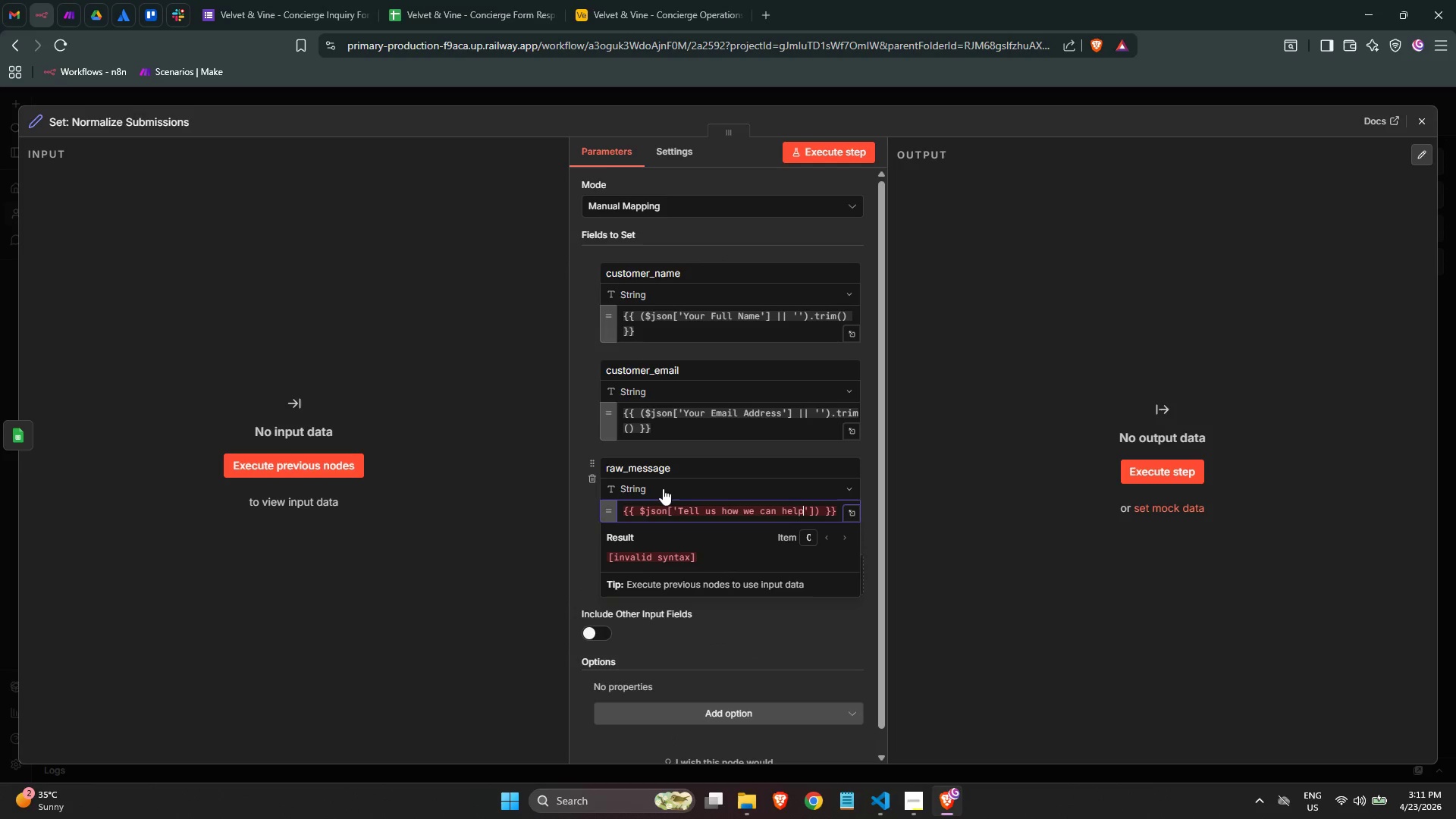 
key(Control+ArrowLeft)
 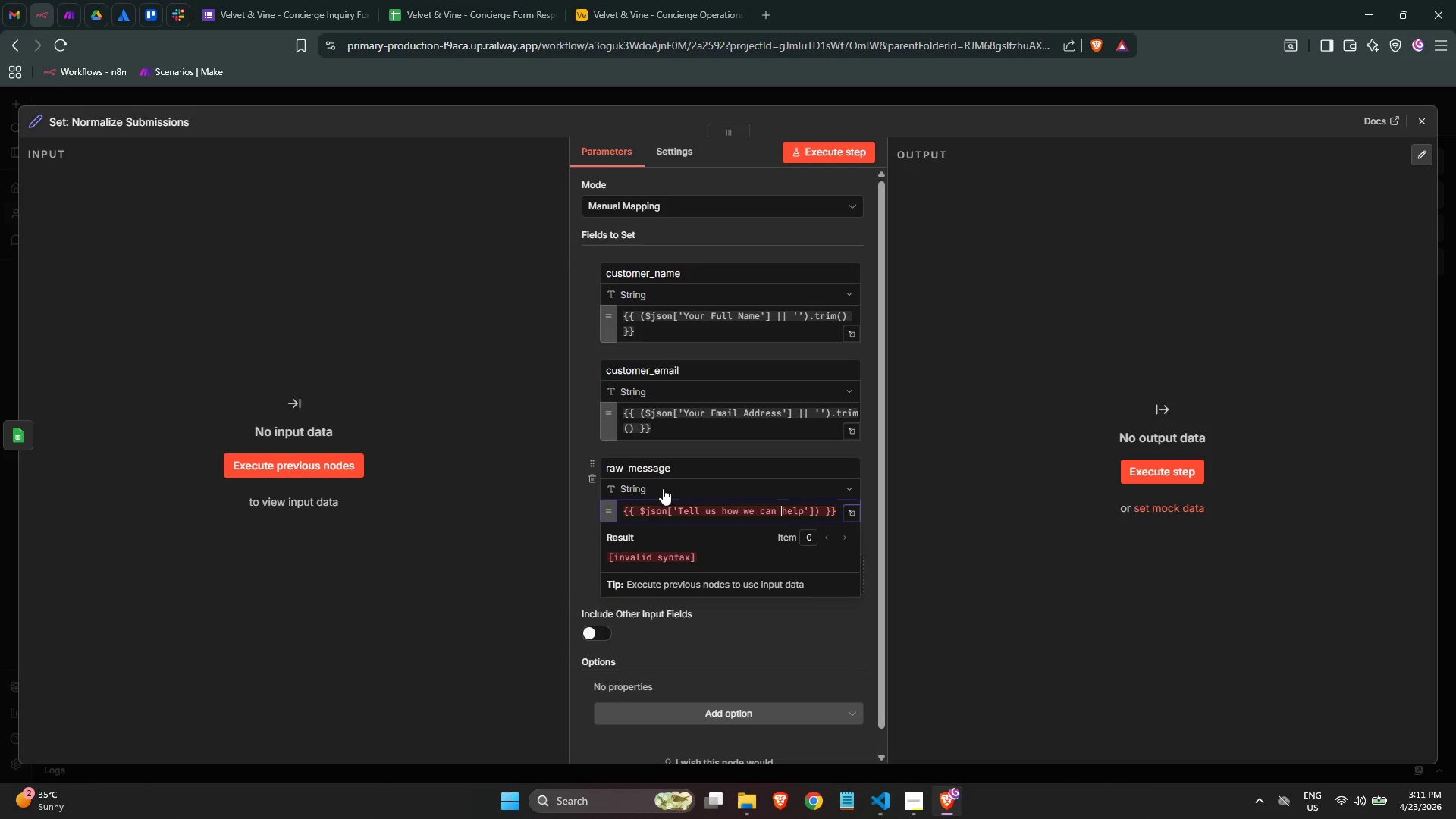 
key(Control+ArrowLeft)
 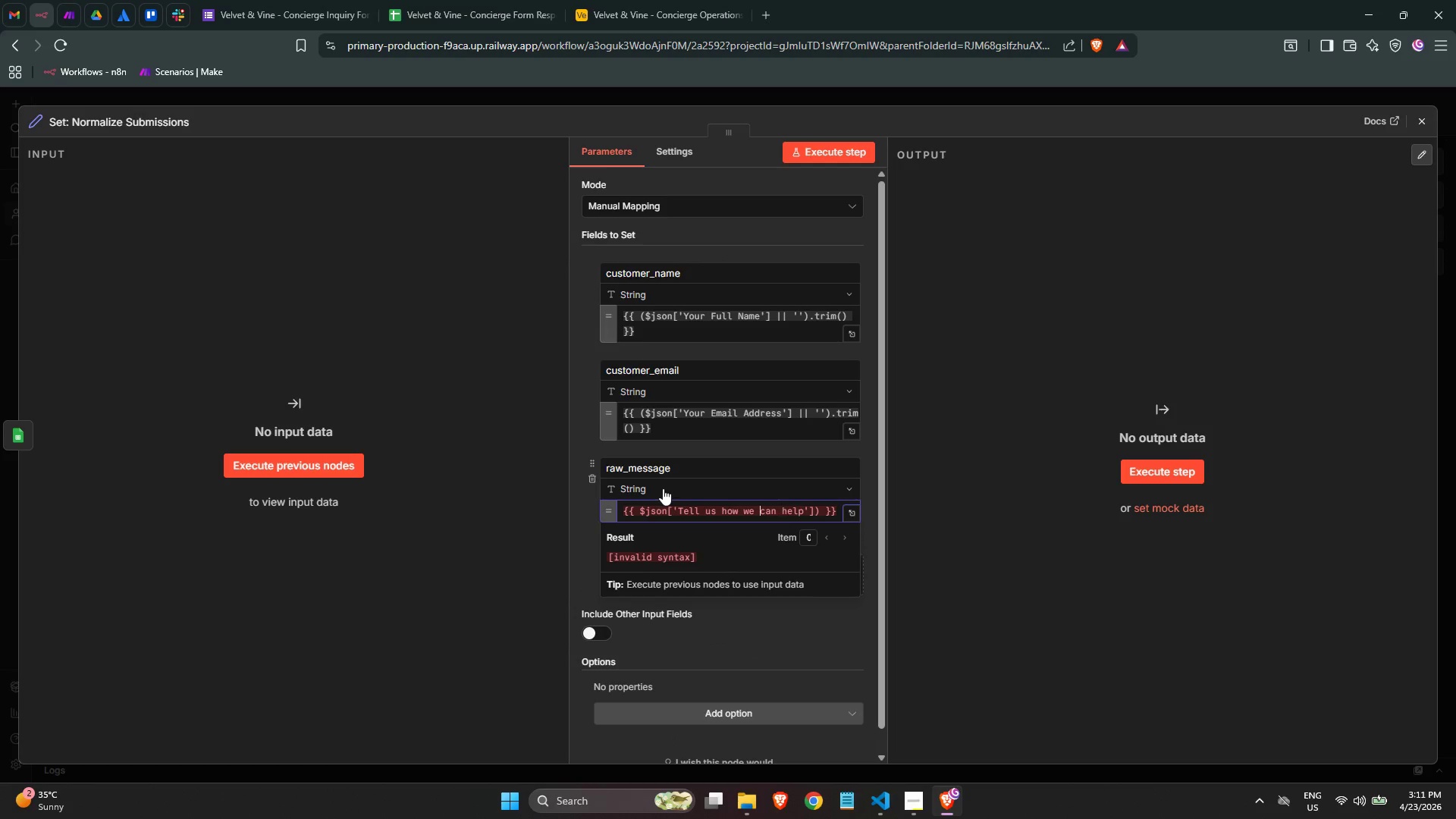 
key(Control+ArrowLeft)
 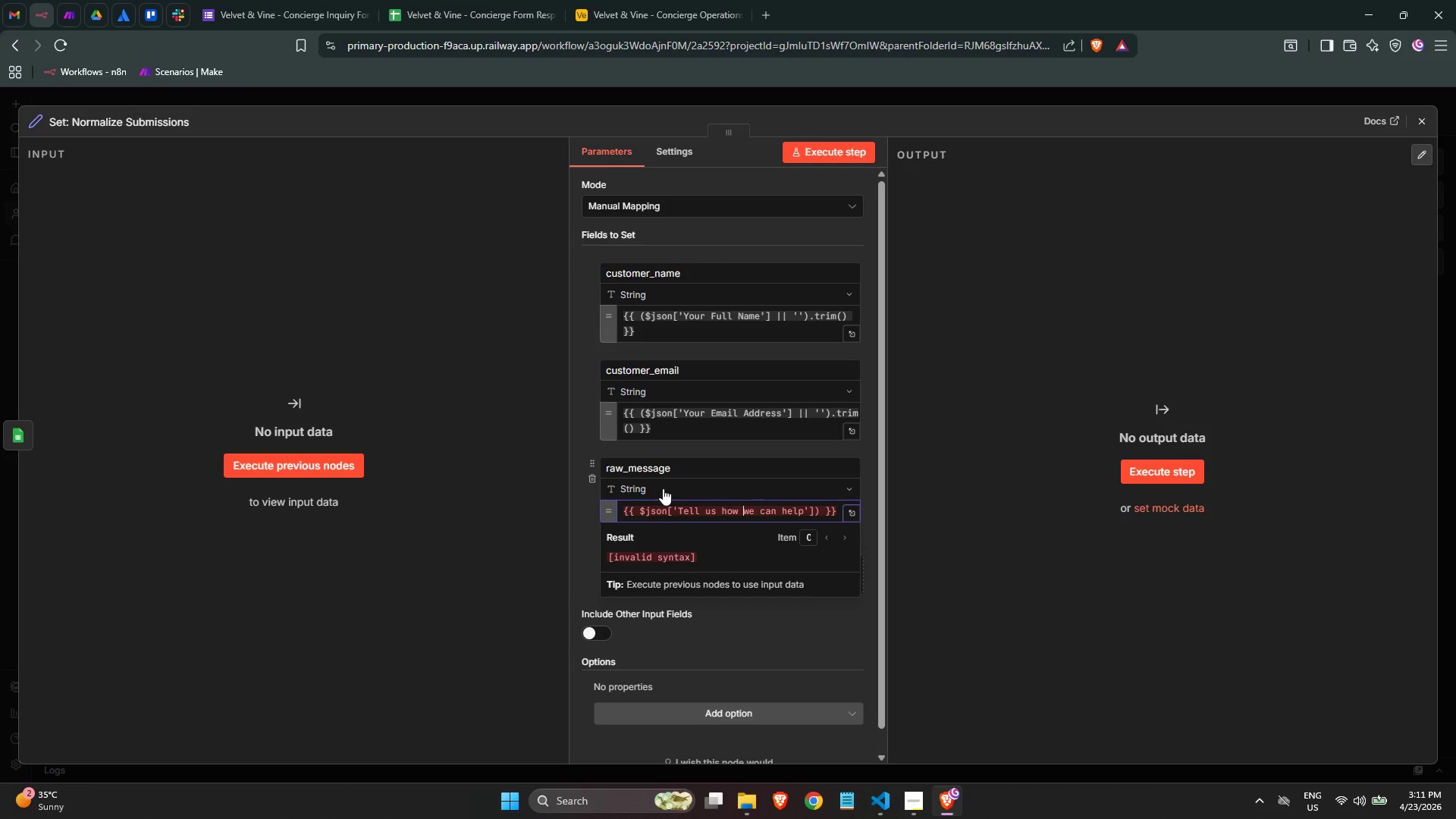 
key(Control+ArrowLeft)
 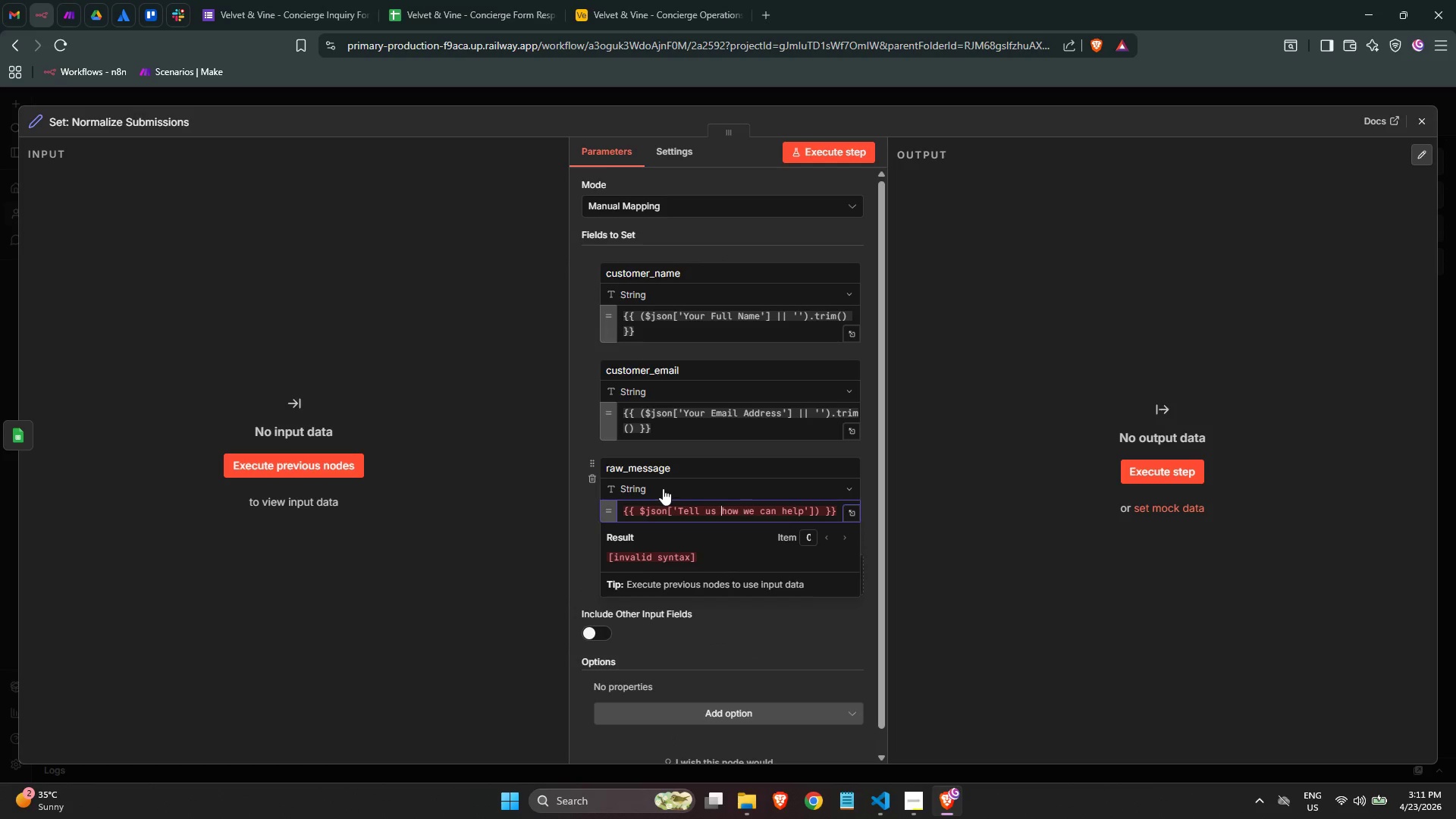 
key(Control+ArrowLeft)
 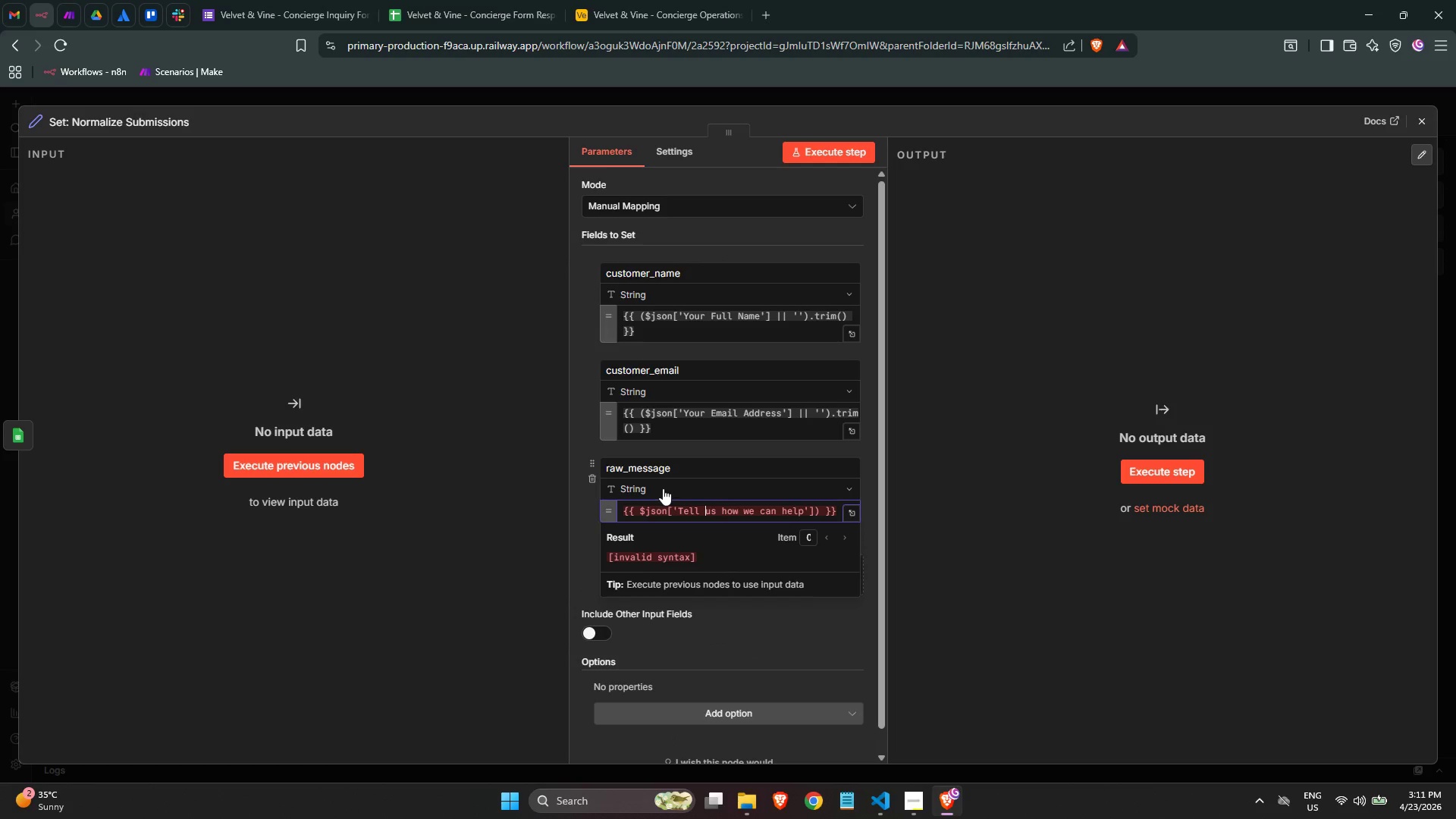 
key(Control+ArrowLeft)
 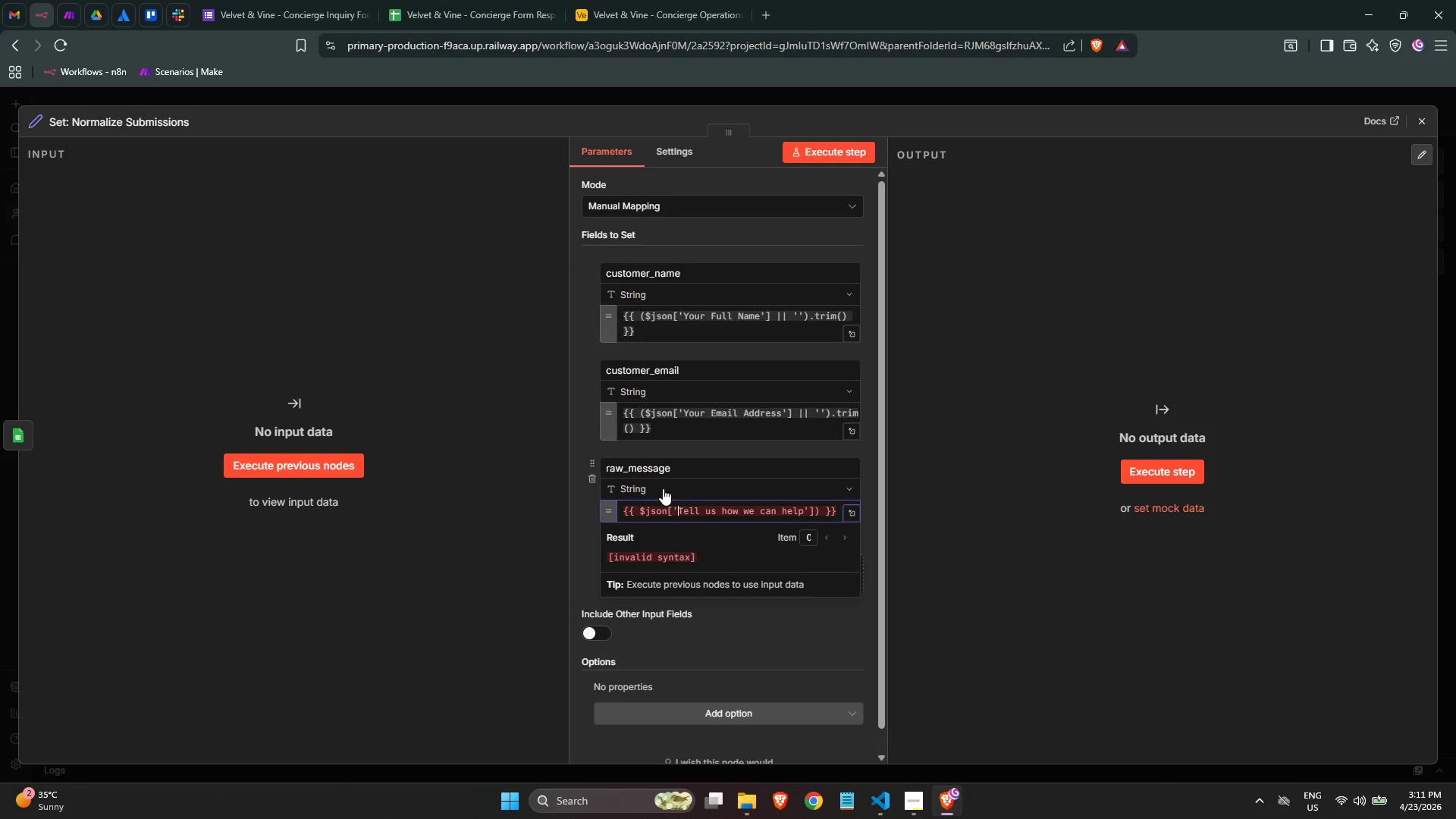 
key(Control+ArrowLeft)
 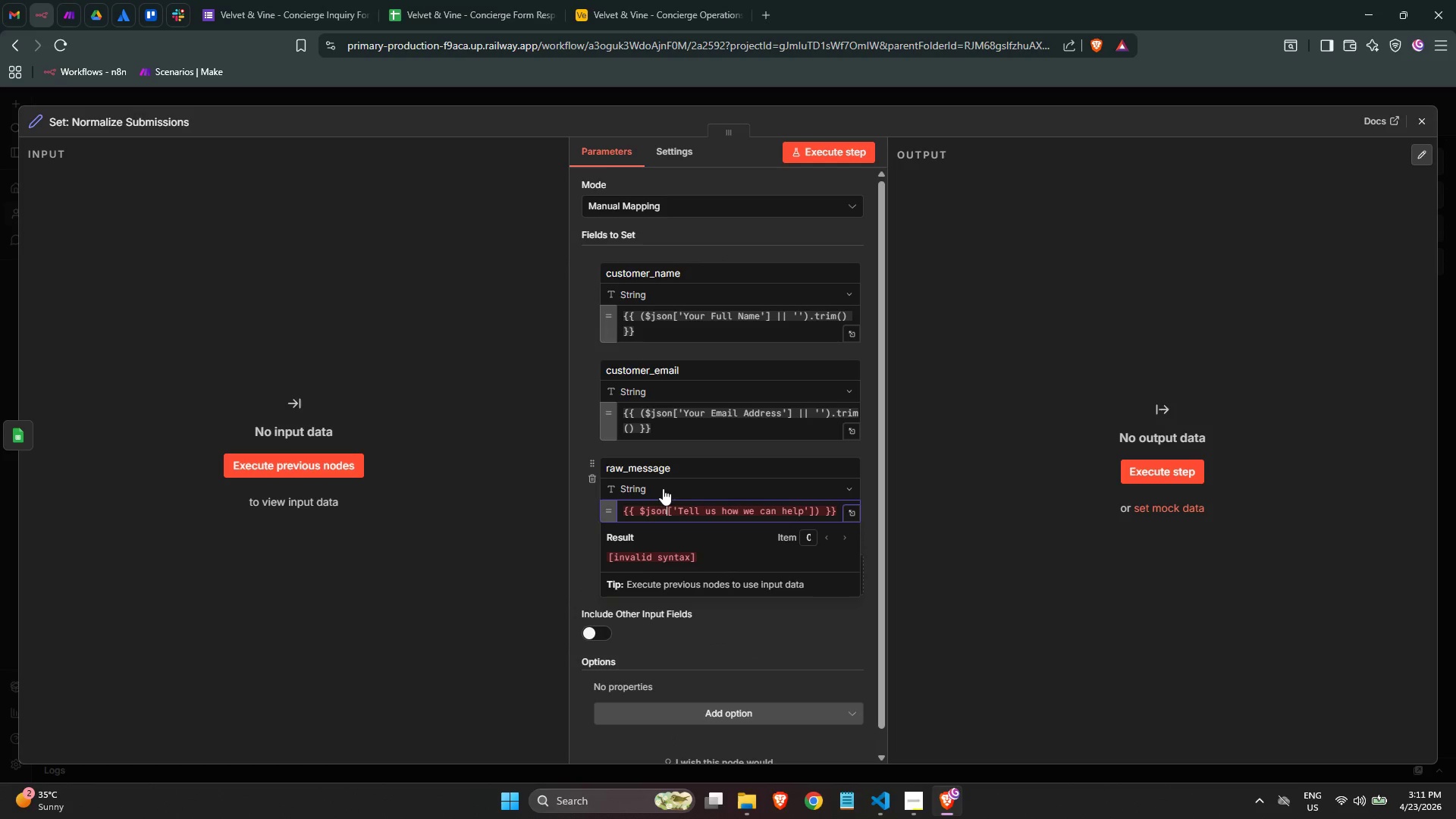 
key(Control+ArrowLeft)
 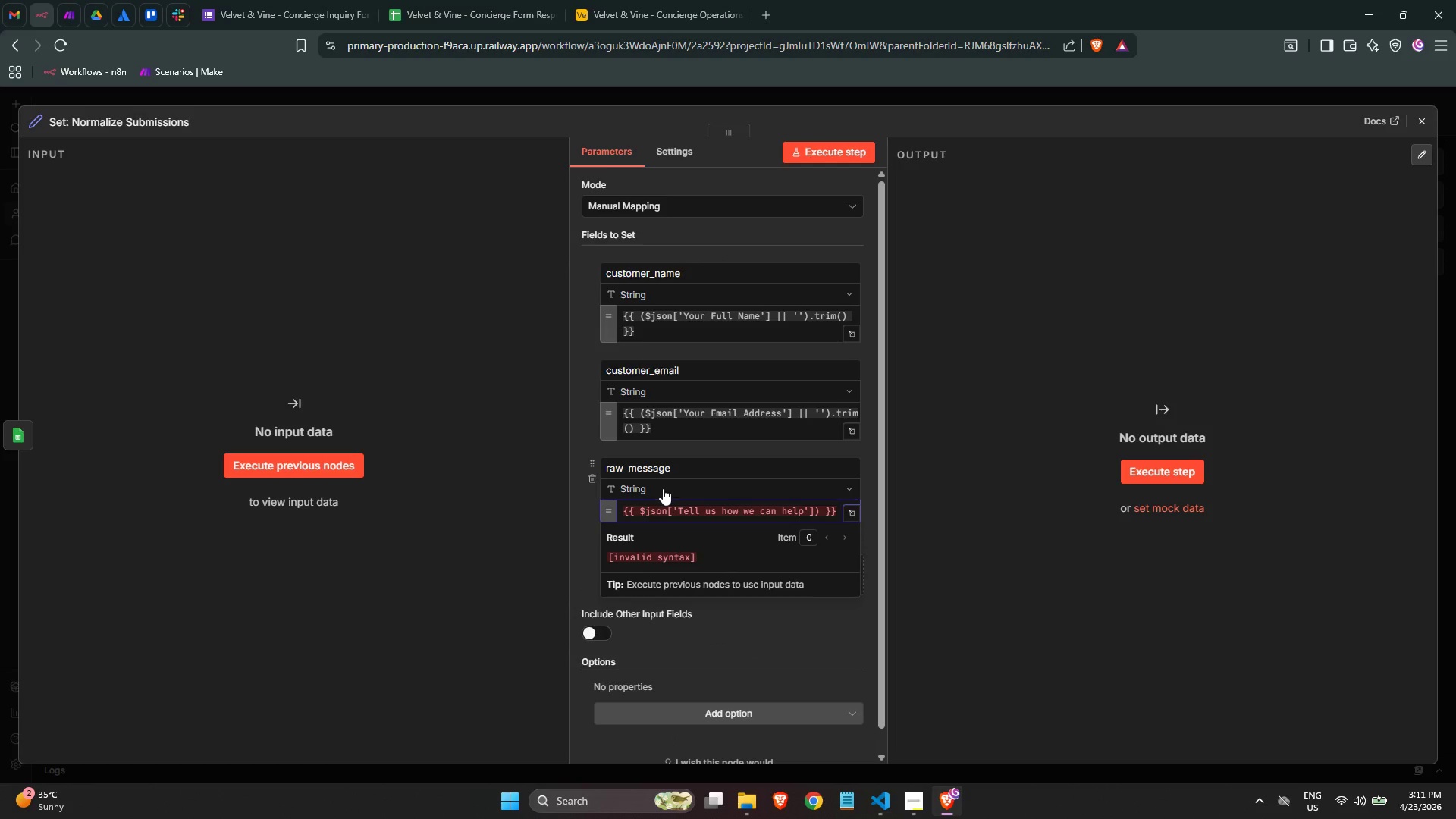 
key(Control+ArrowLeft)
 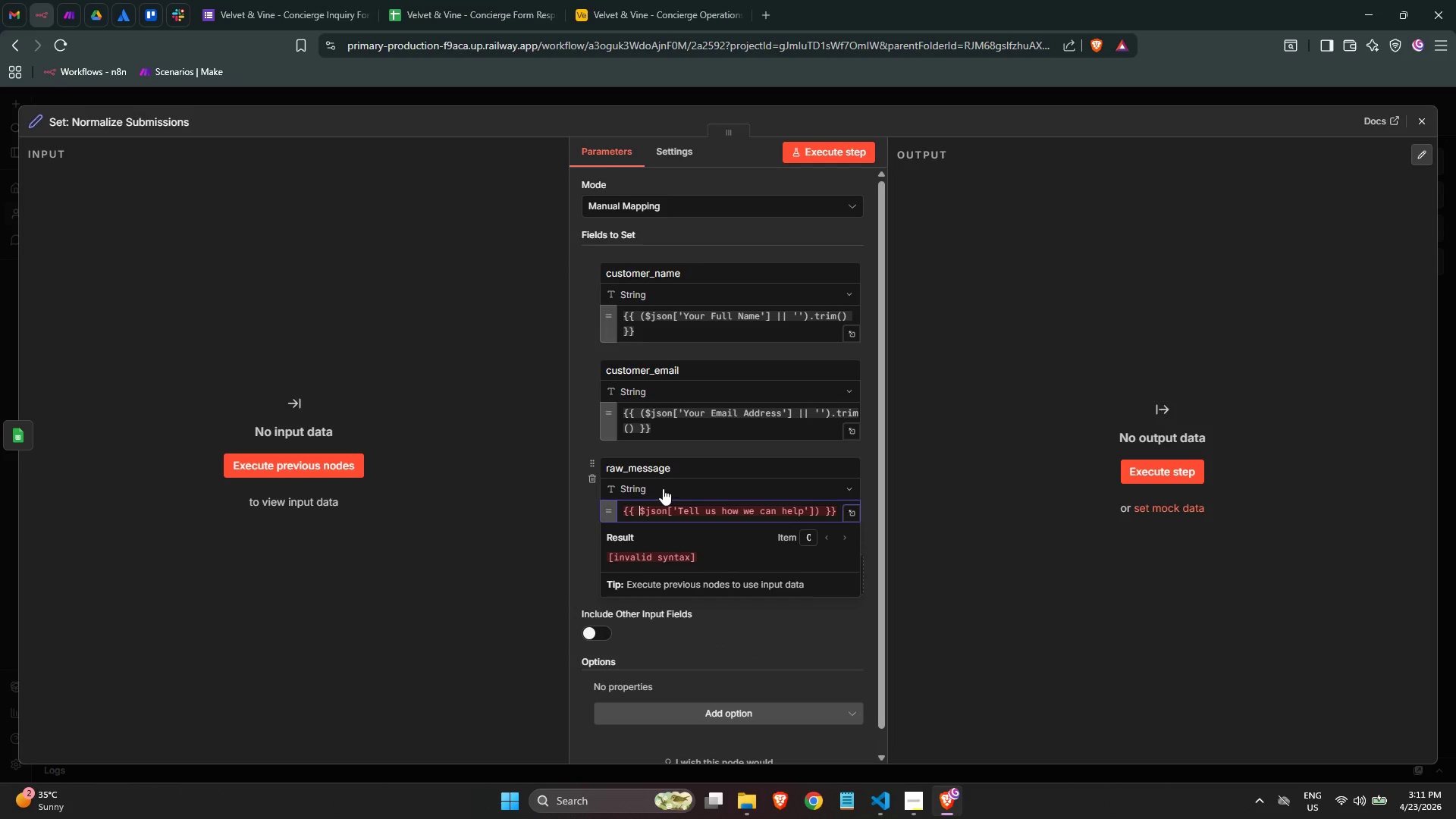 
key(Shift+ShiftLeft)
 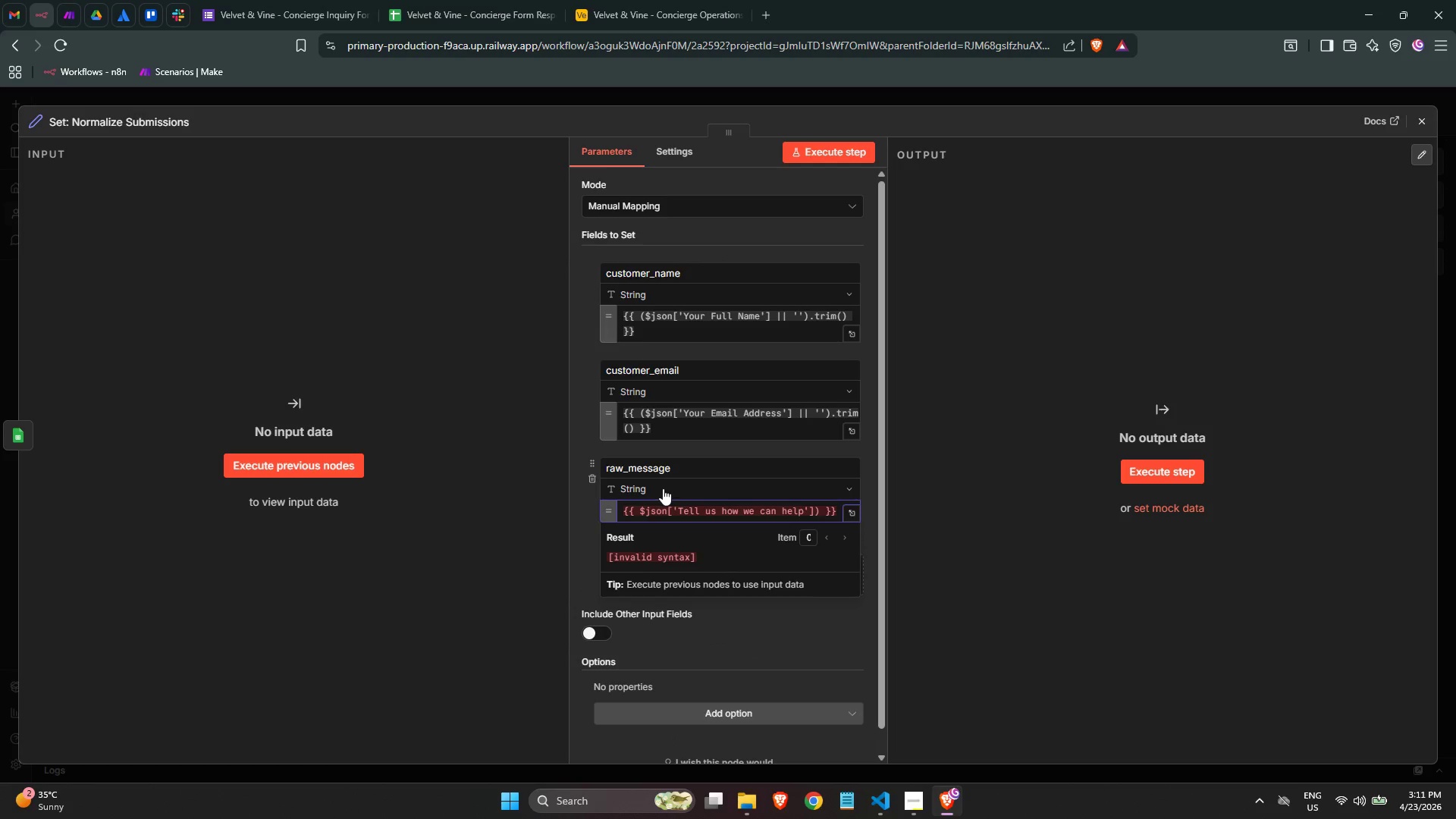 
key(Shift+9)
 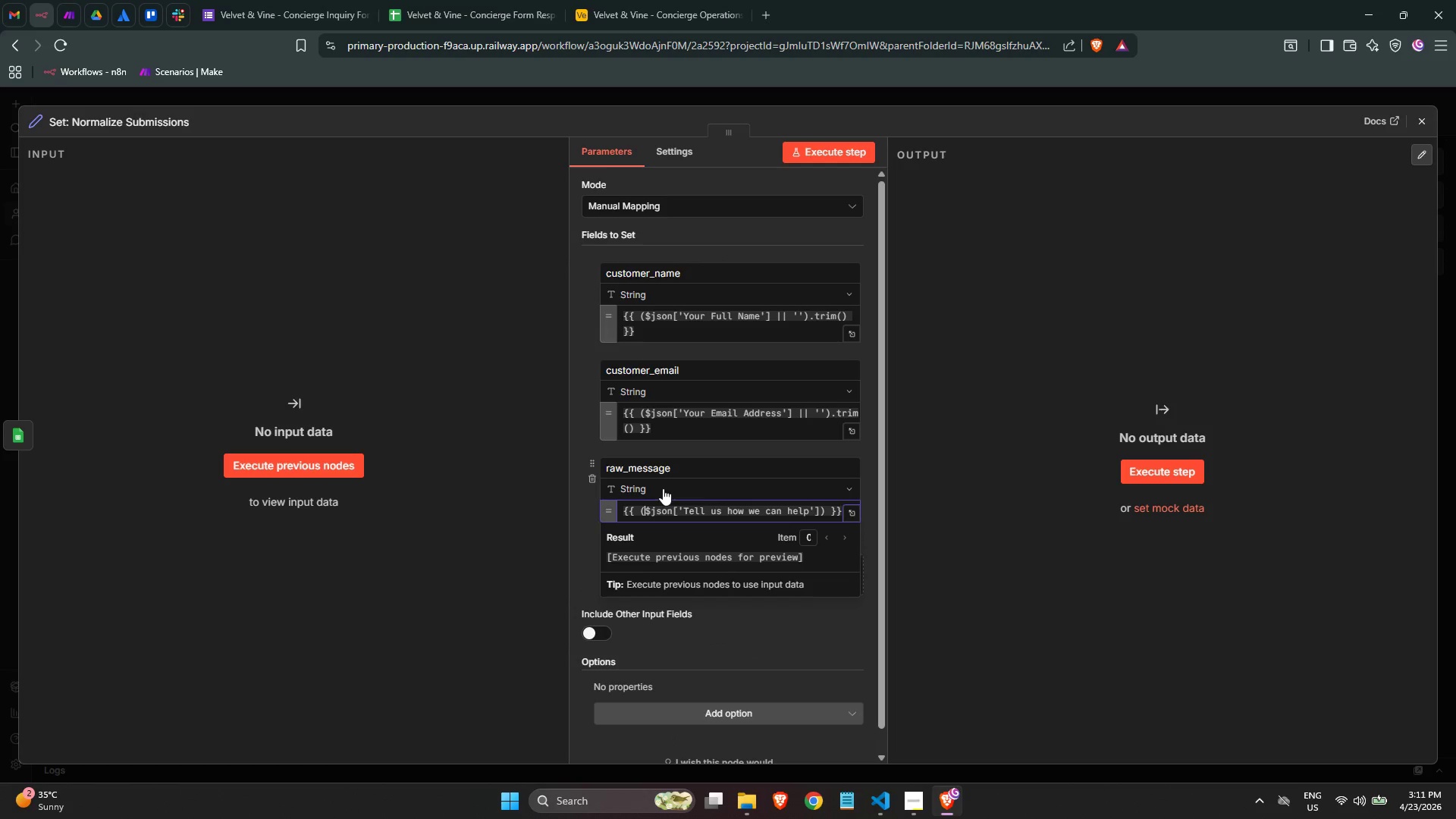 
key(Control+ArrowRight)
 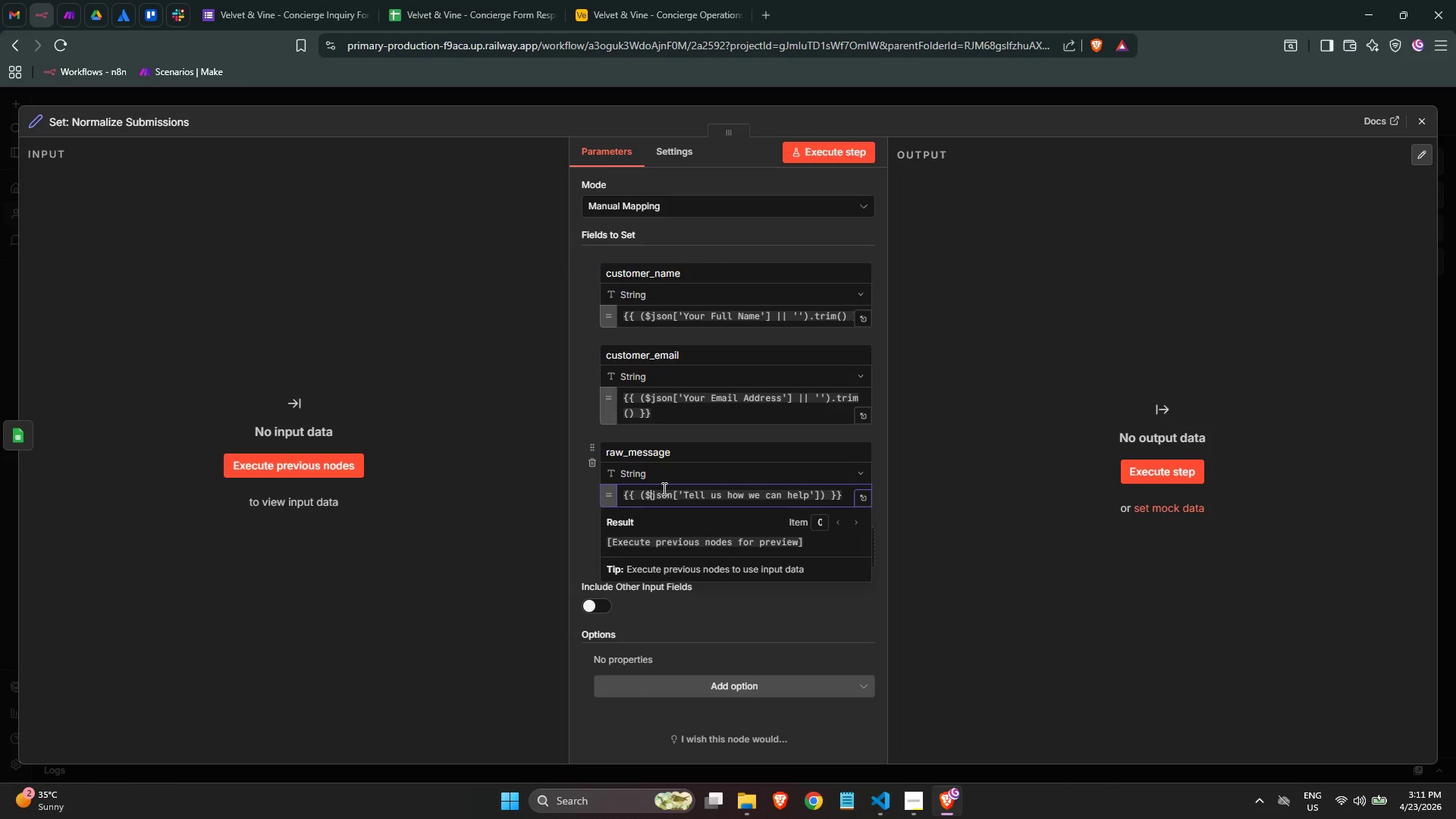 
key(Control+ArrowRight)
 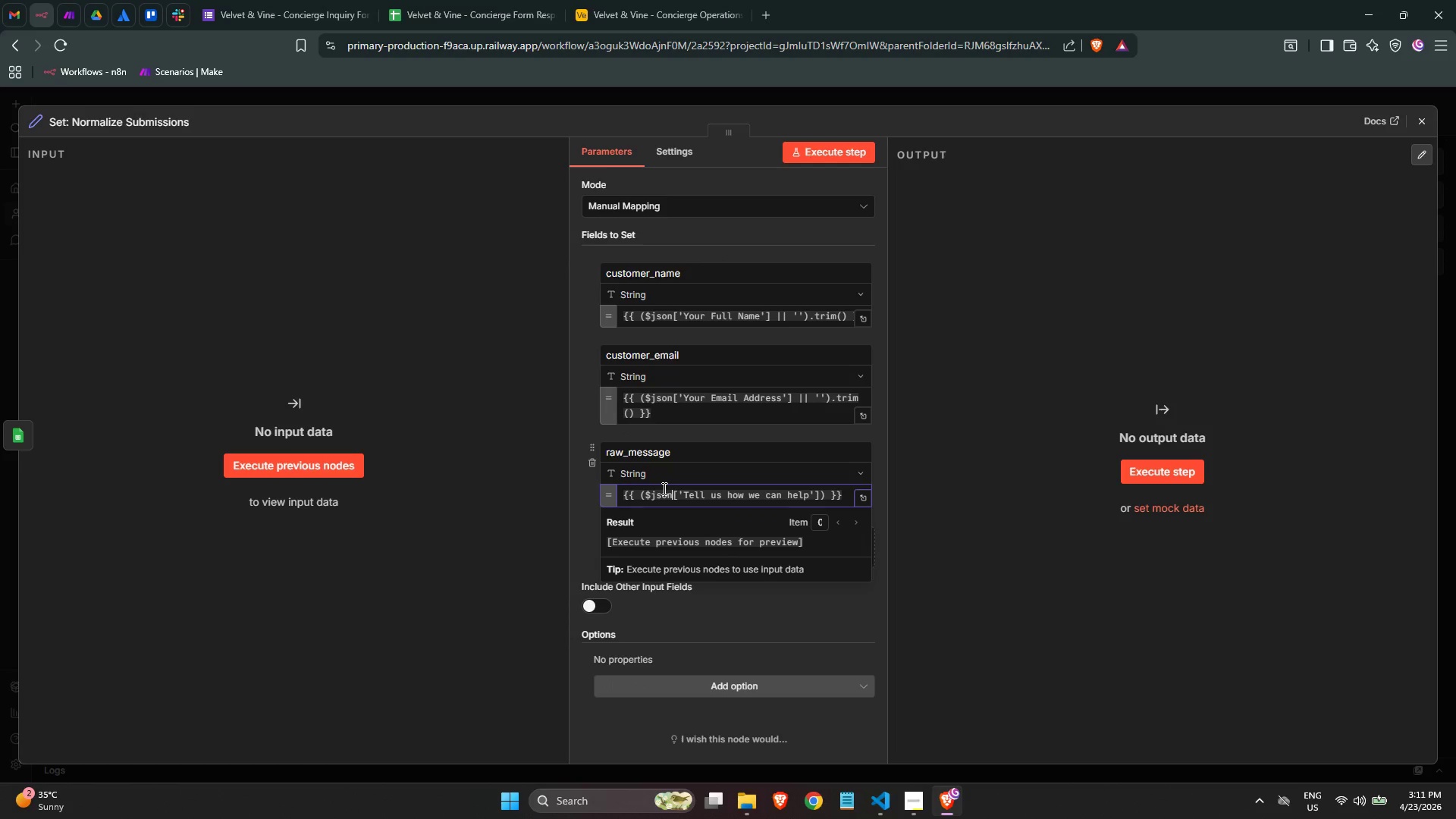 
hold_key(key=ArrowRight, duration=0.67)
 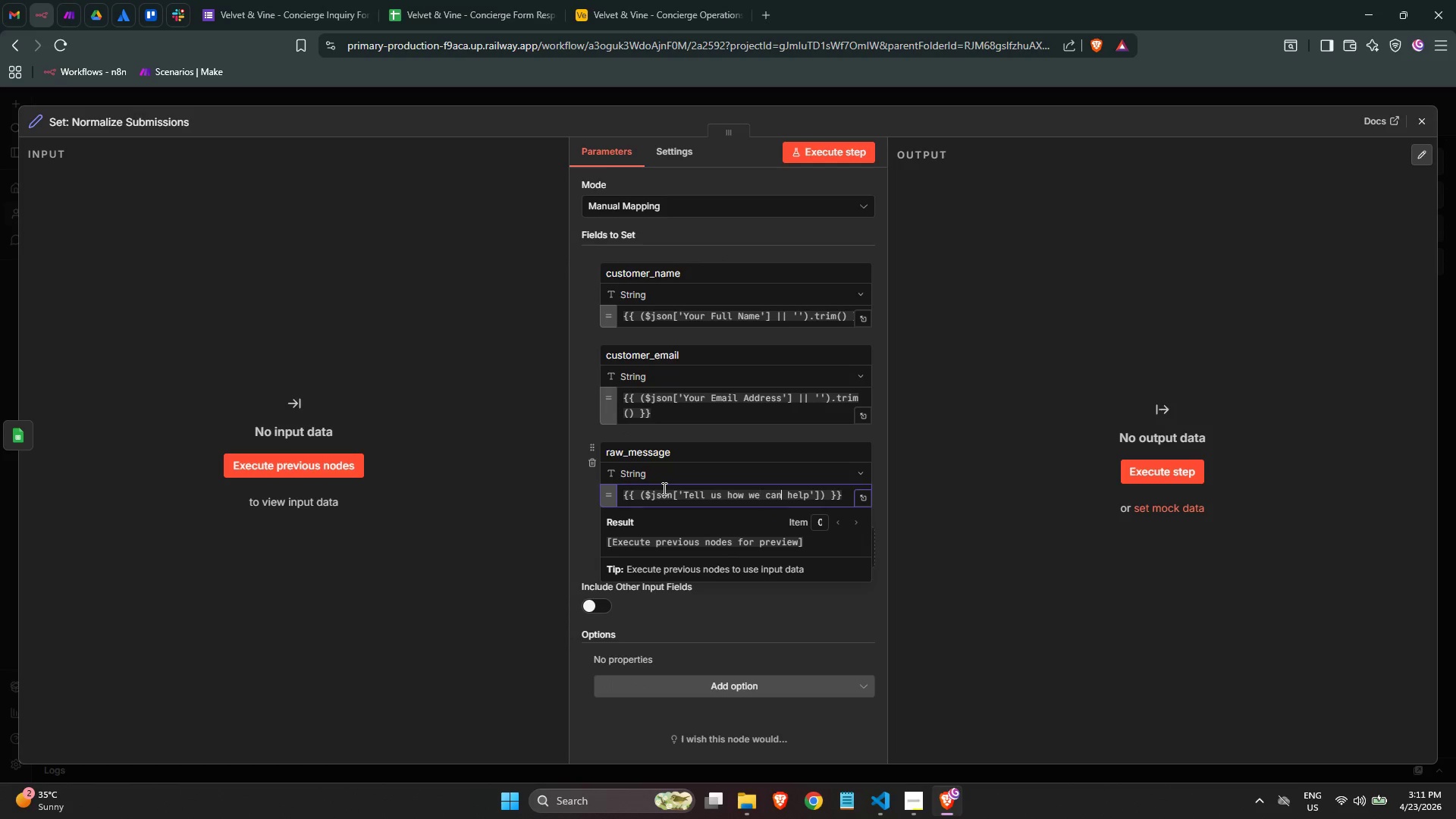 
key(Control+ArrowRight)
 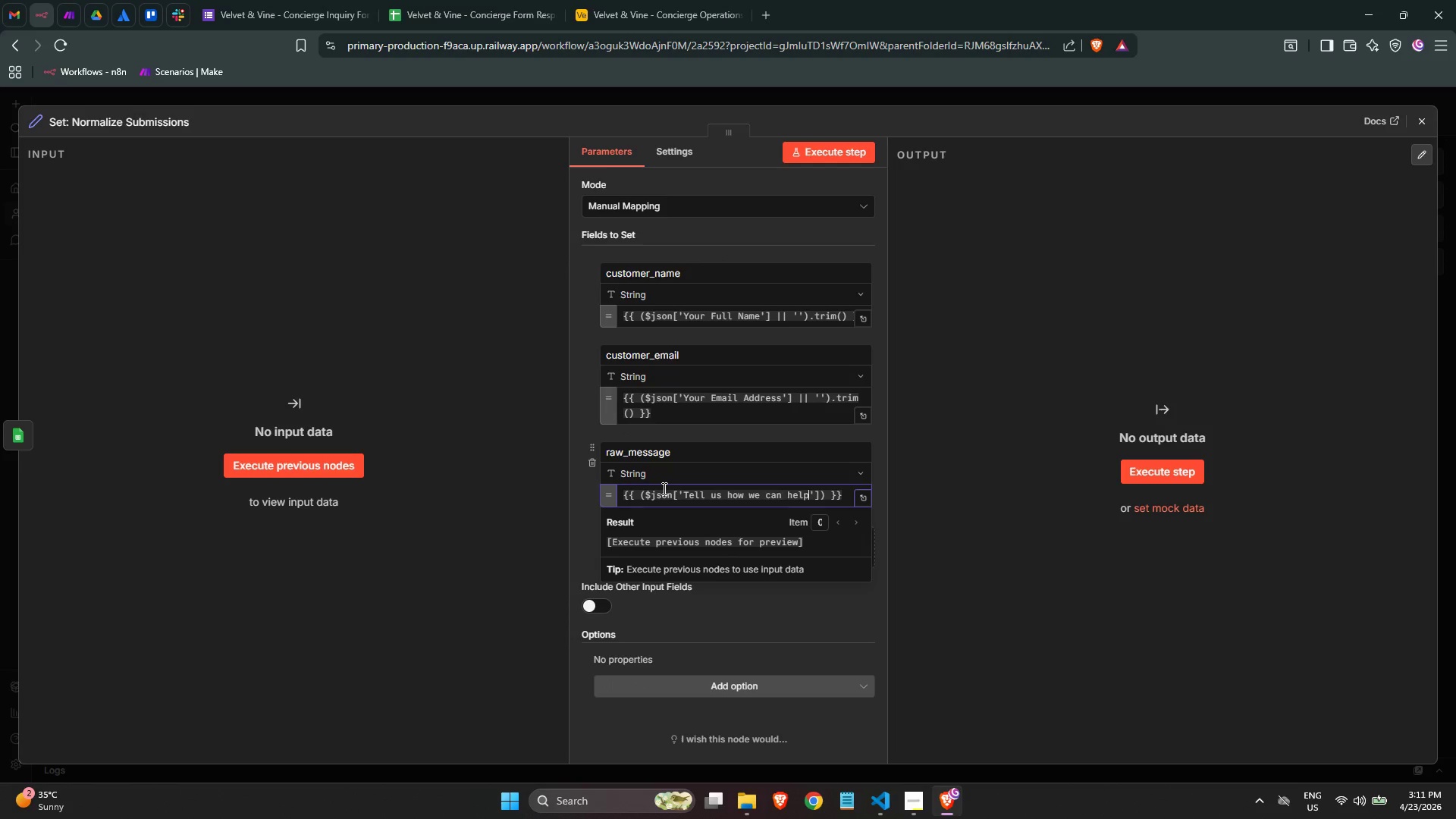 
key(Control+ArrowRight)
 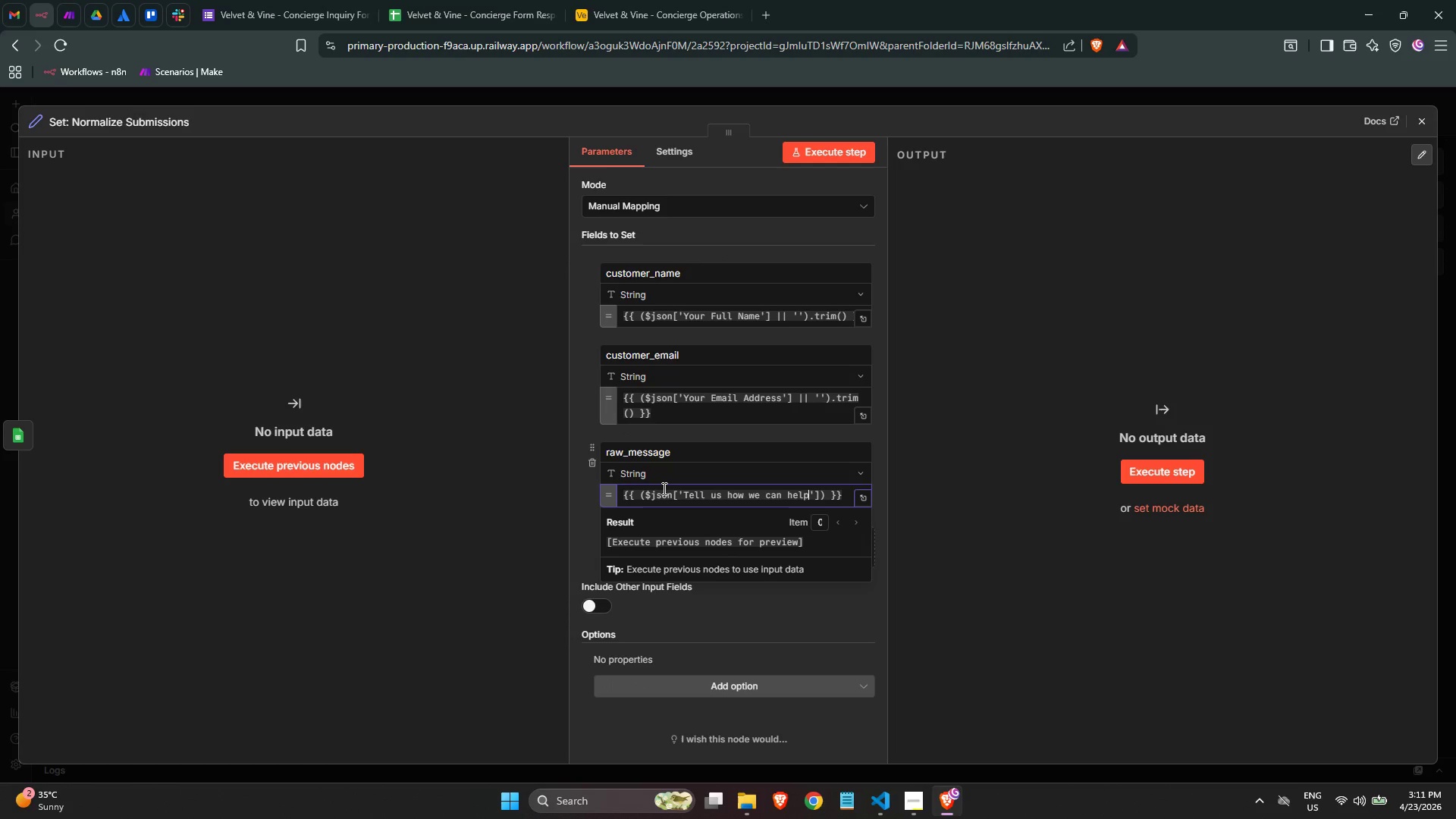 
key(Control+ArrowRight)
 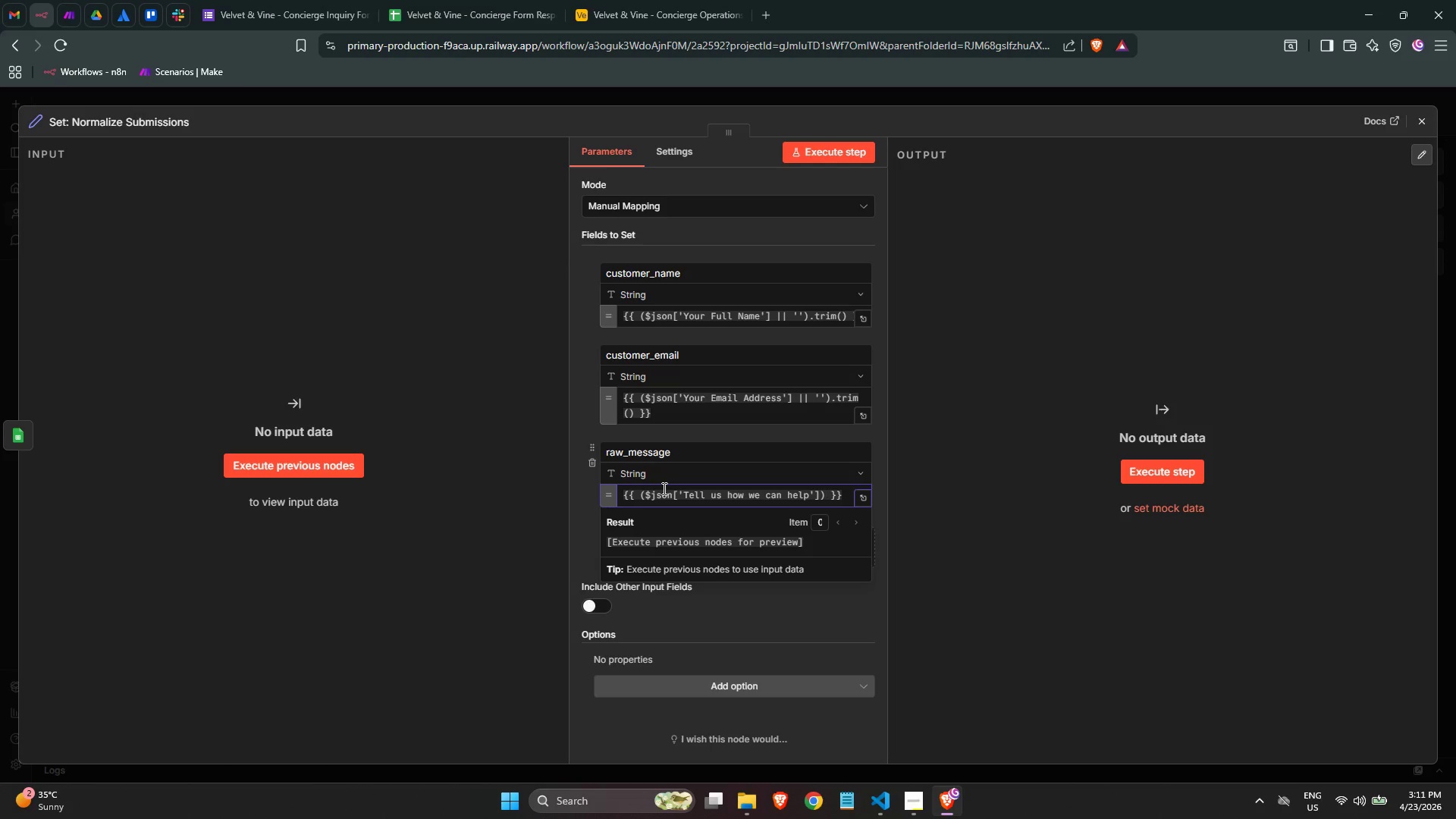 
wait(7.81)
 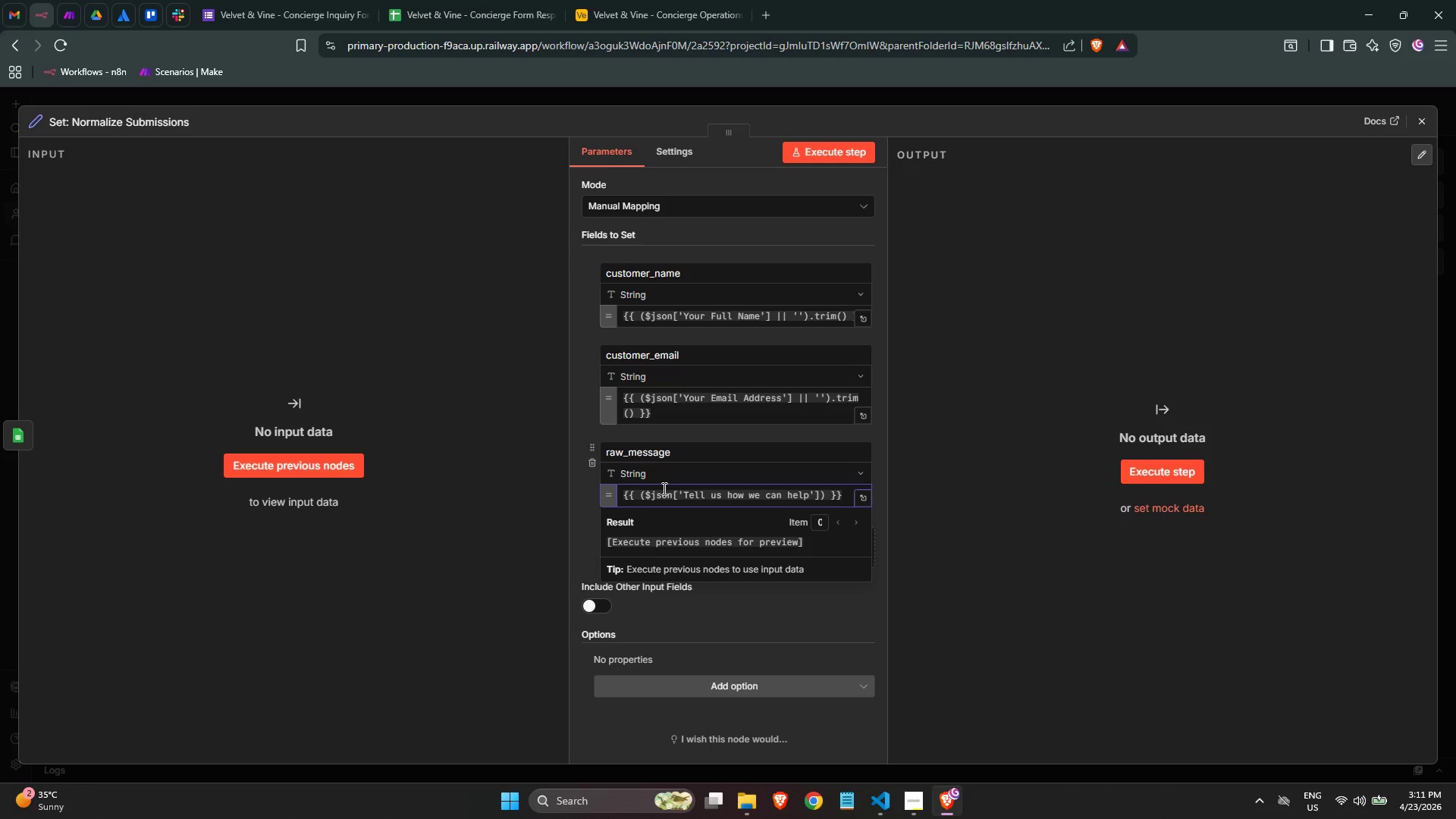 
key(ArrowLeft)
 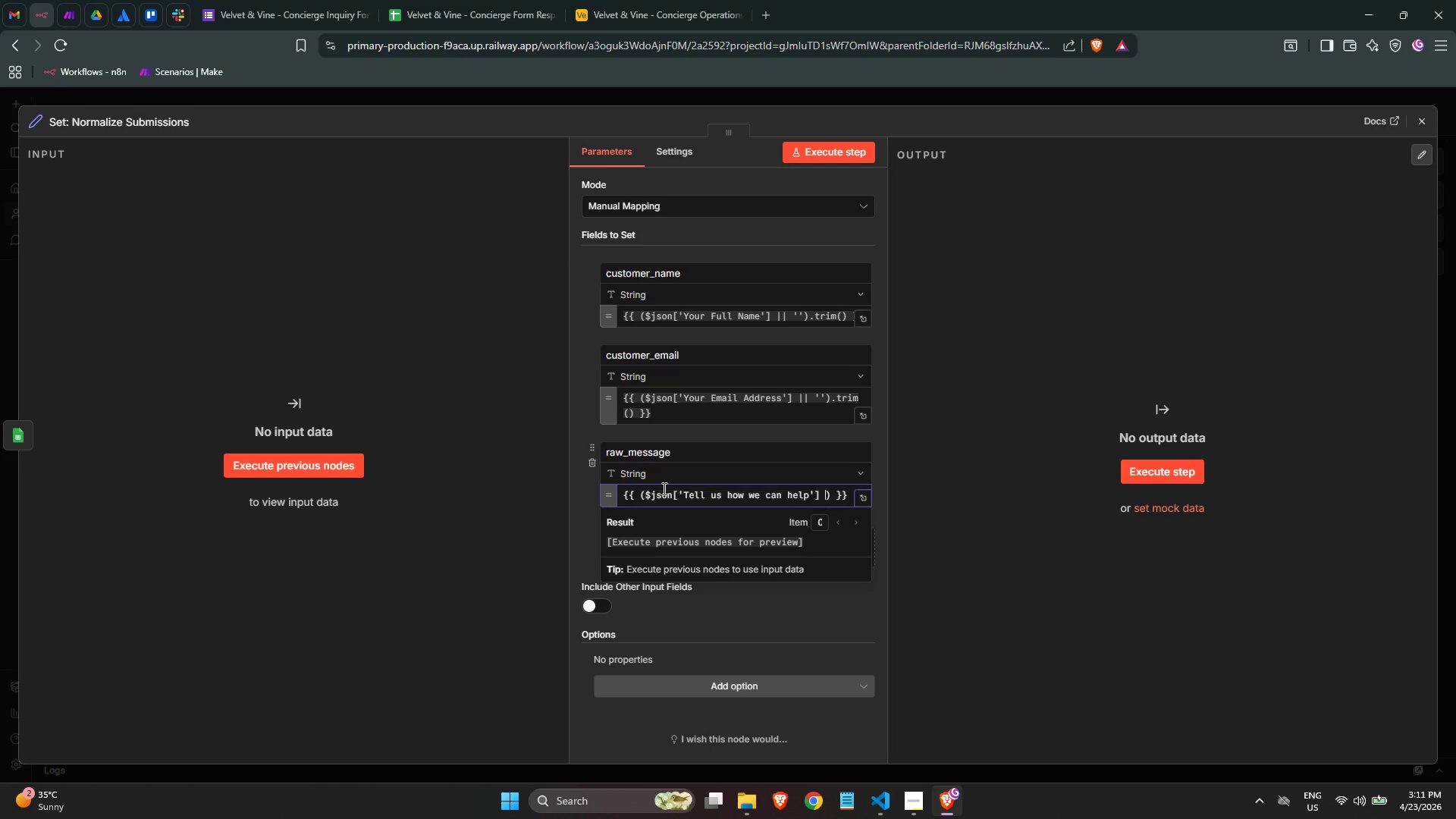 
key(Space)
 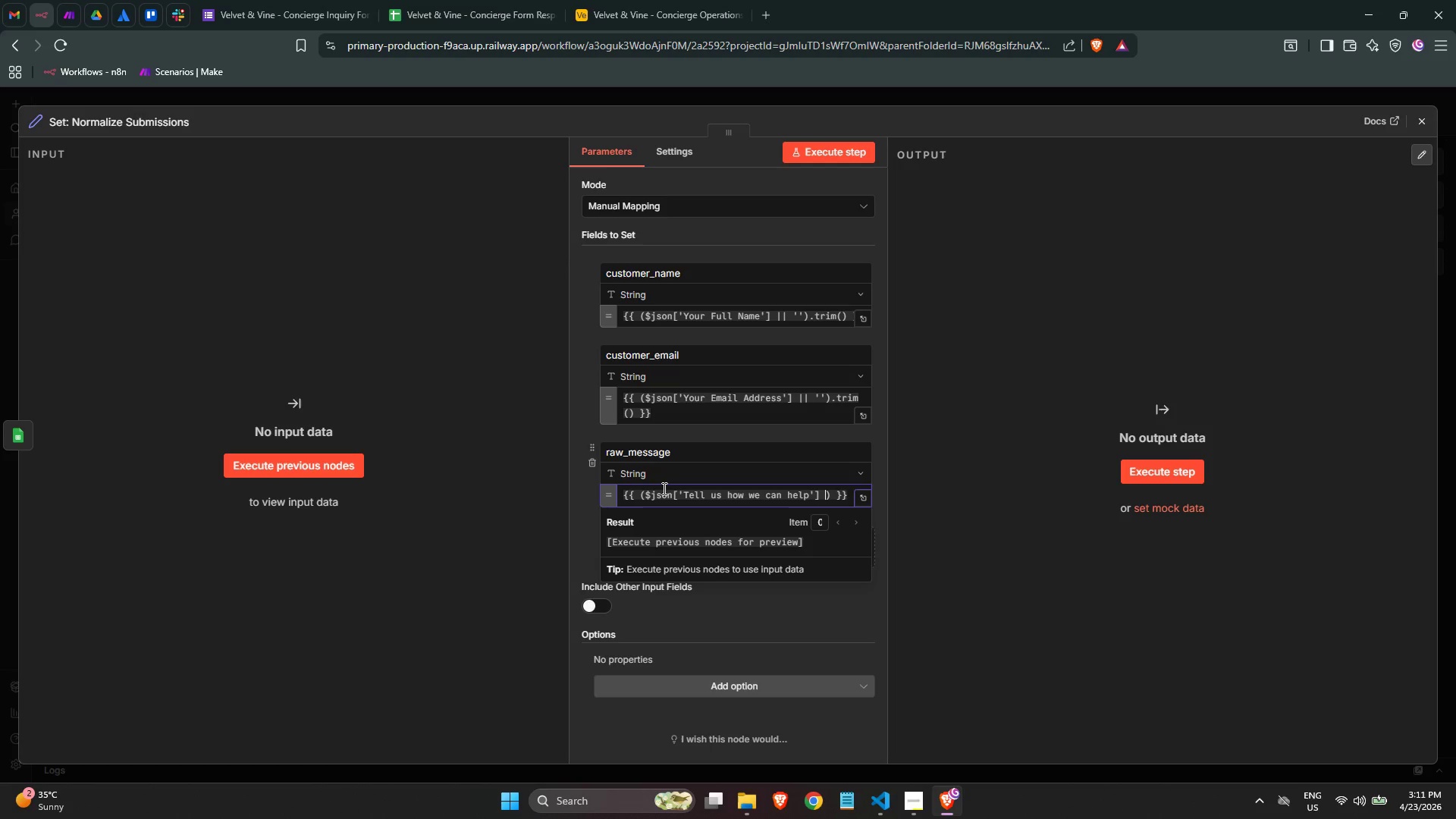 
key(Shift+Backslash)
 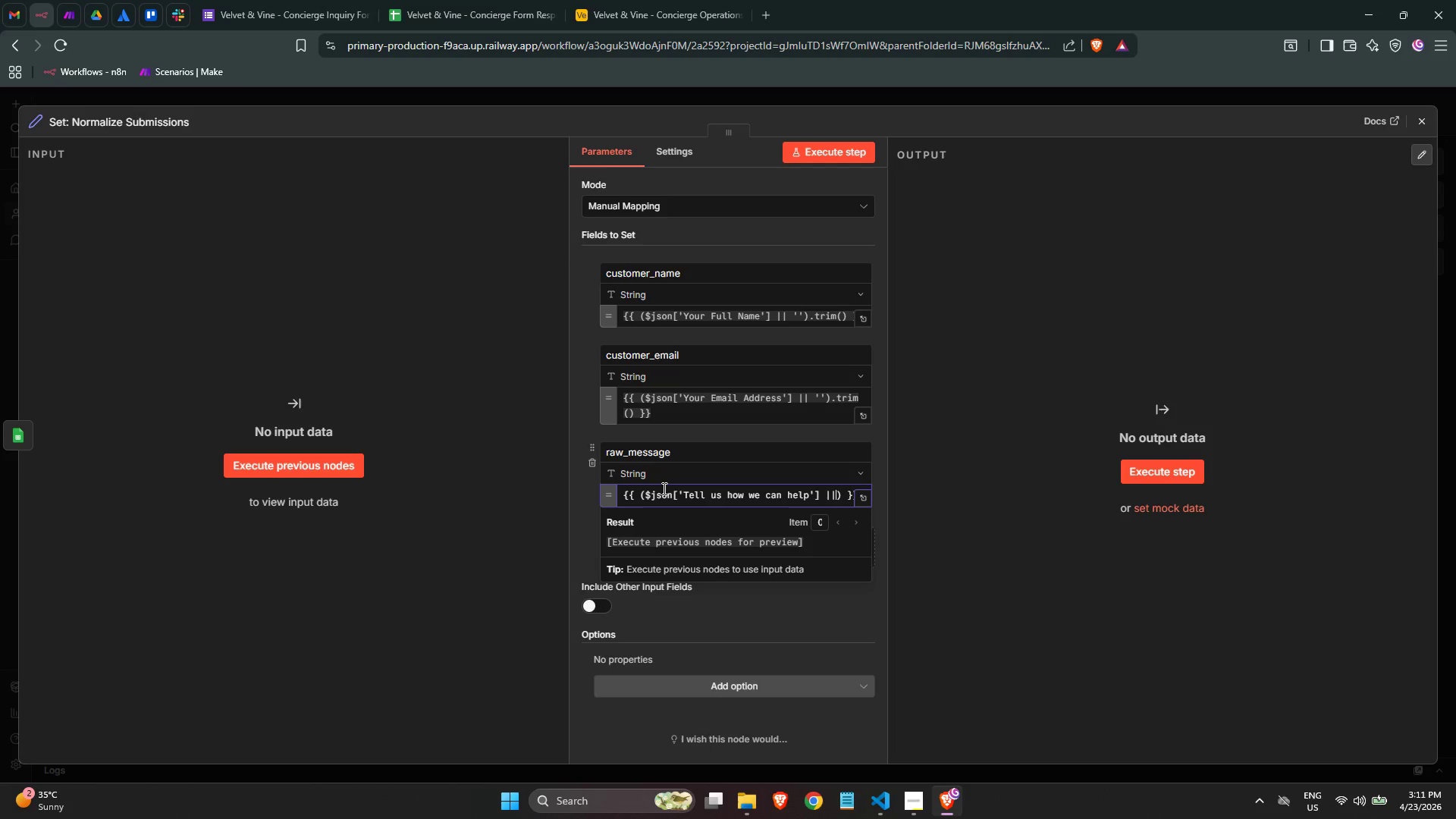 
key(Shift+Backslash)
 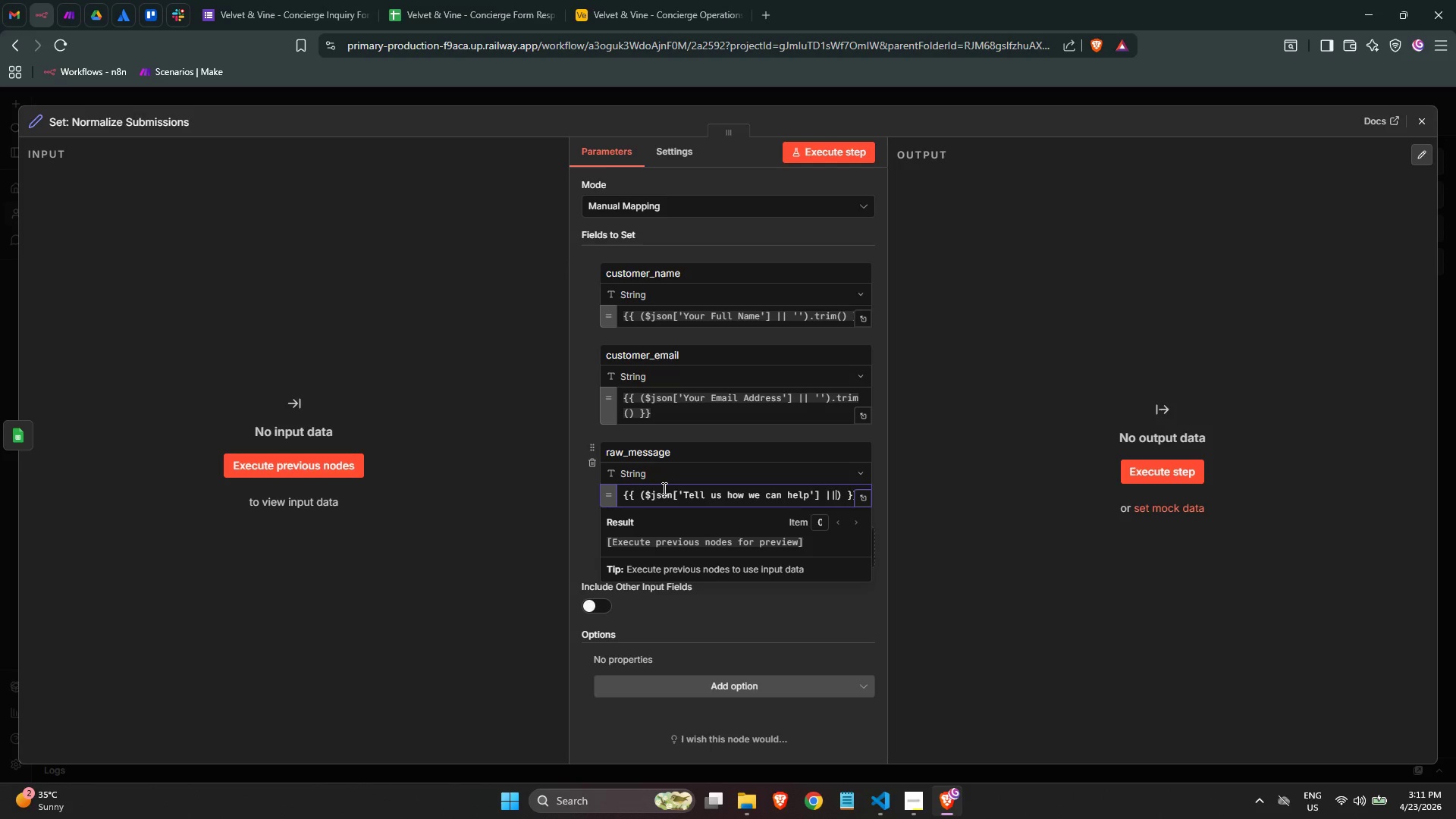 
key(Space)
 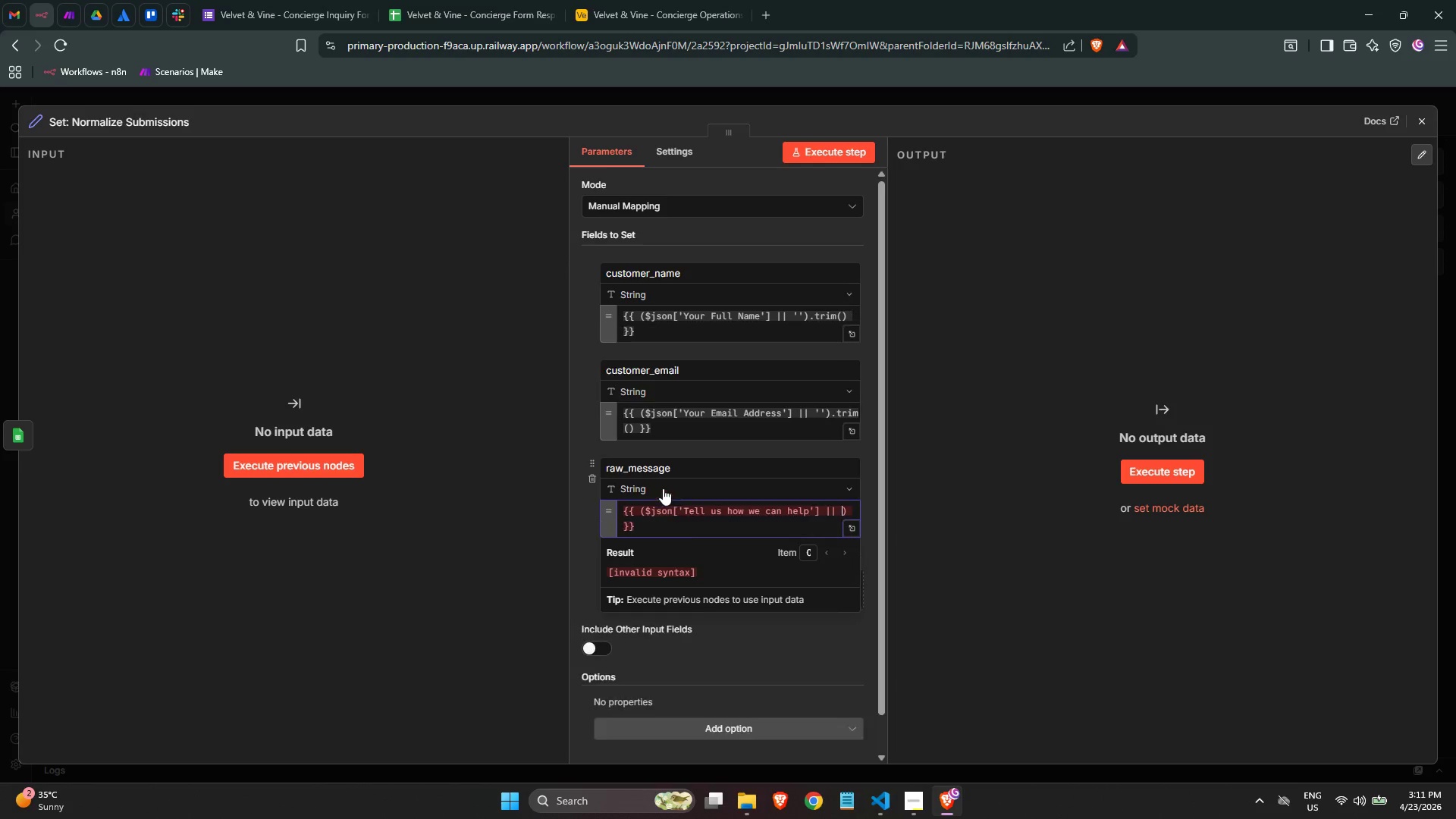 
key(Quote)
 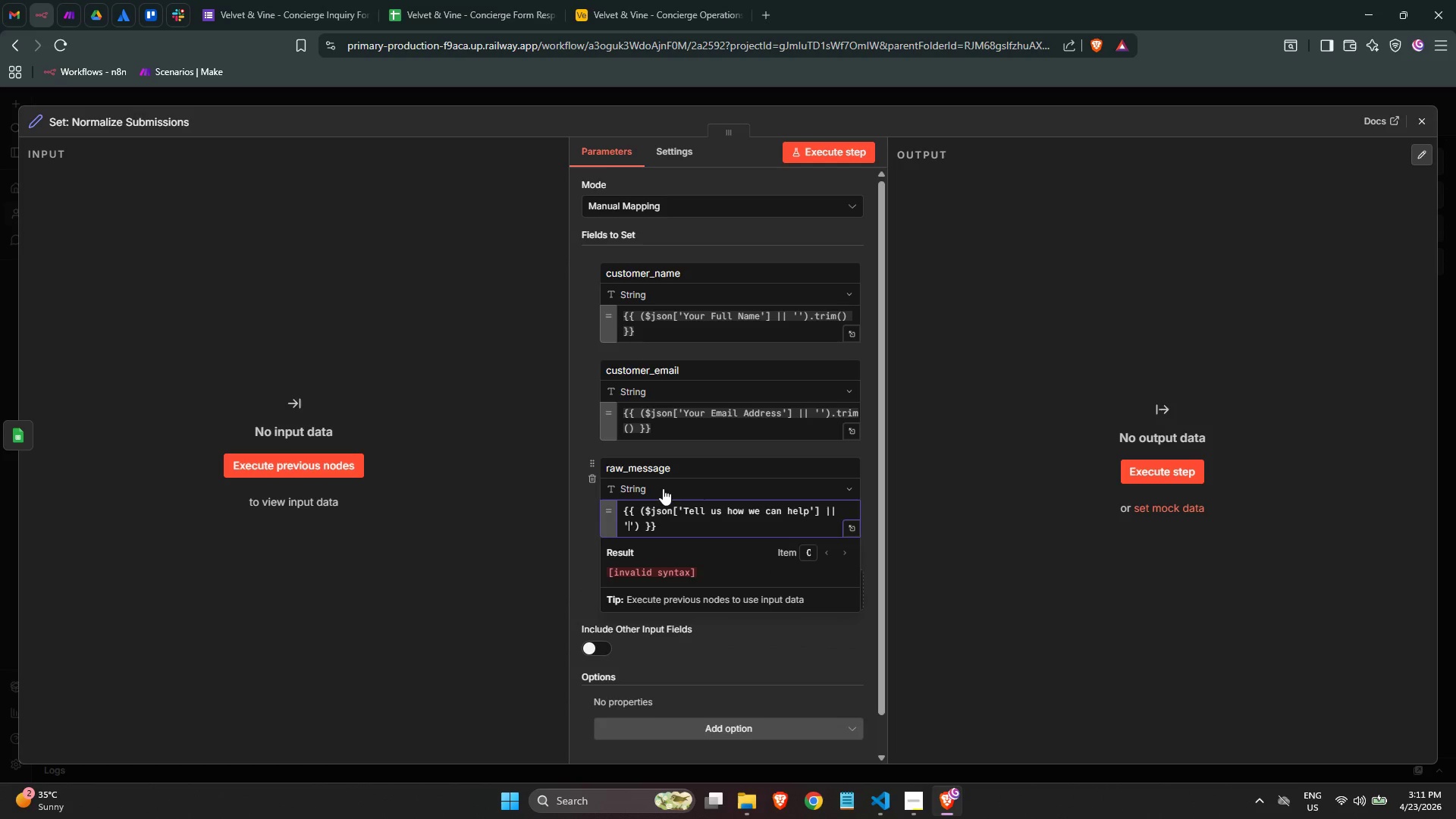 
key(Quote)
 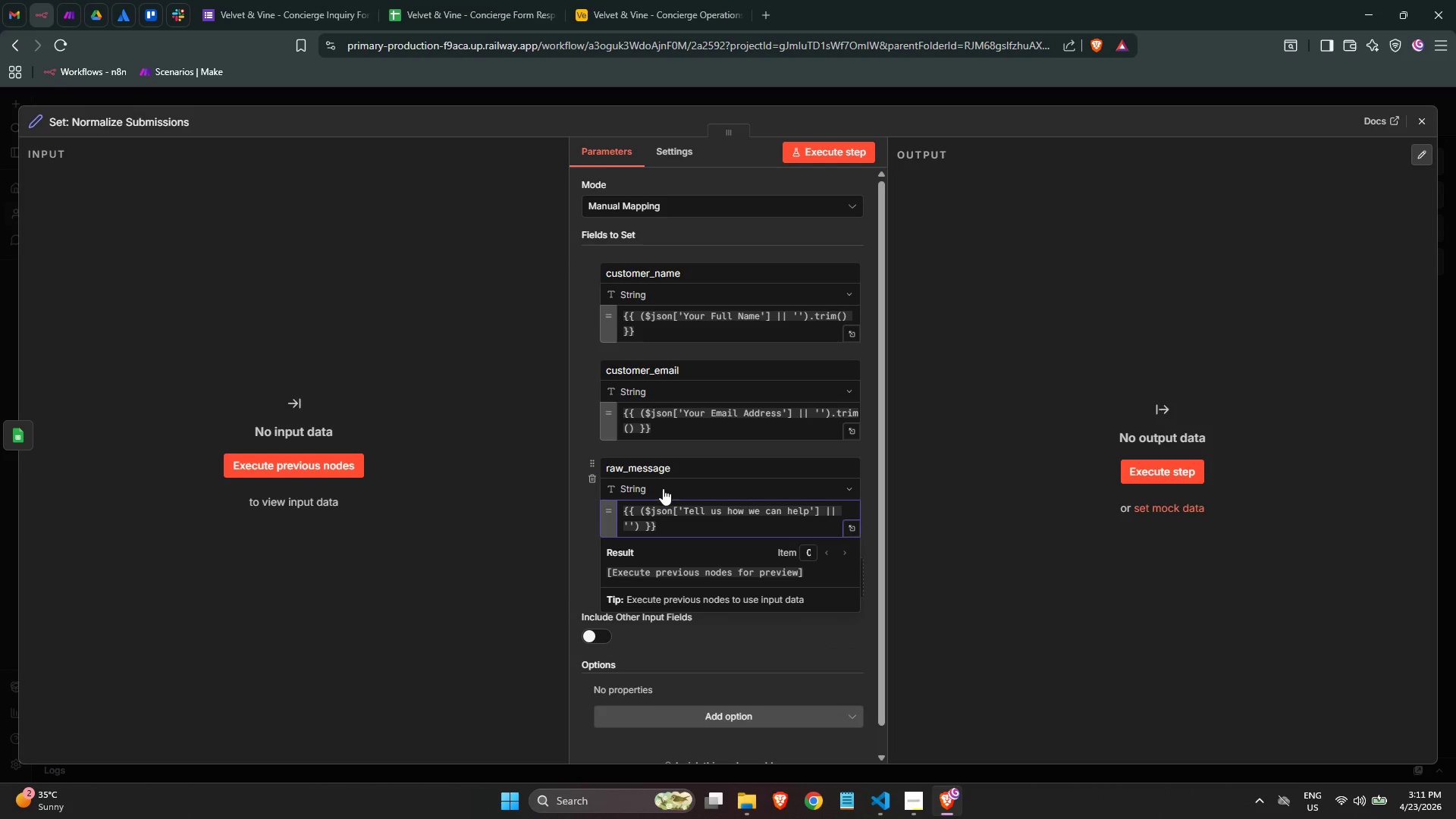 
key(ArrowRight)
 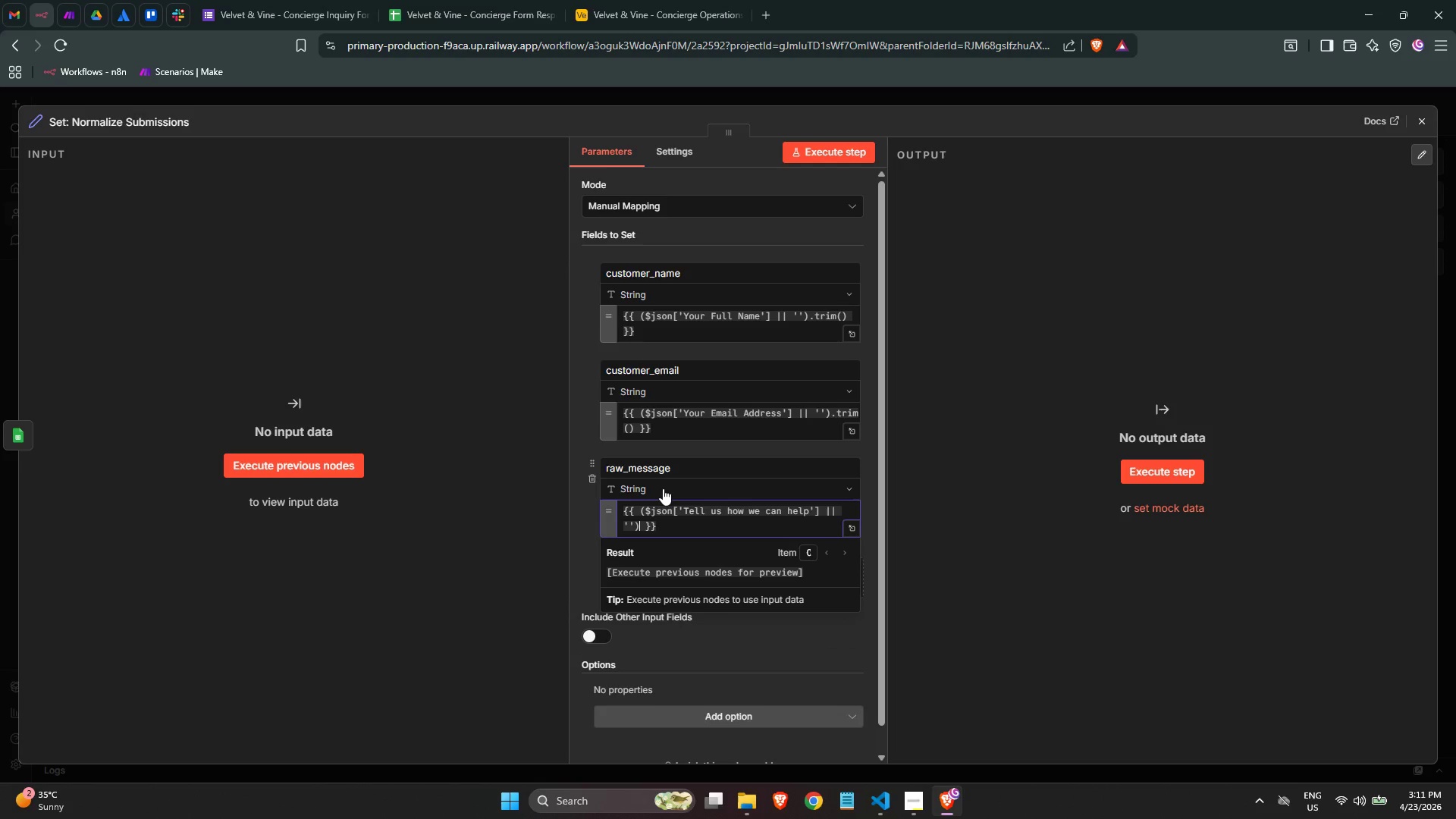 
type(.trim())
 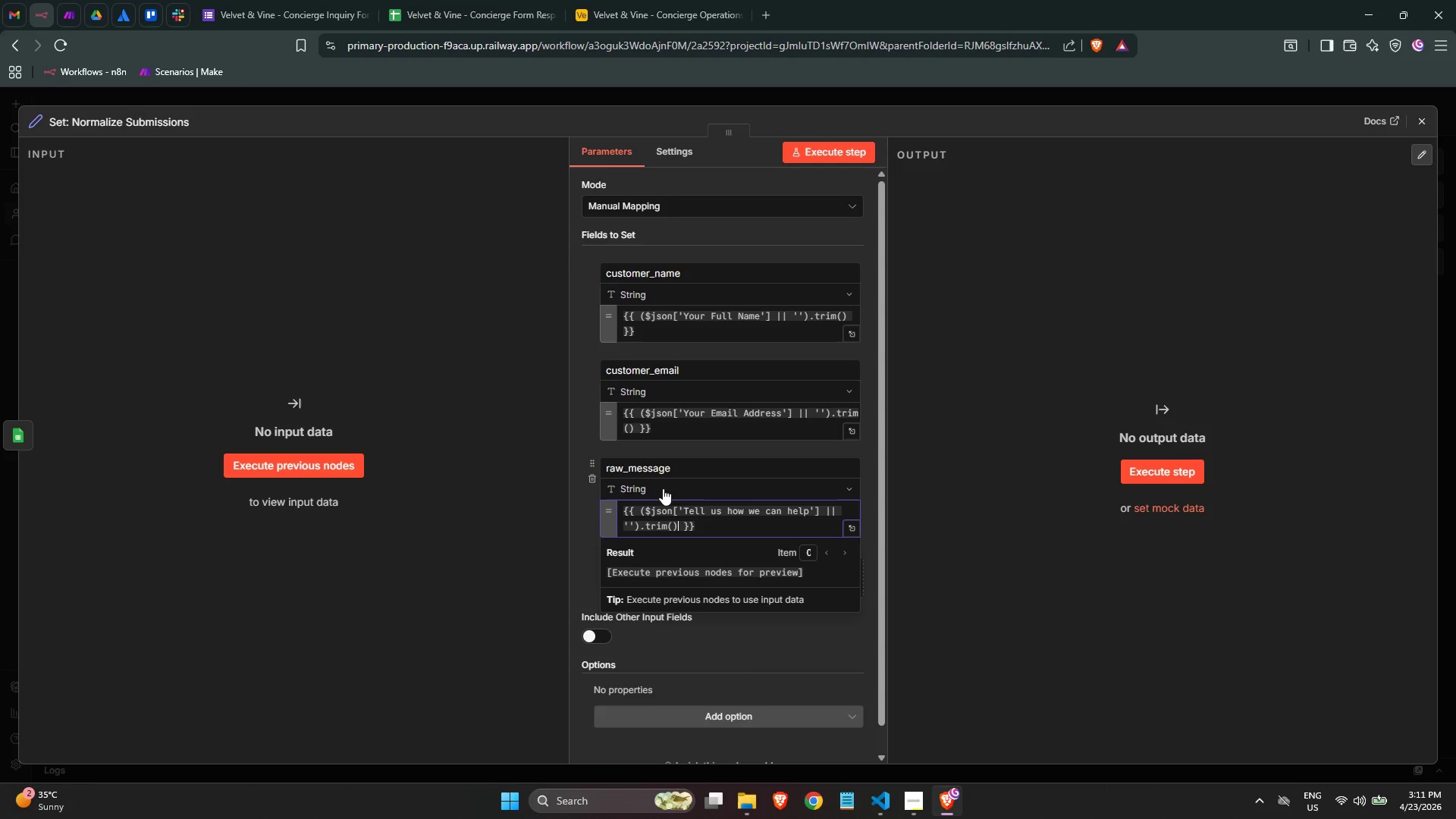 
left_click([707, 652])
 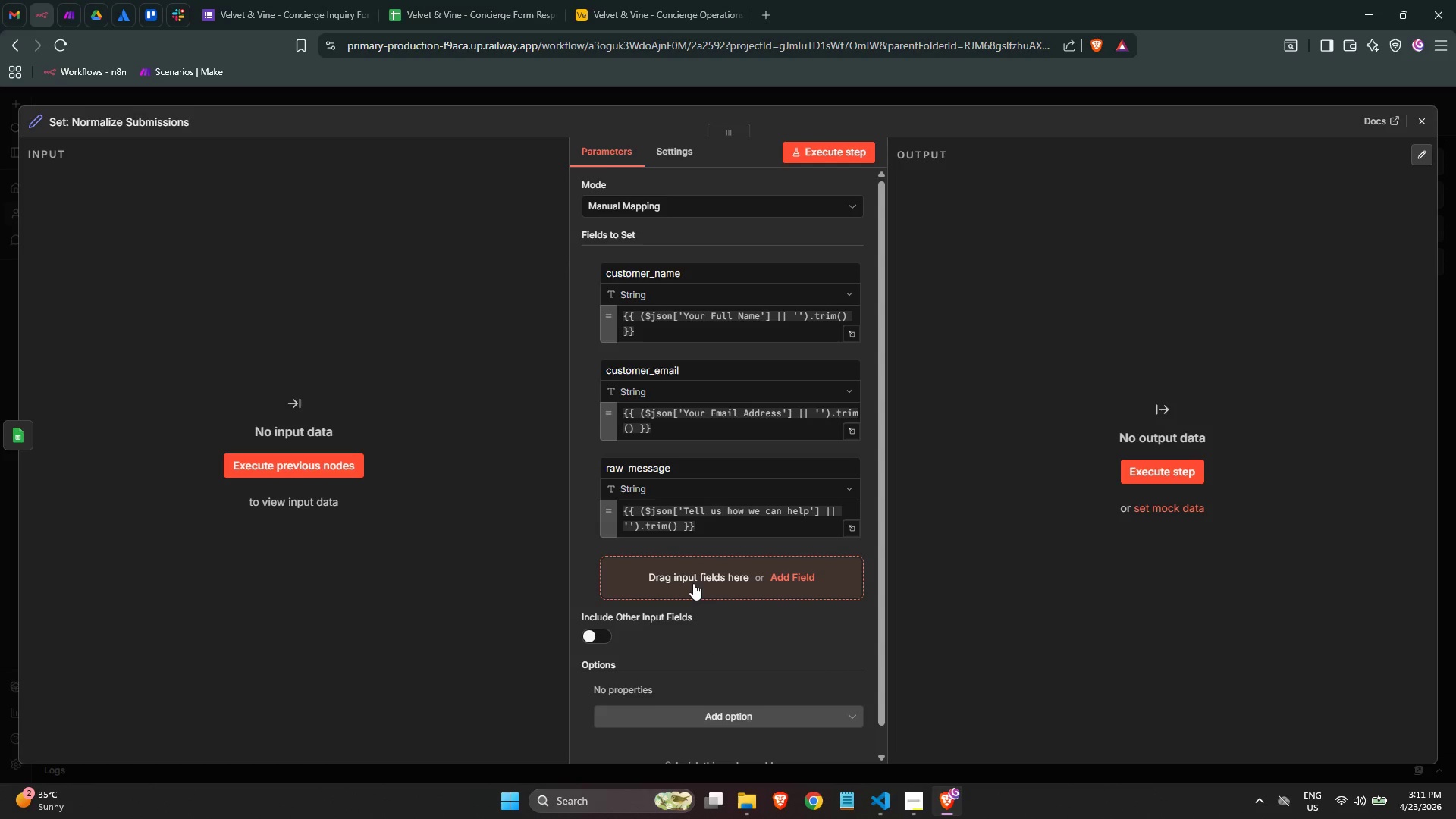 
left_click([693, 583])
 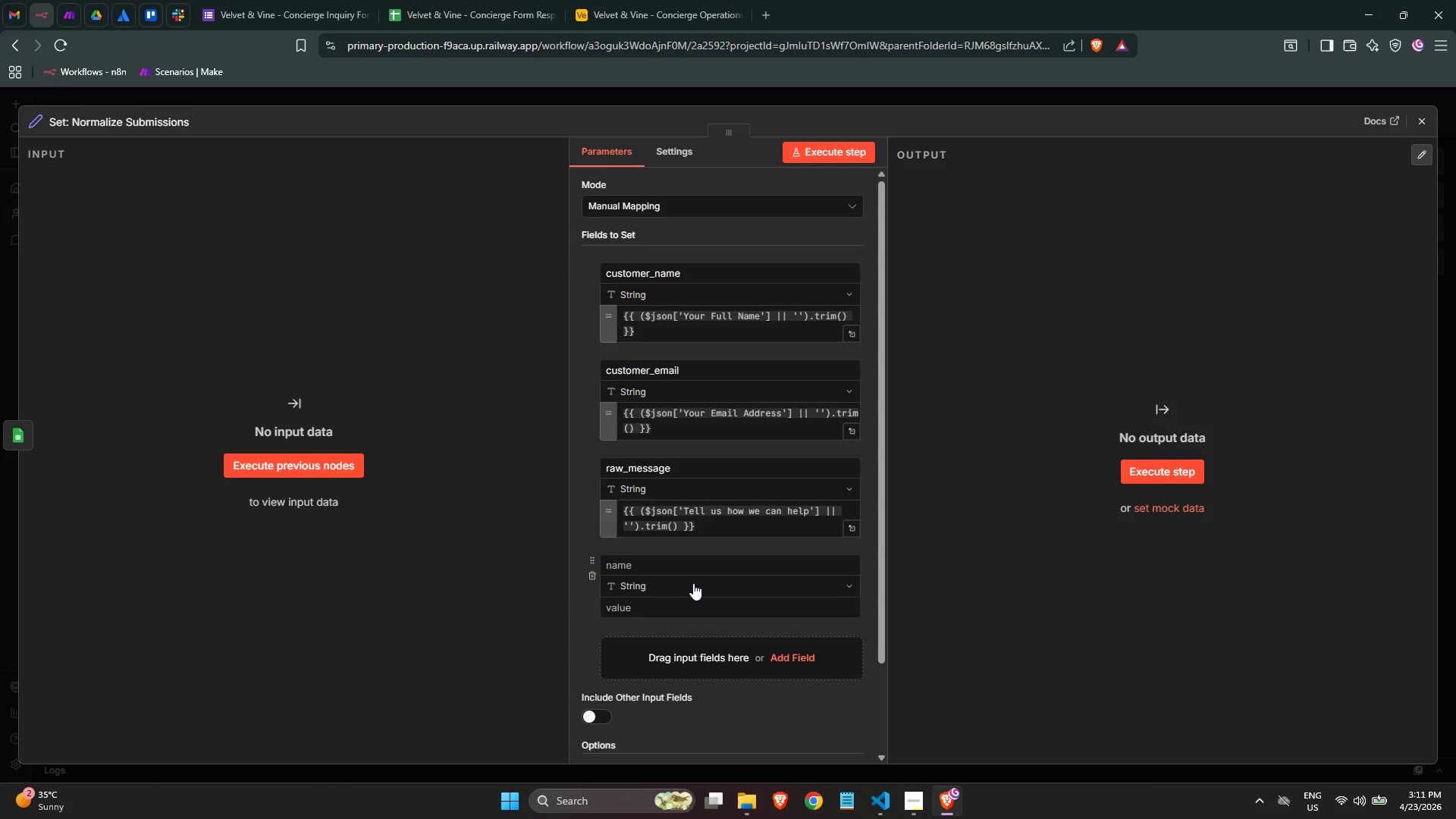 
wait(11.86)
 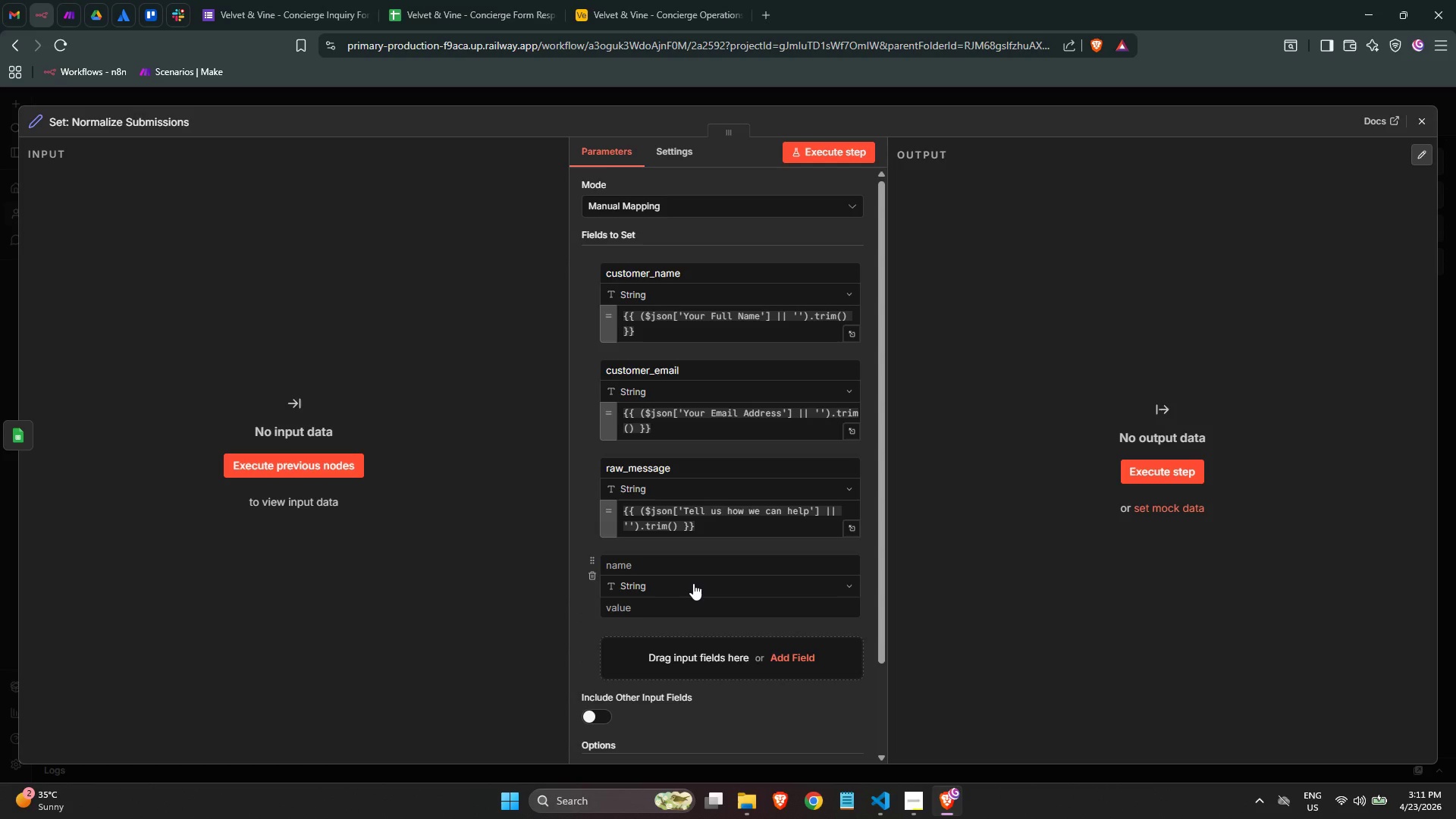 
left_click([670, 570])
 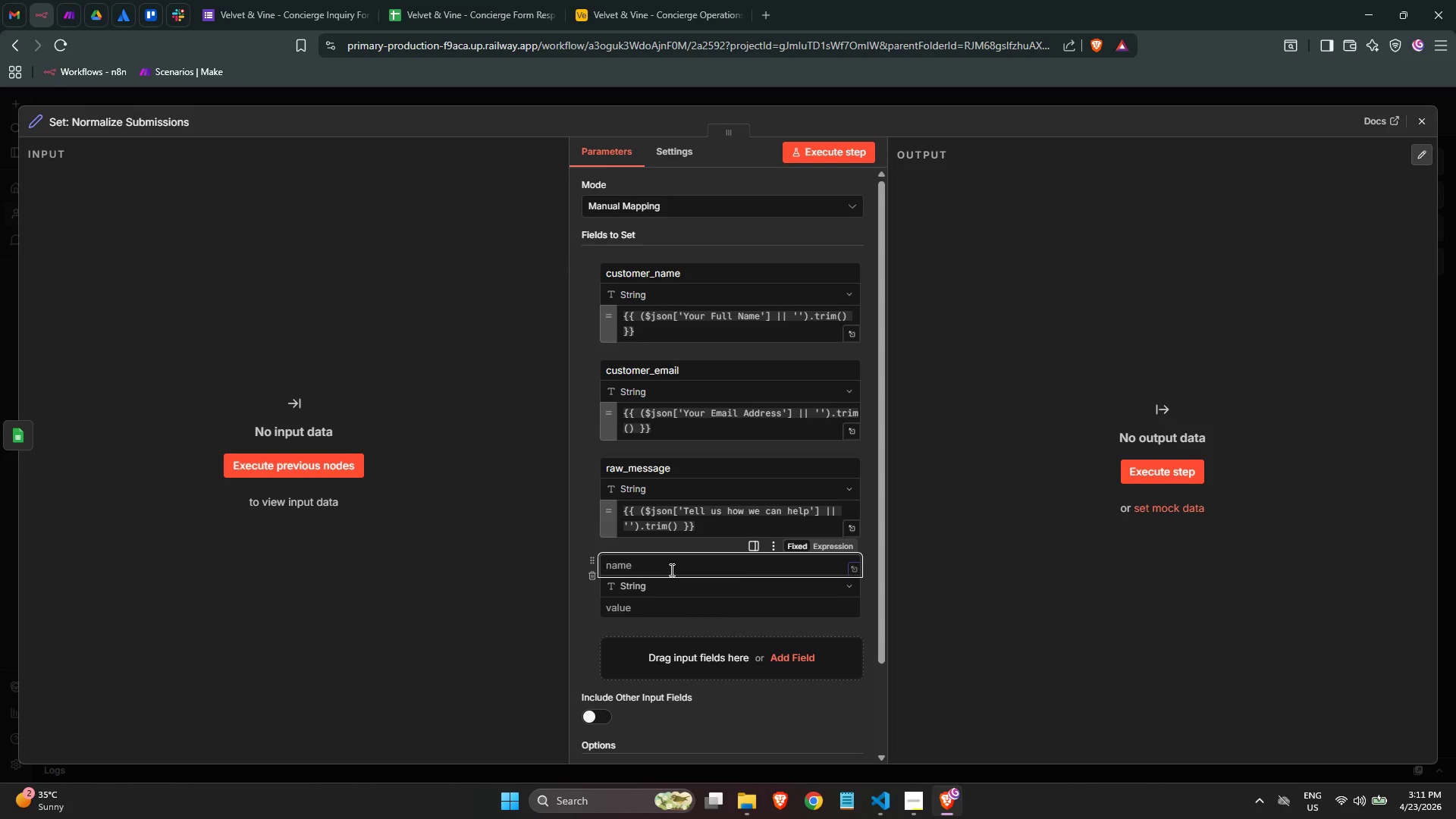 
type(sunmitted_at)
 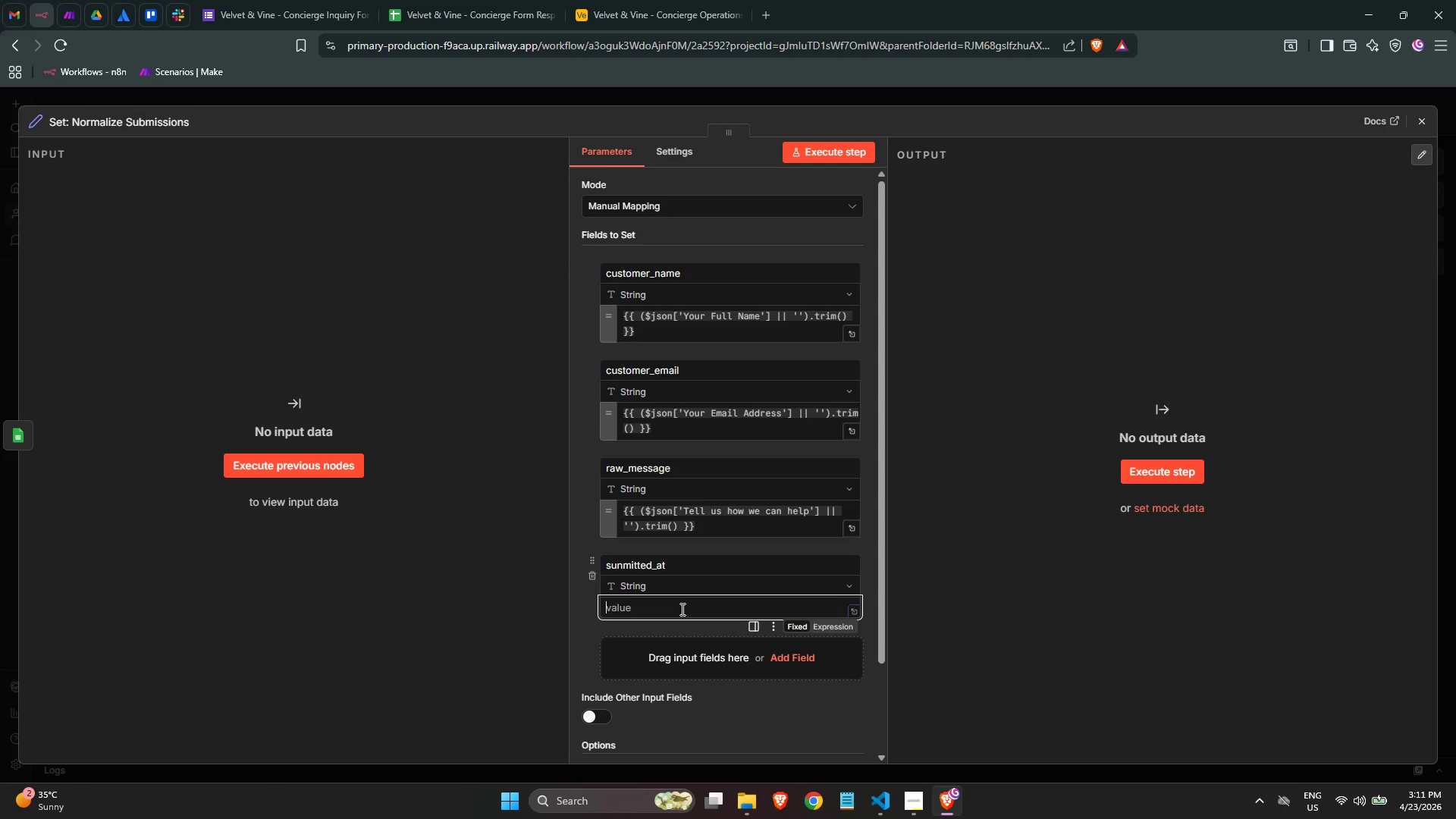 
wait(6.05)
 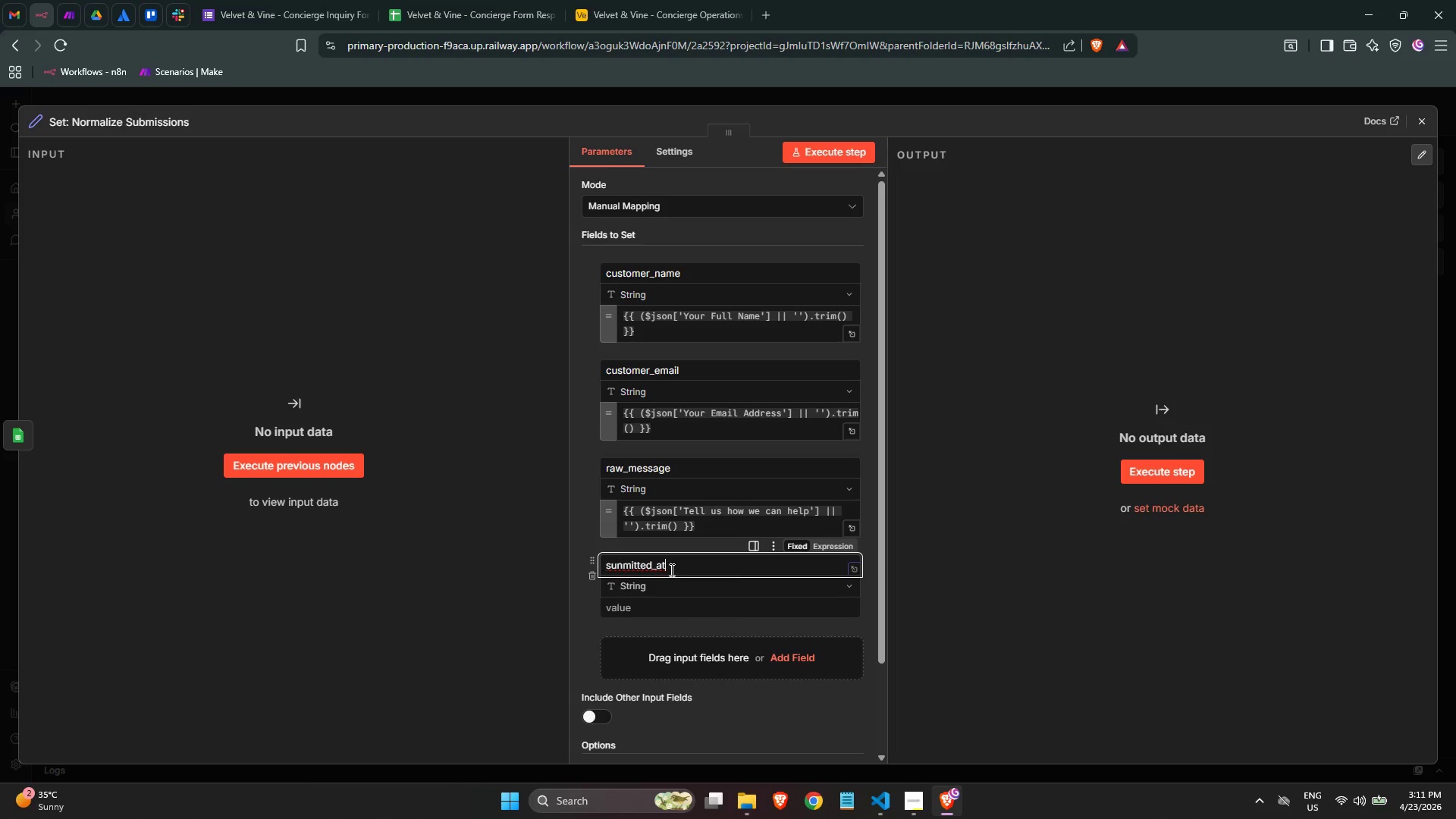 
key(Shift+BracketLeft)
 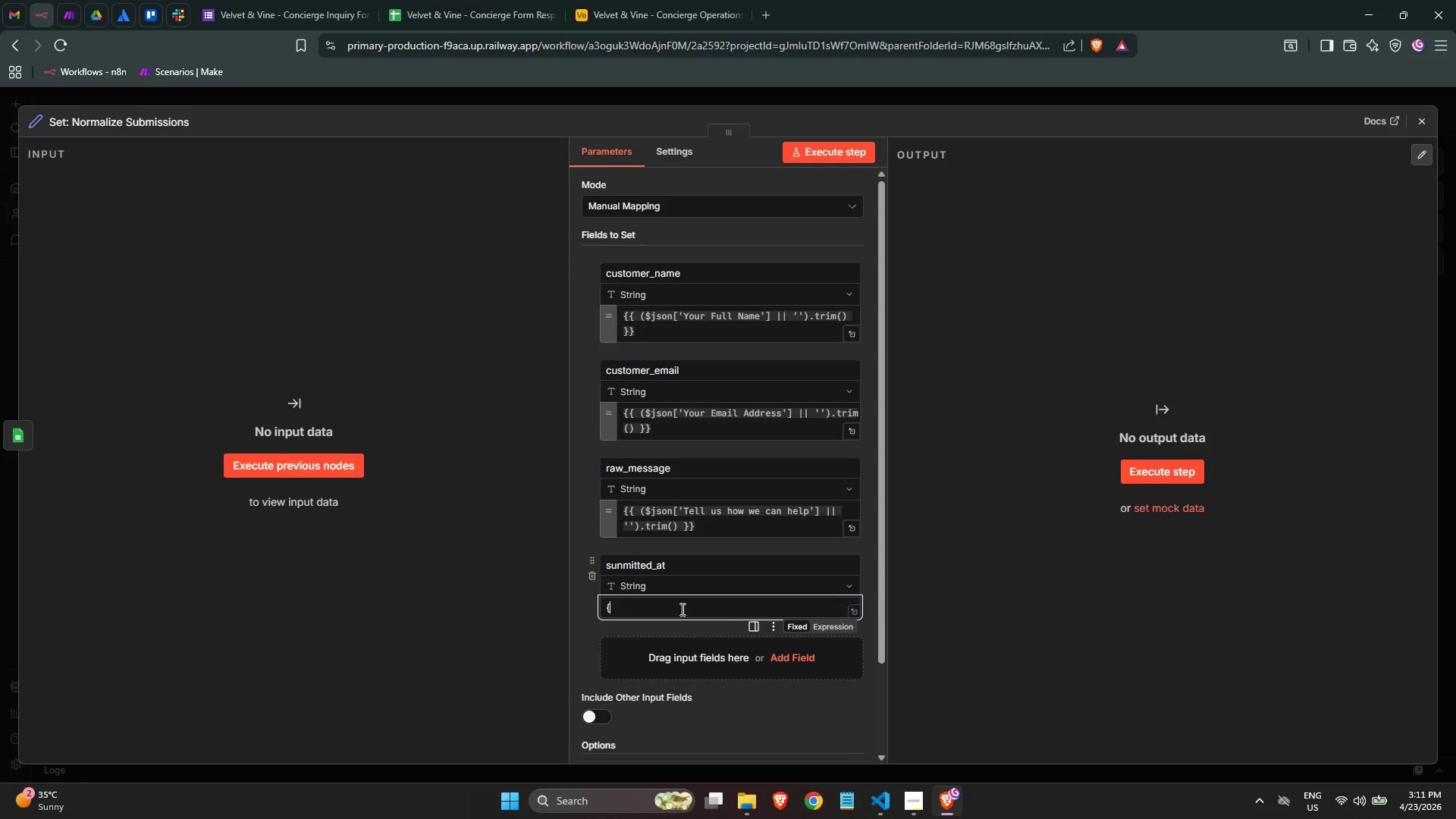 
key(Shift+BracketLeft)
 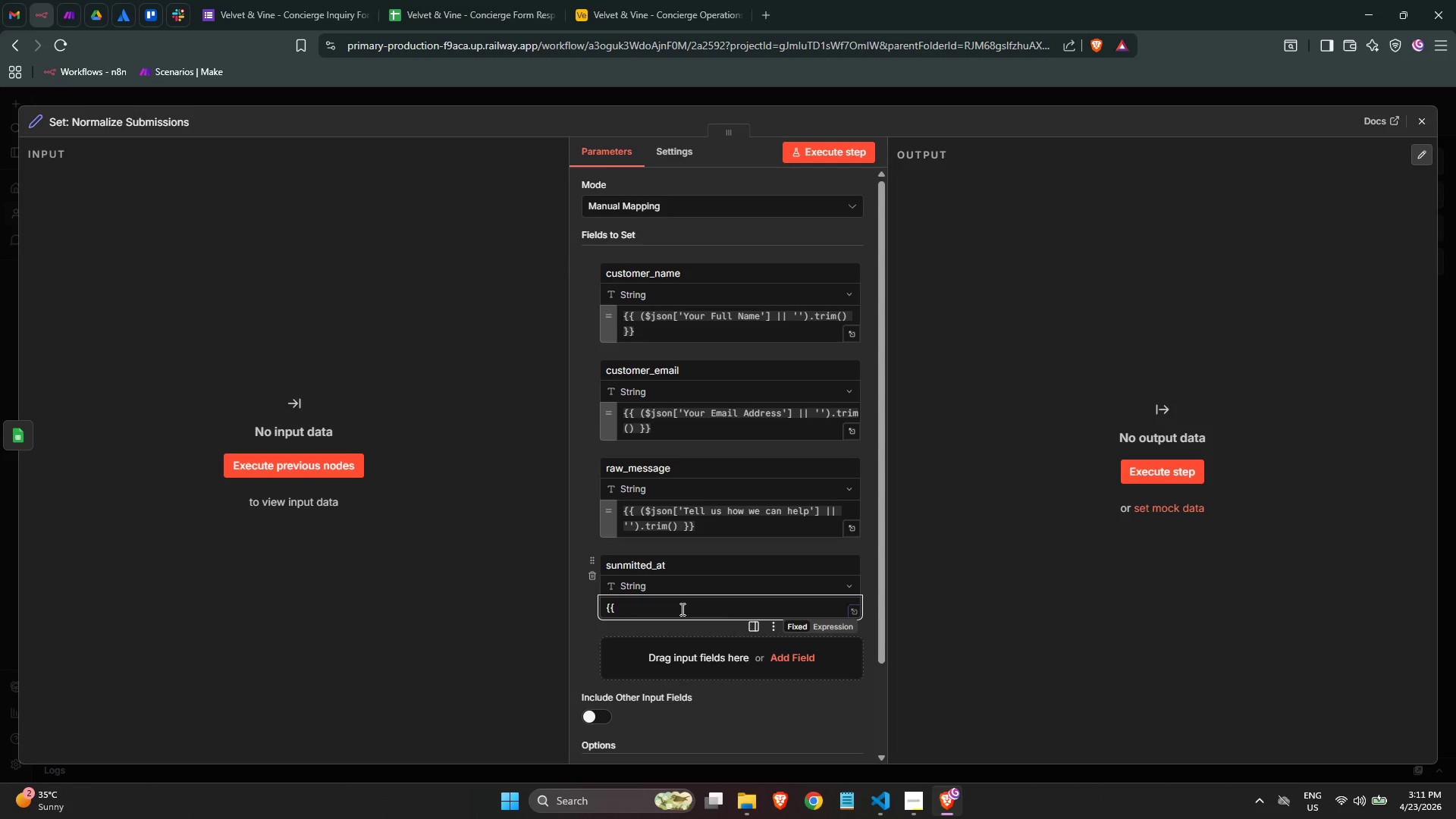 
key(Backspace)
 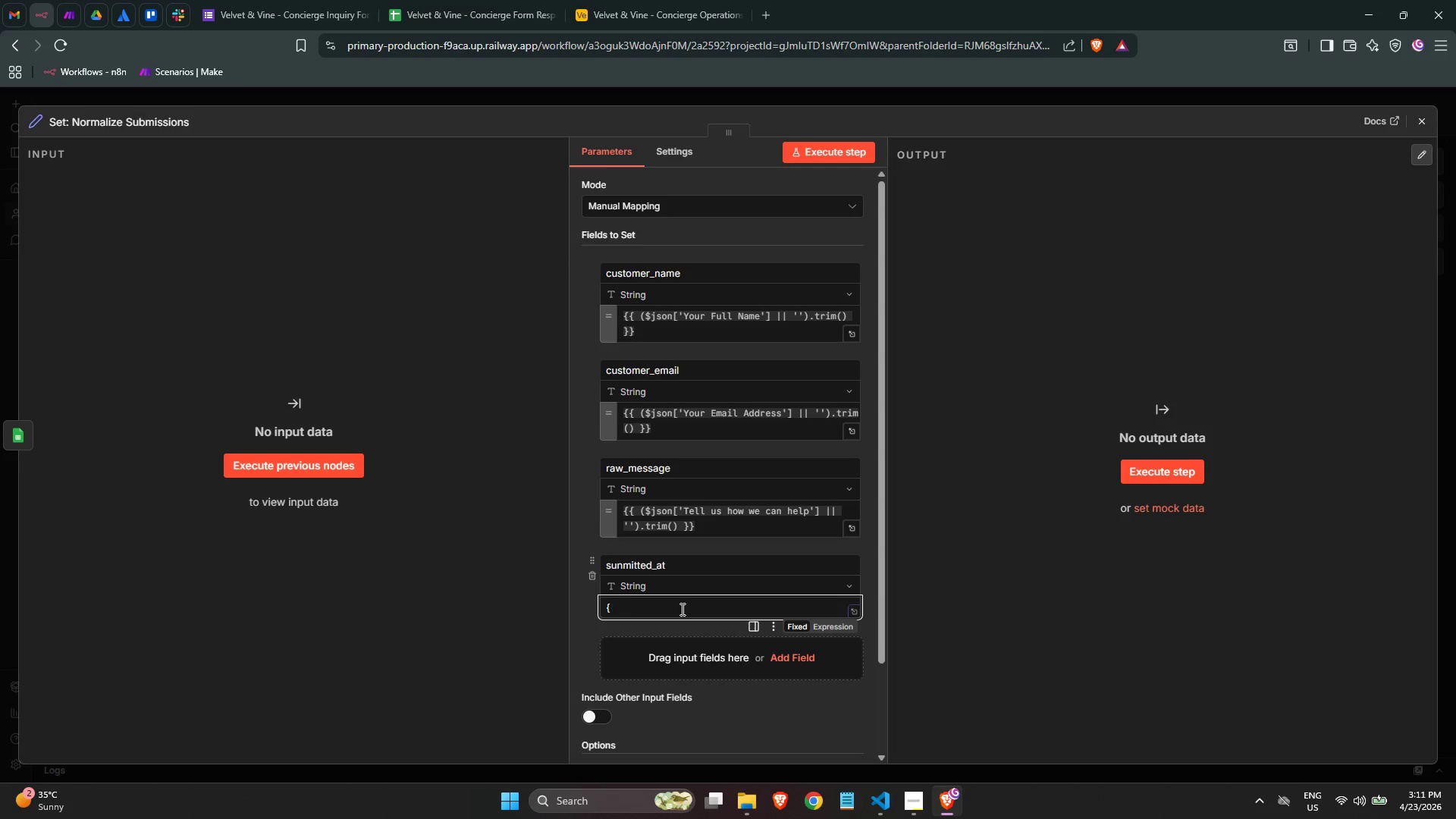 
key(Backspace)
 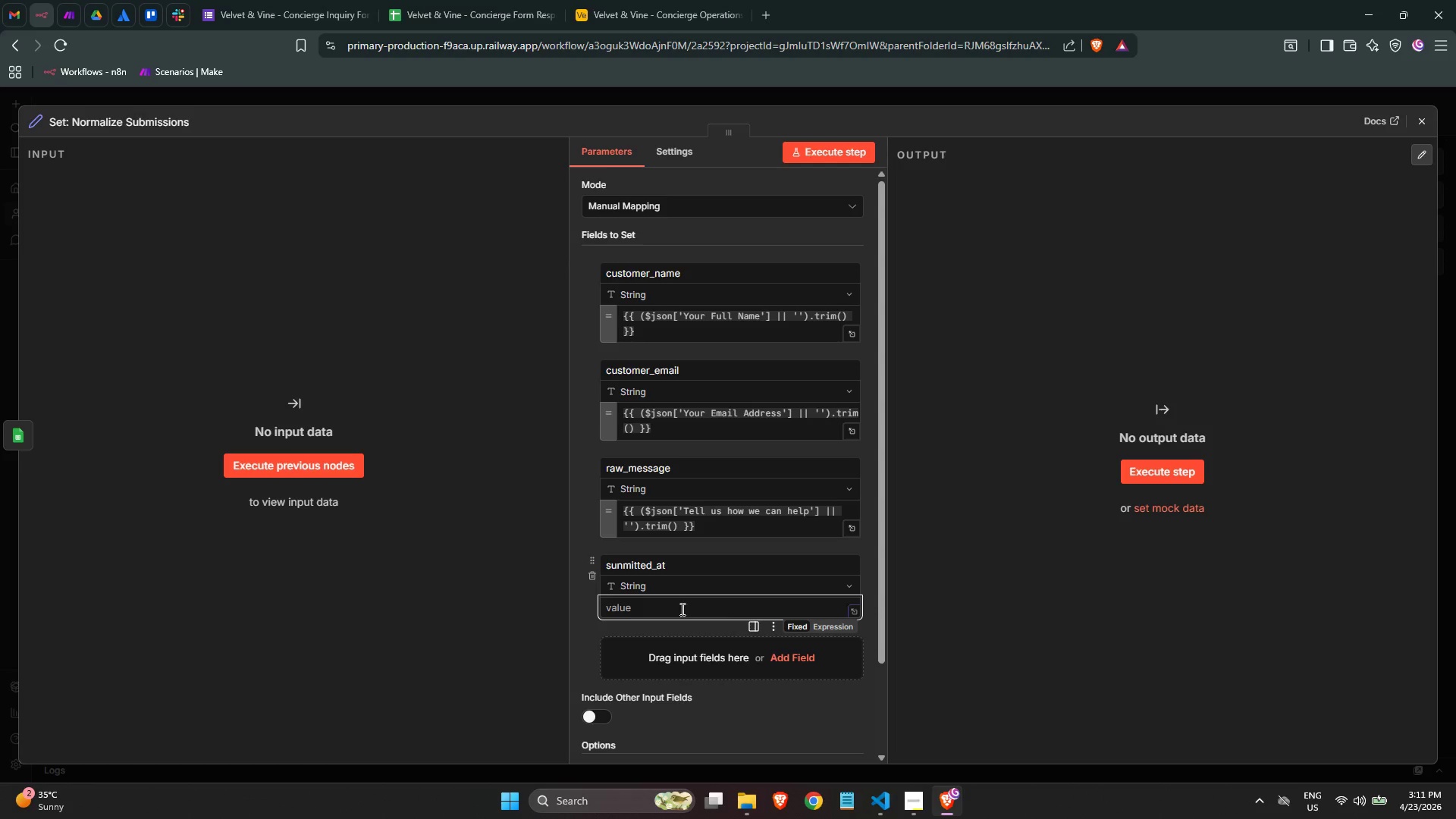 
key(Backspace)
 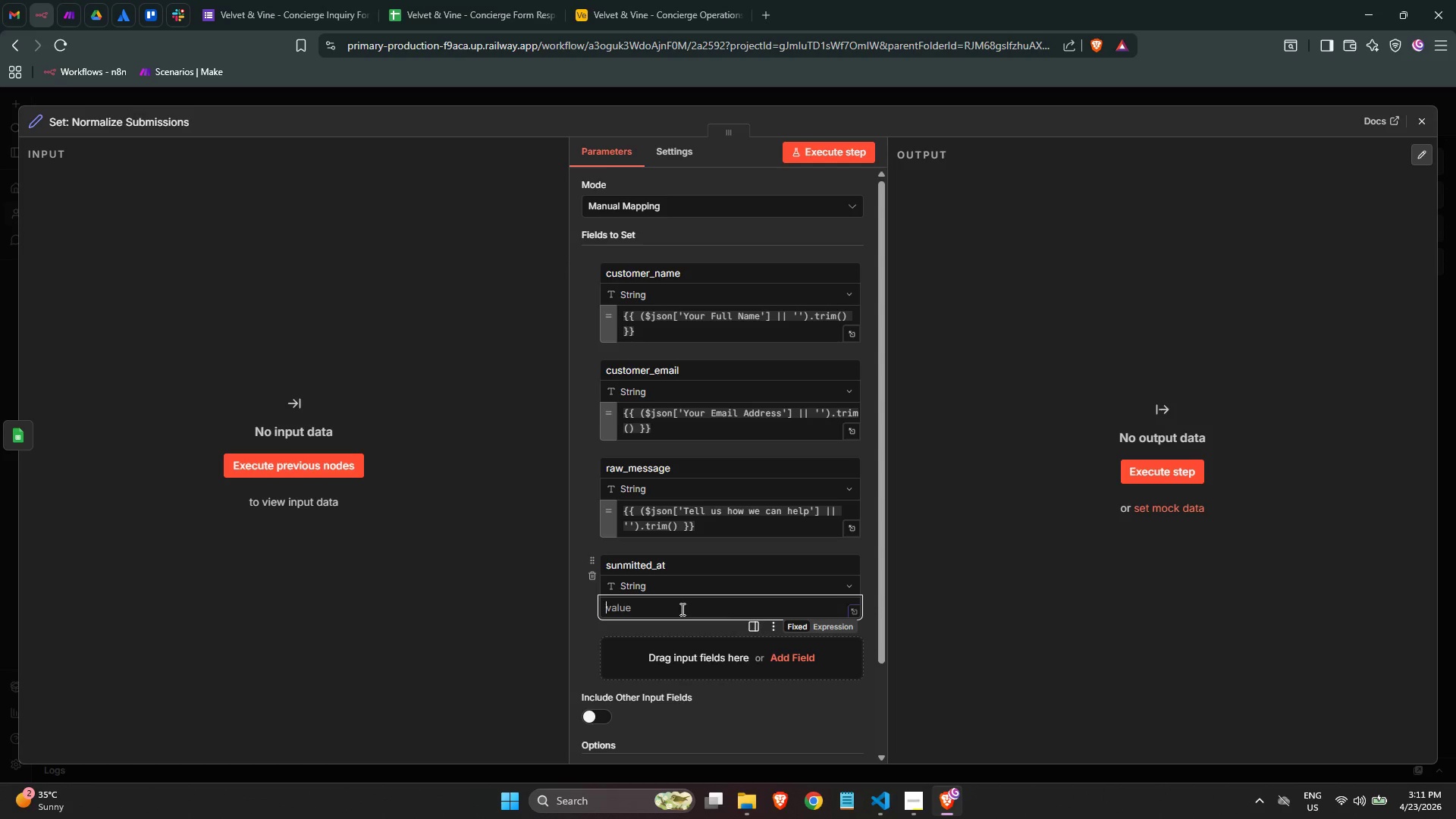 
key(Equal)
 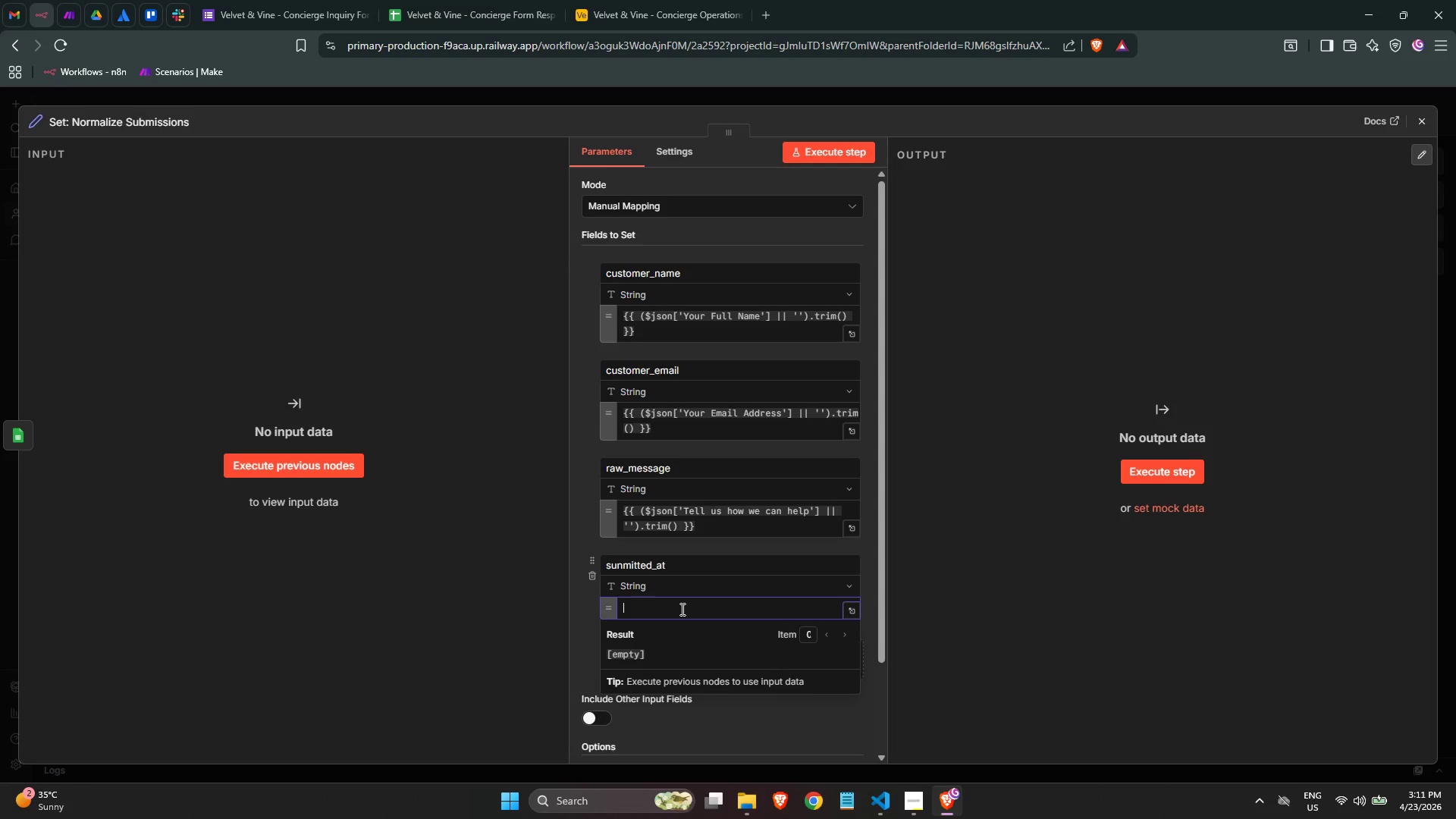 
key(Shift+BracketLeft)
 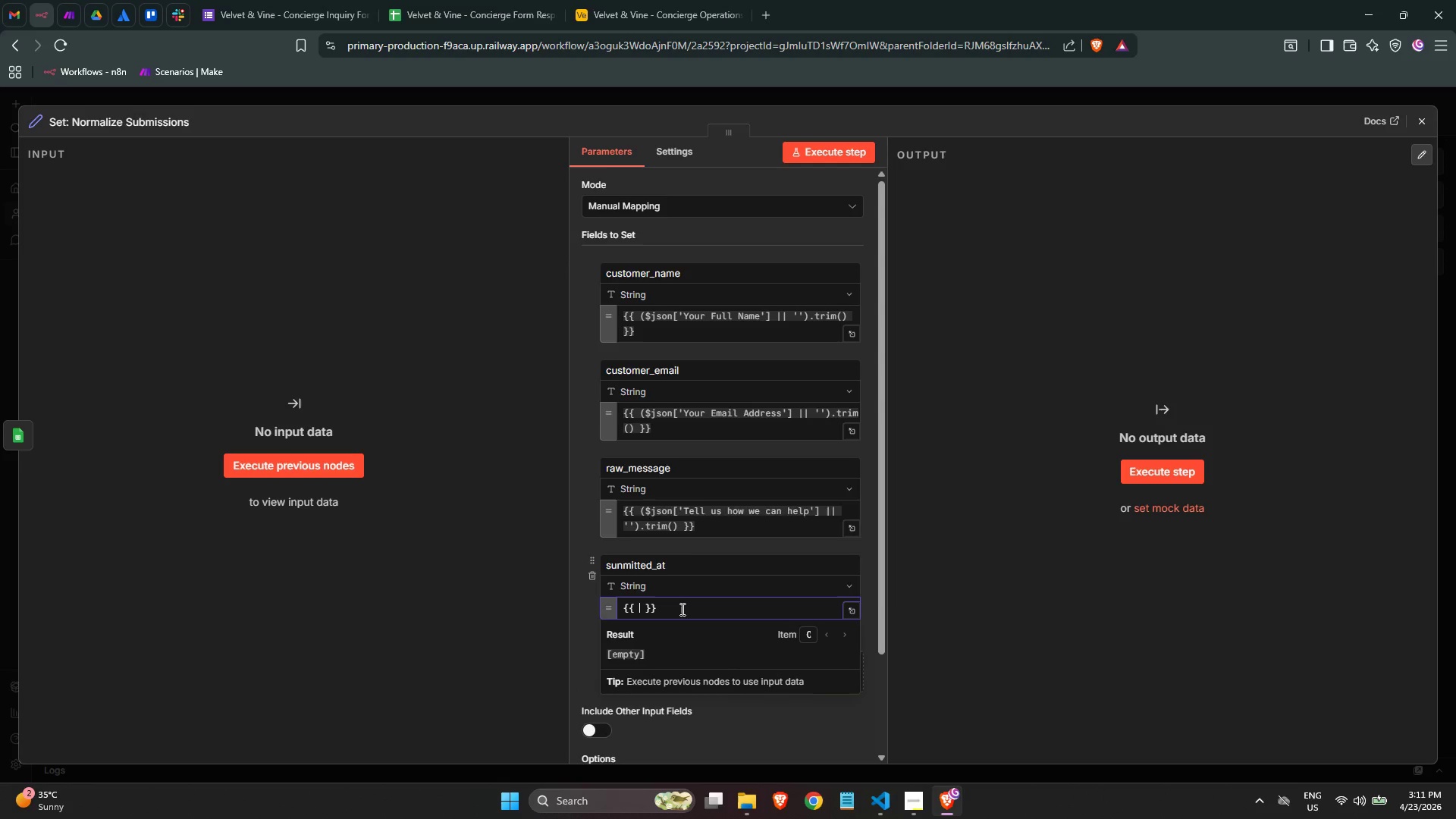 
key(Shift+BracketLeft)
 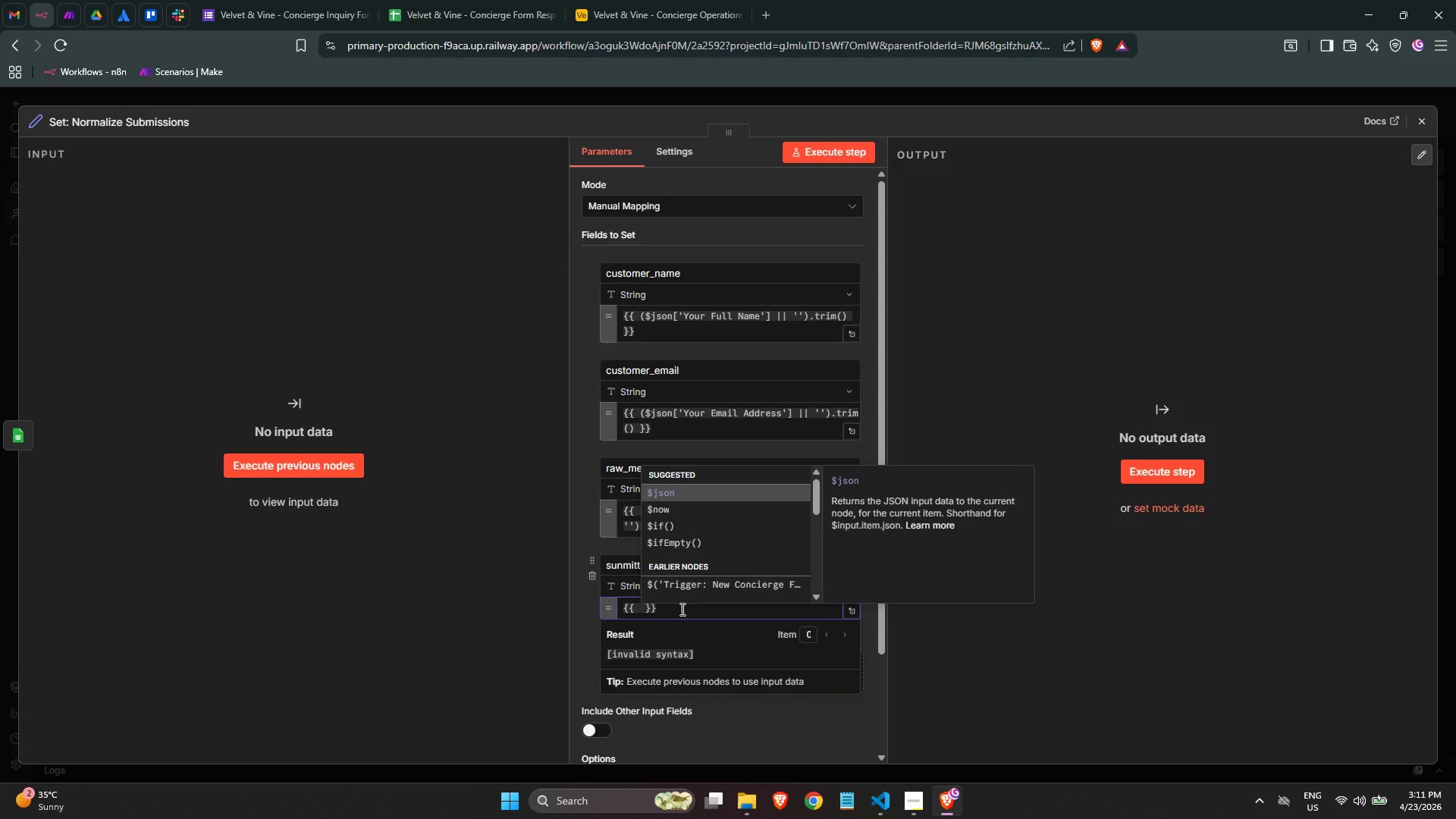 
key(Enter)
 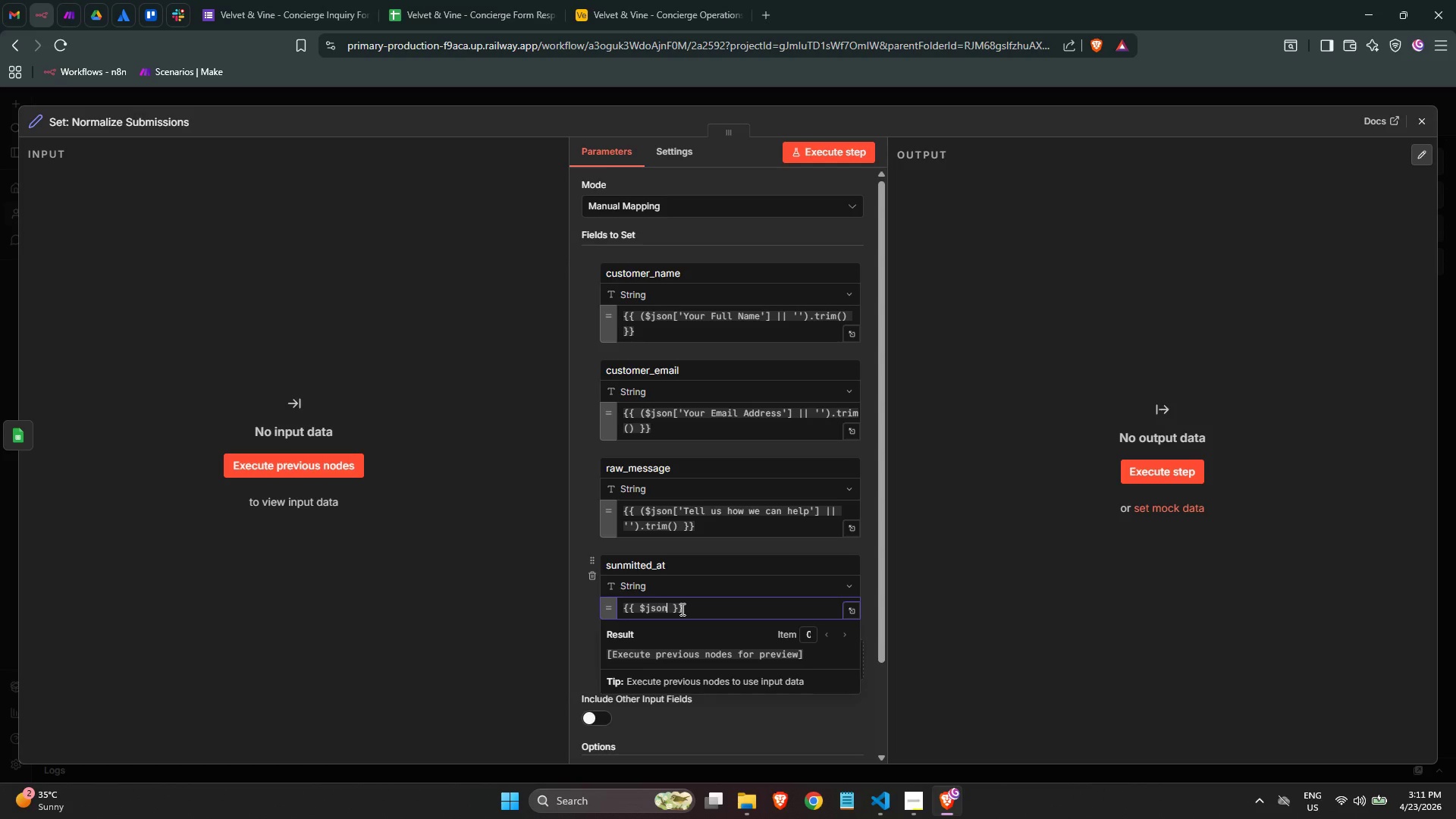 
type(['Timestamp)
 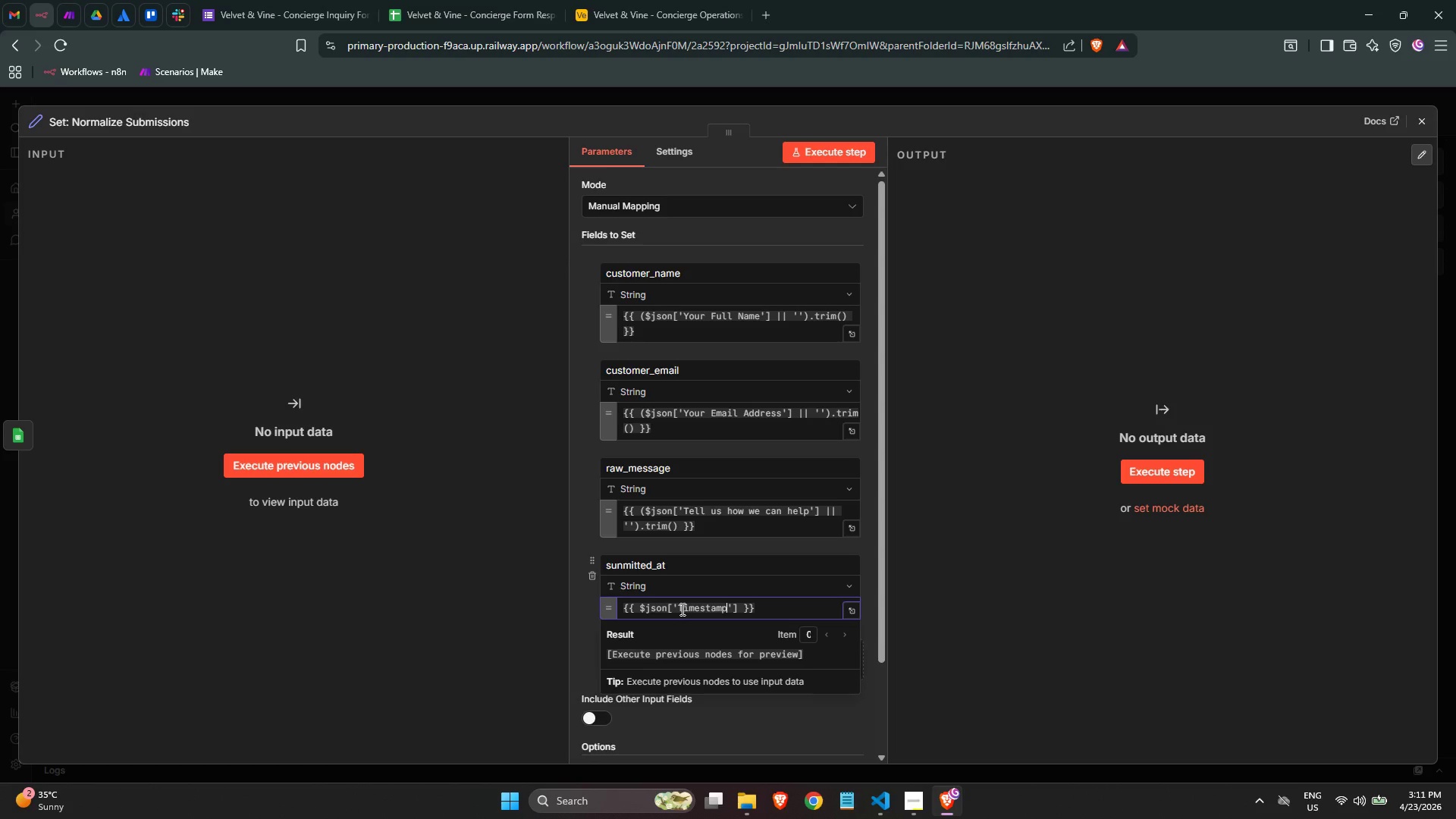 
wait(6.17)
 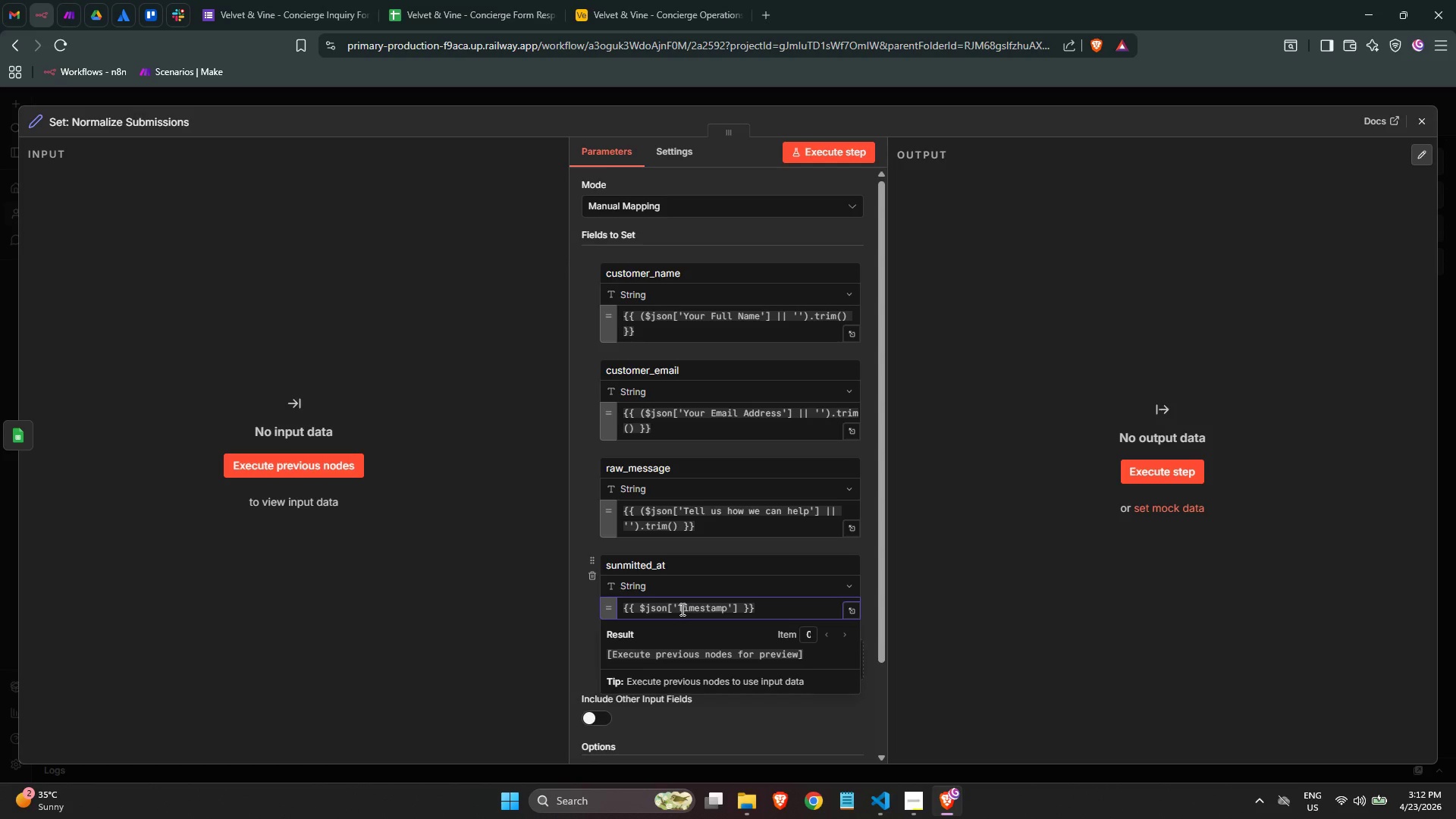 
key(ArrowRight)
 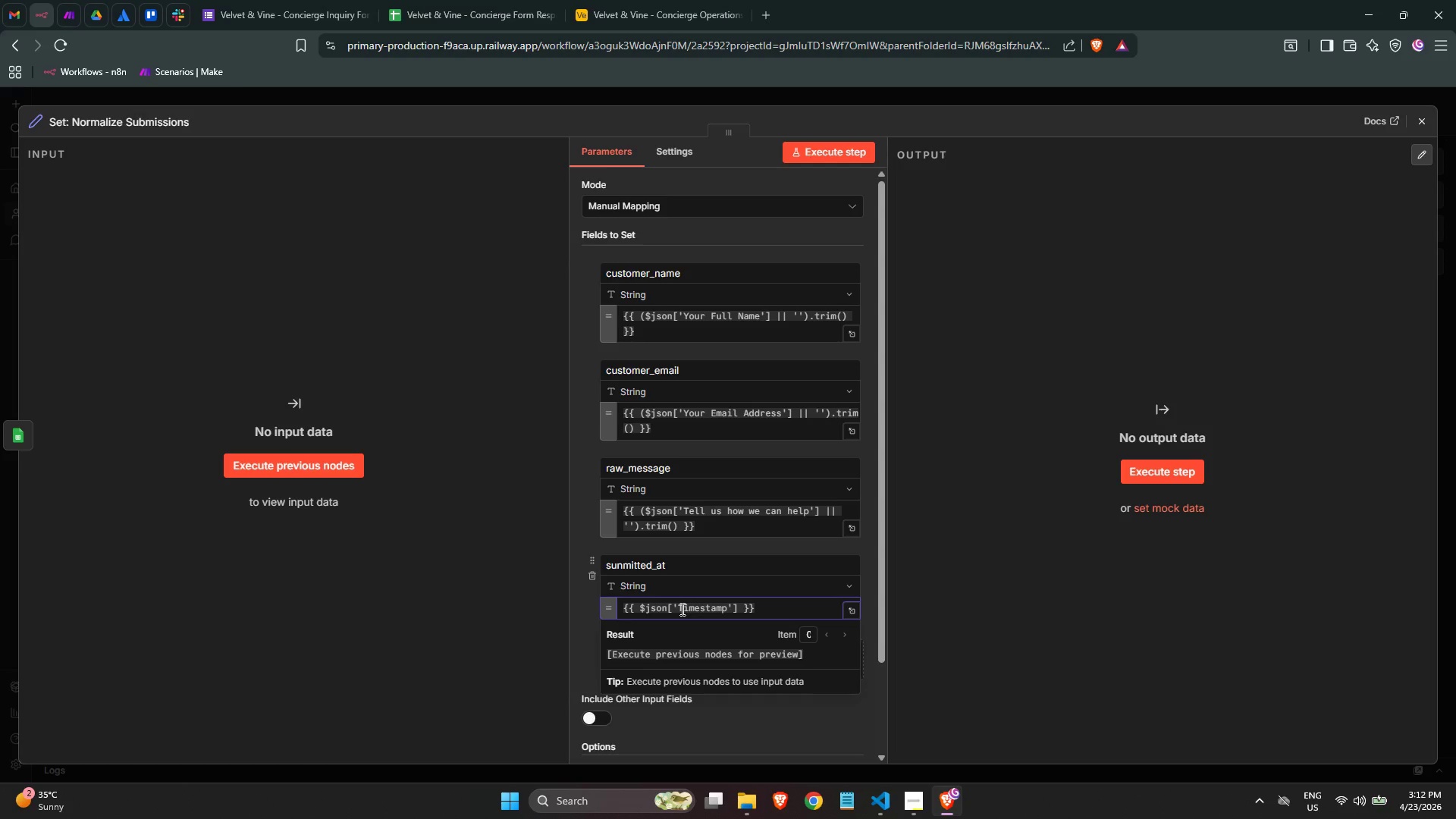 
key(ArrowRight)
 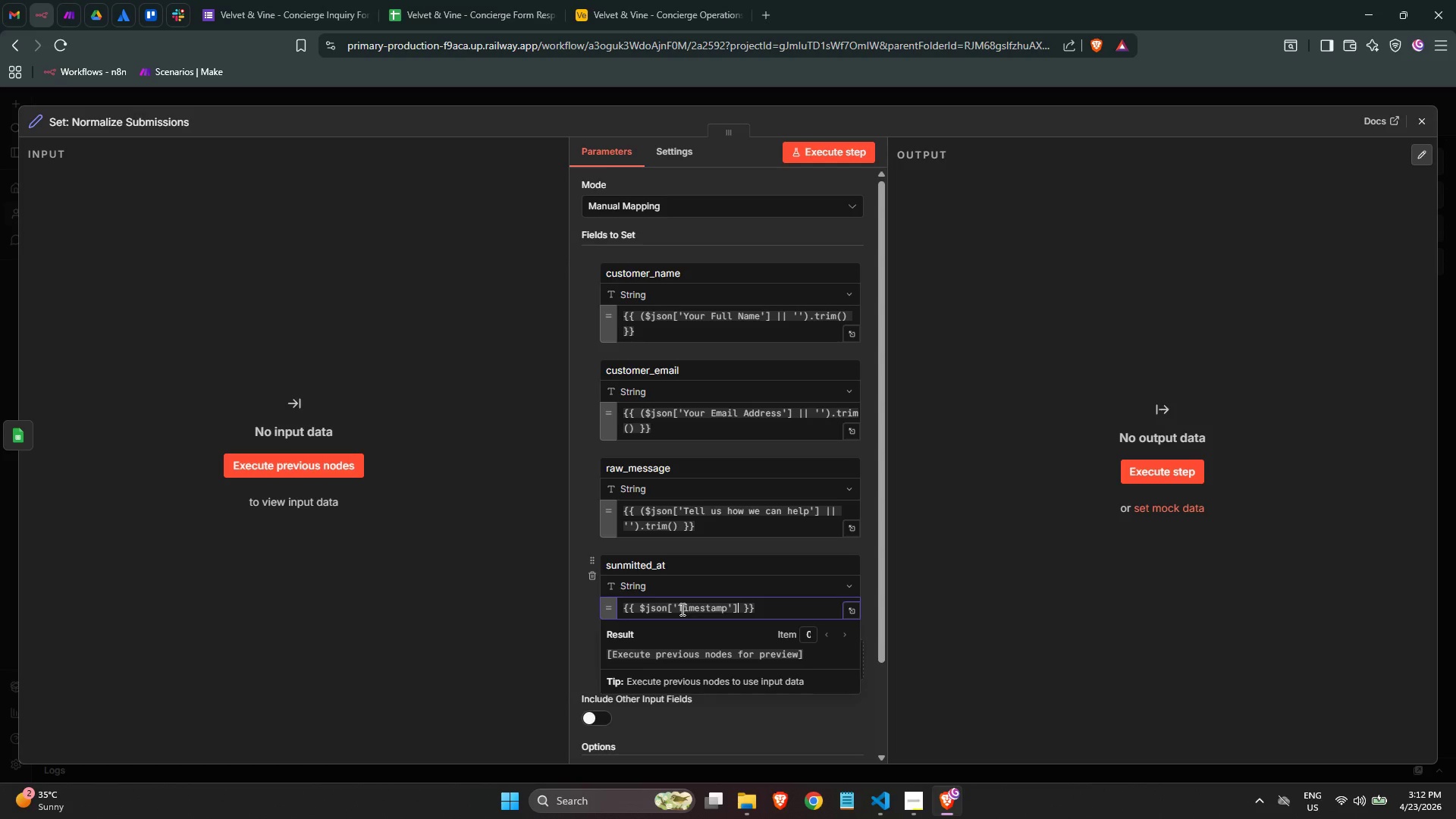 
key(Space)
 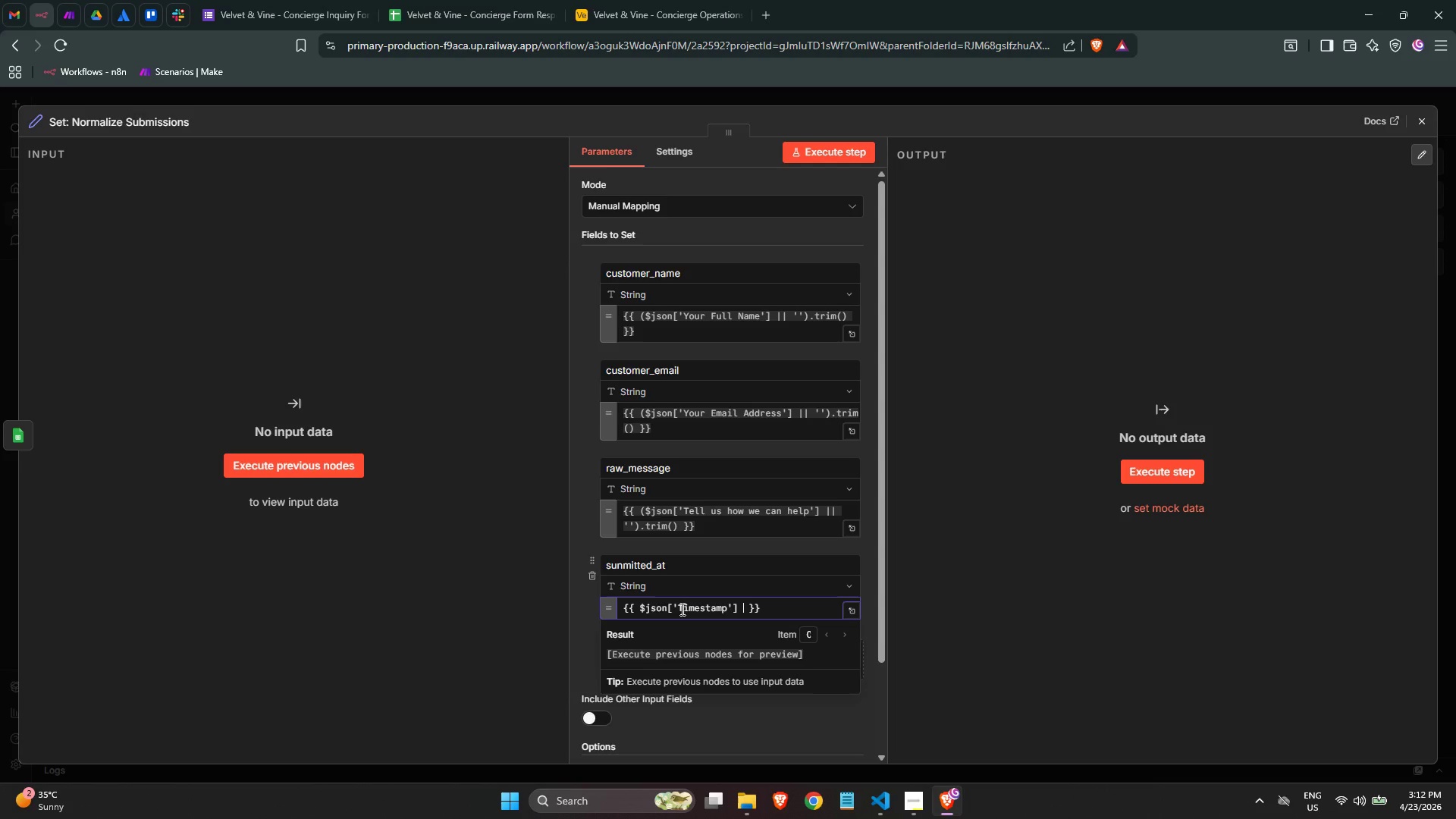 
key(Shift+Backslash)
 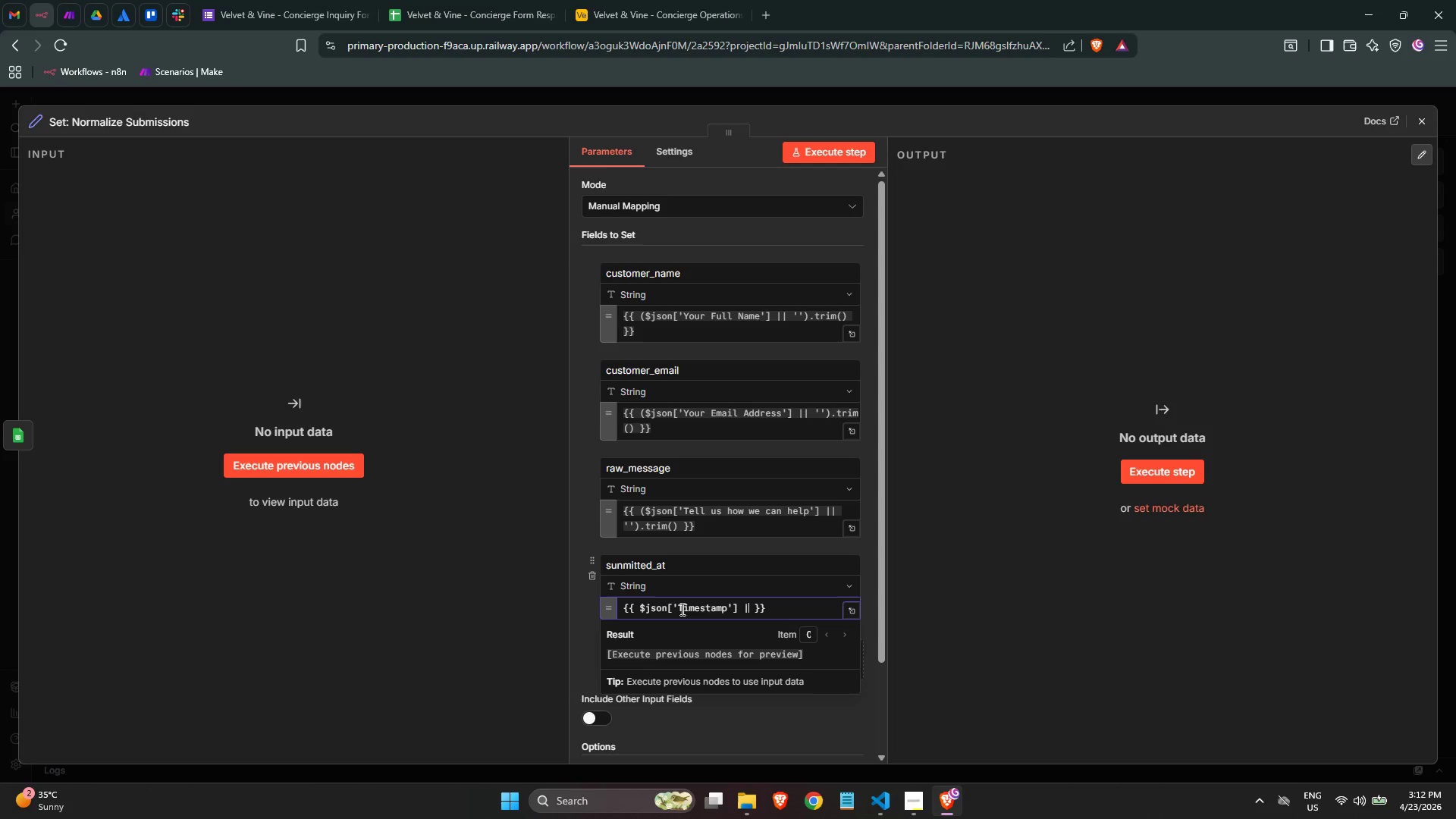 
key(Shift+Backslash)
 